 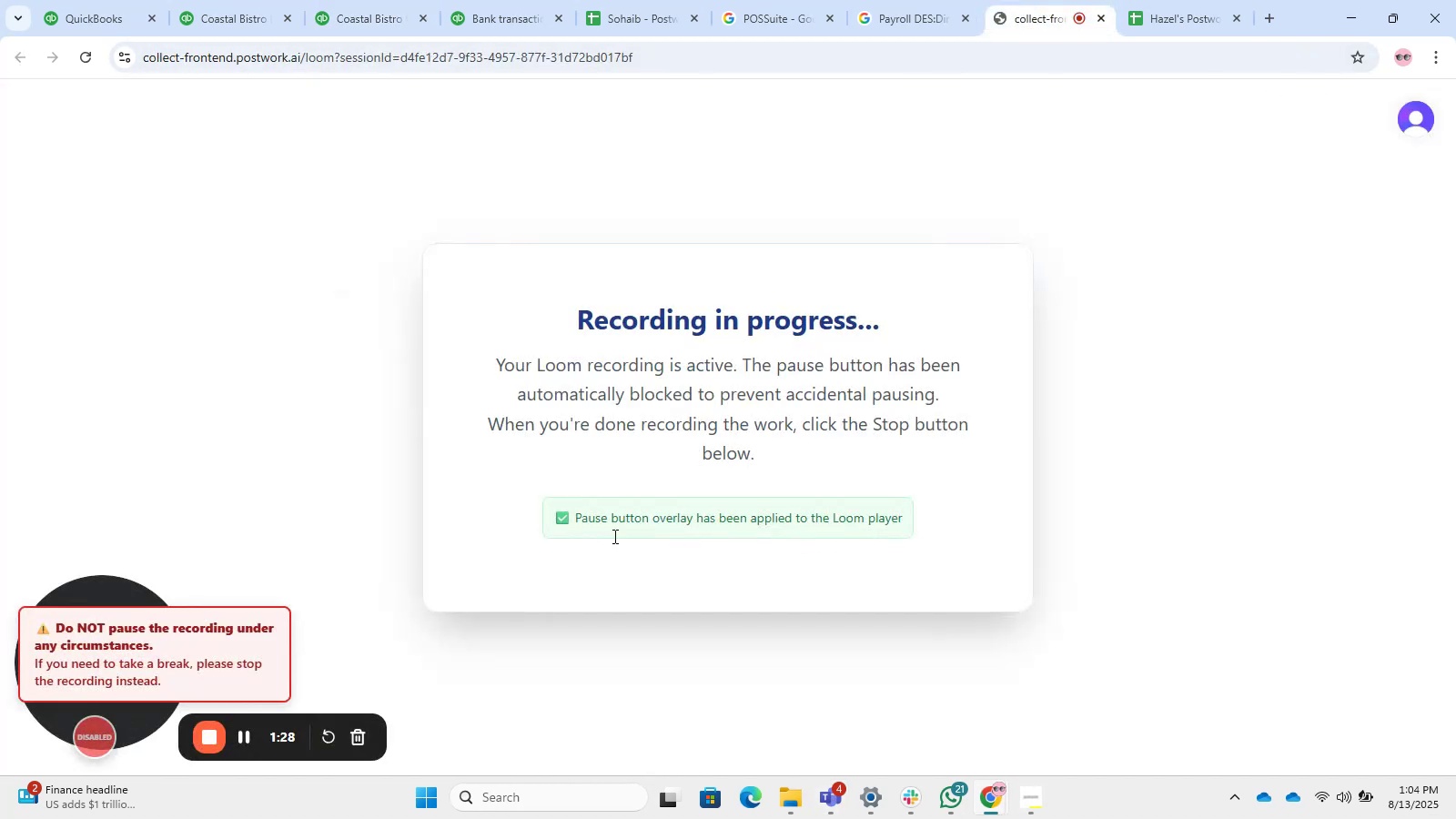 
left_click_drag(start_coordinate=[378, 731], to_coordinate=[485, 735])
 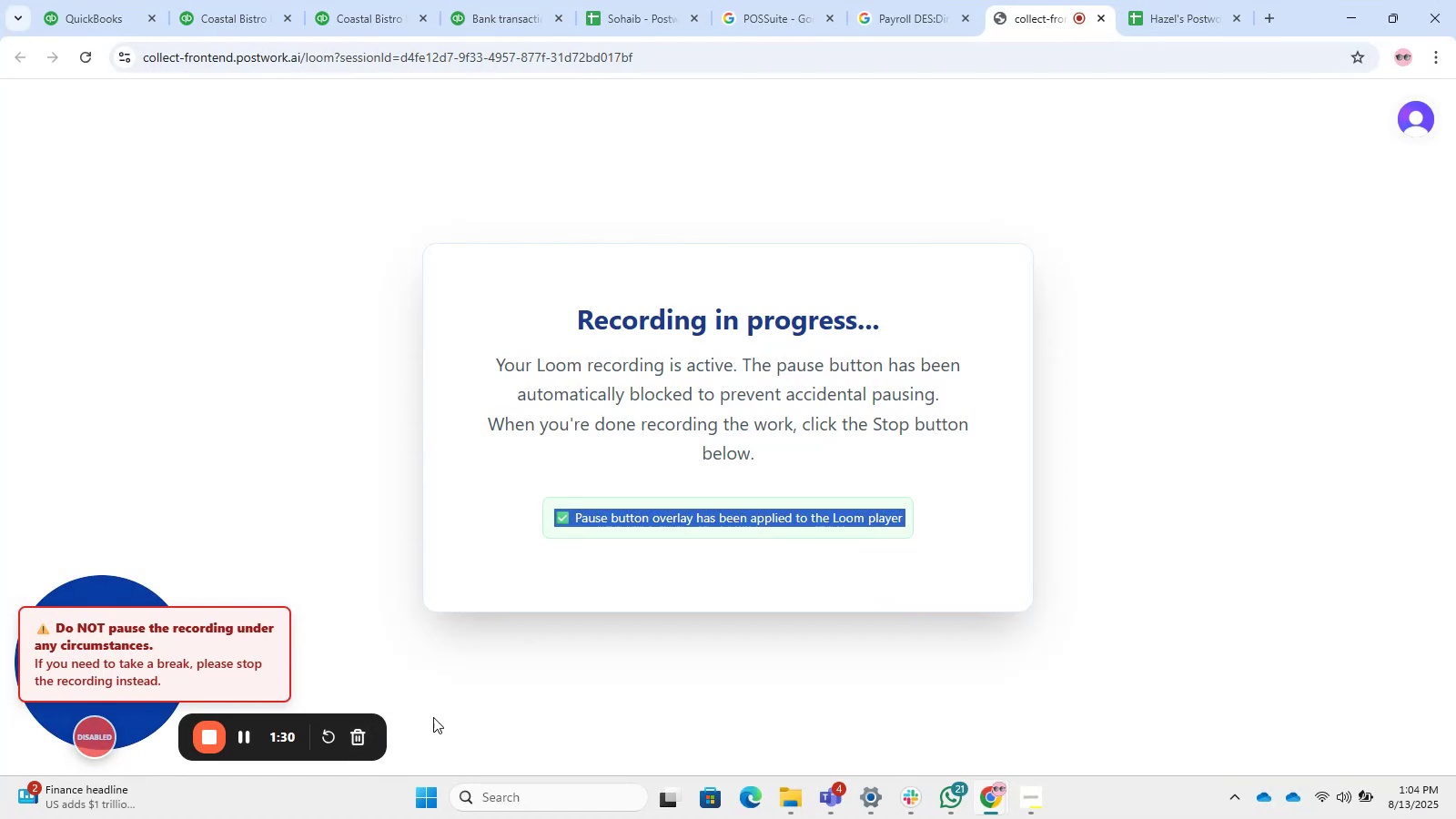 
left_click([432, 704])
 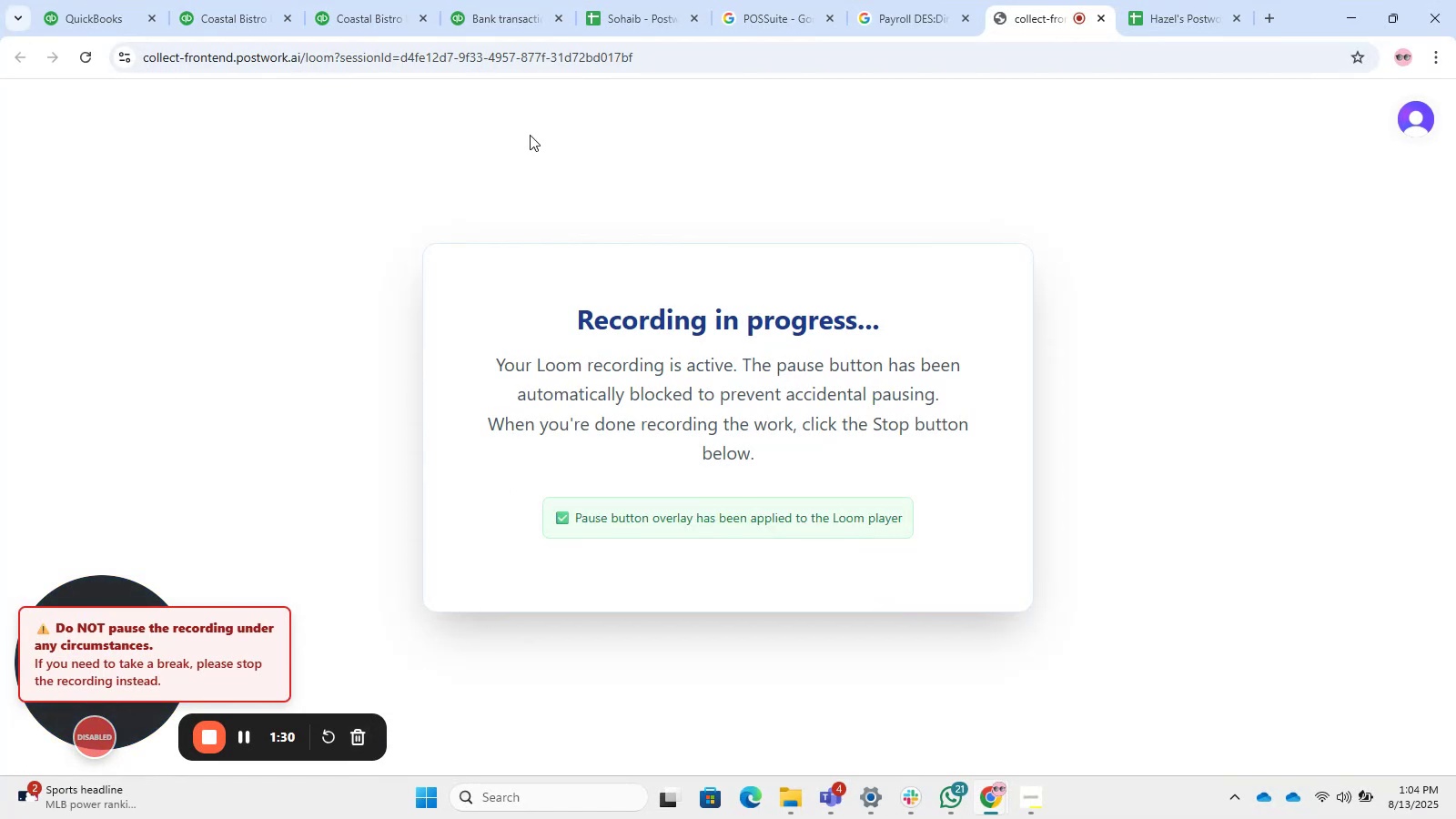 
left_click([614, 0])
 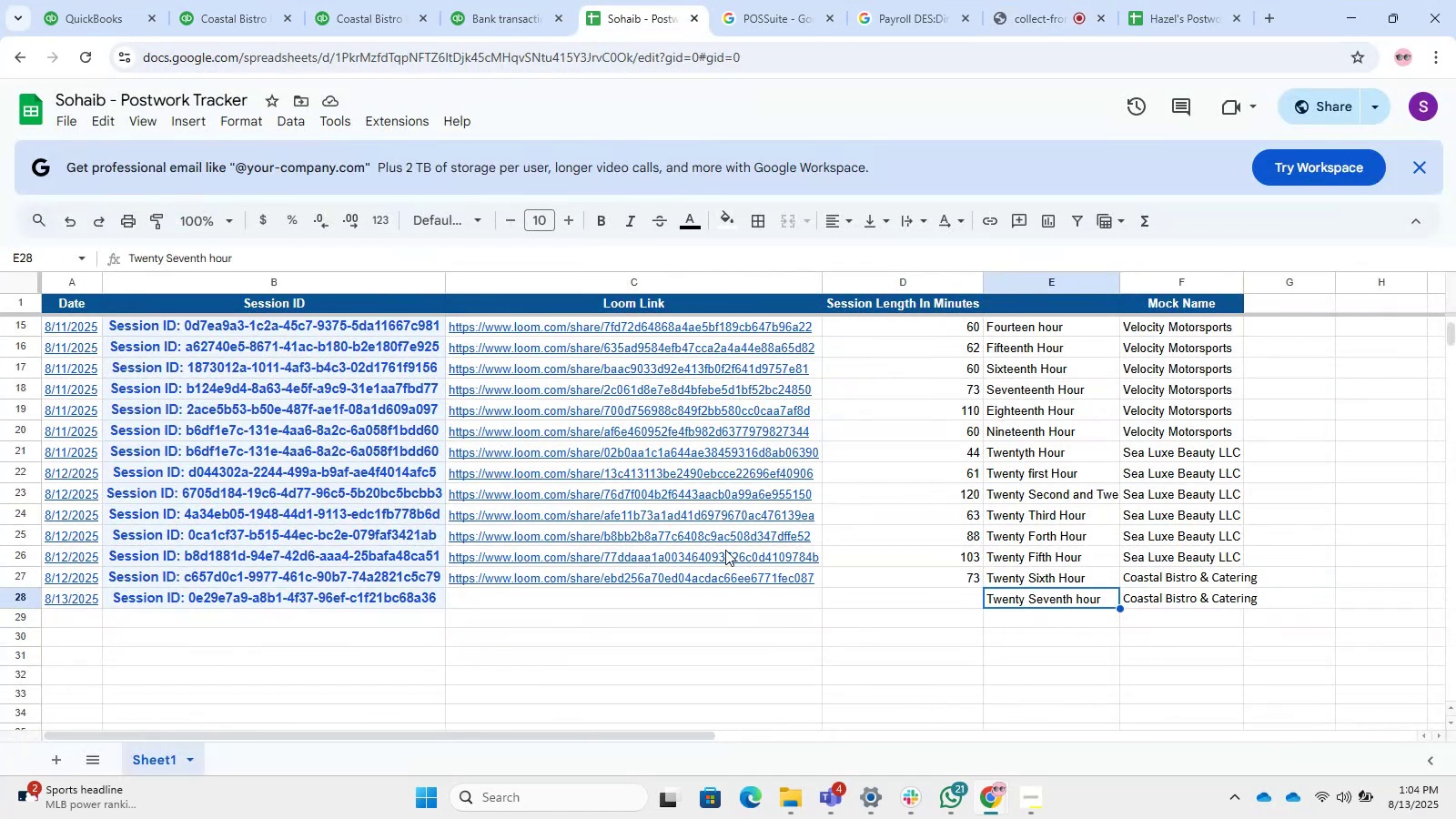 
left_click([475, 0])
 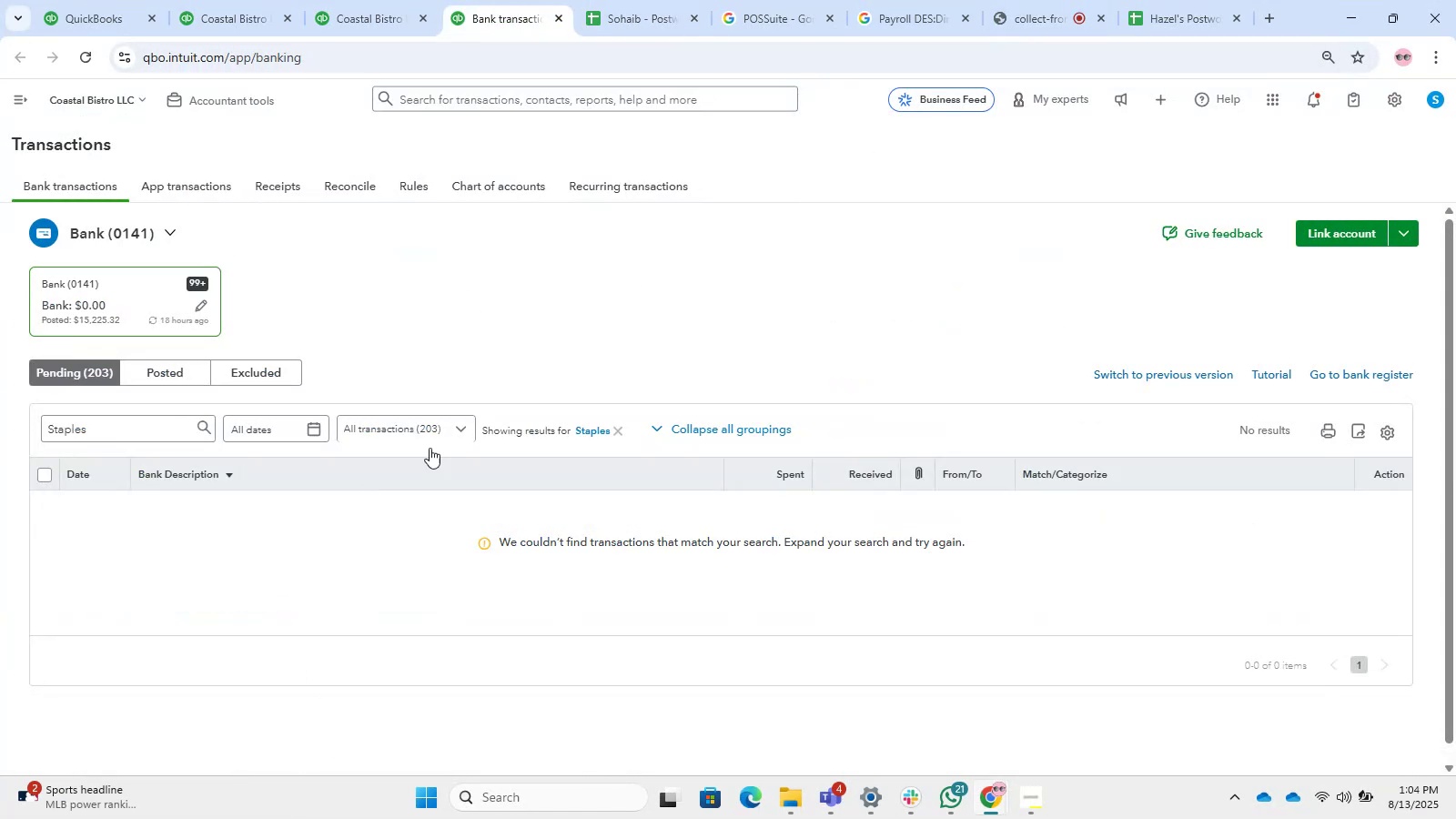 
left_click([615, 428])
 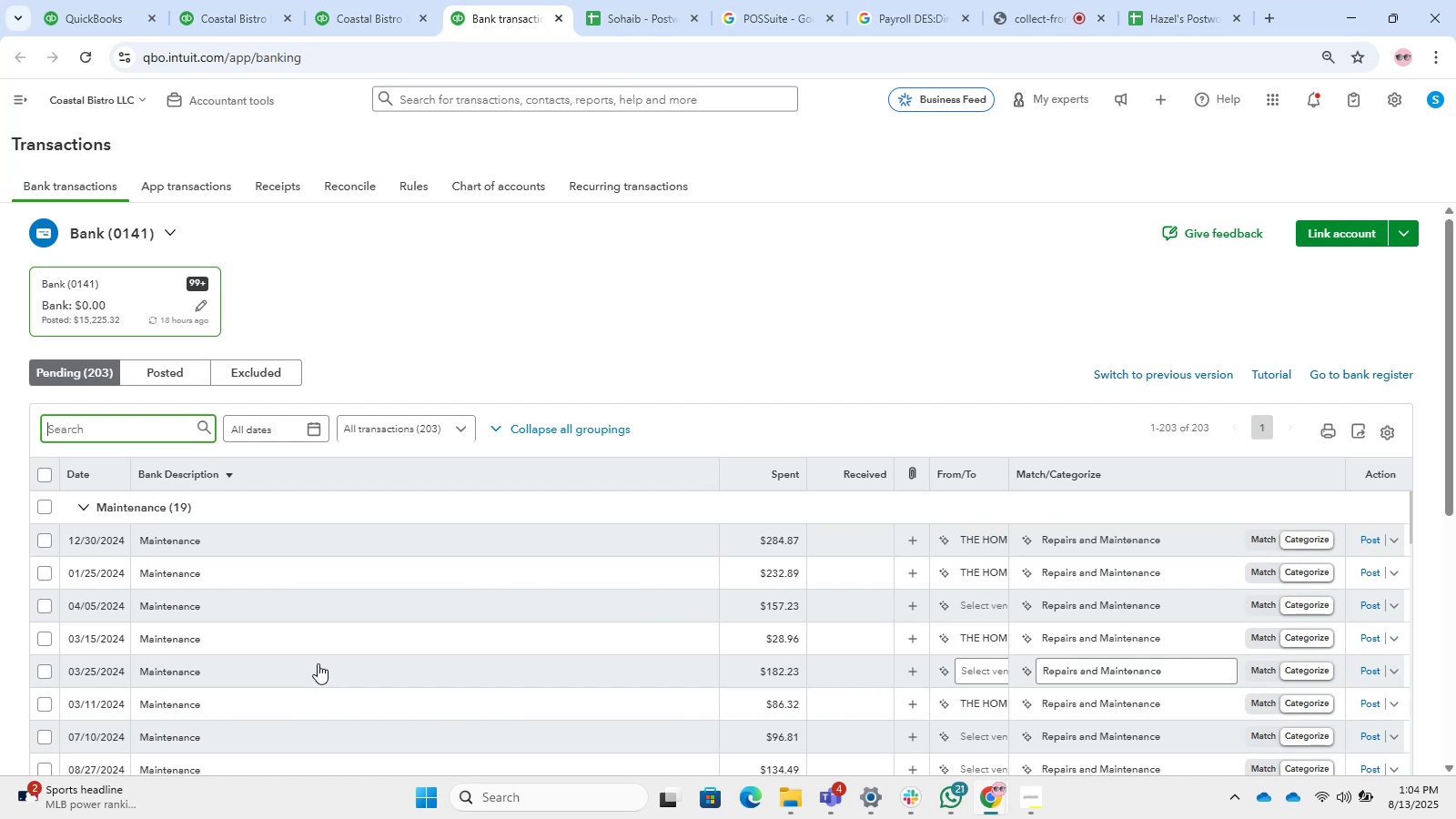 
wait(23.92)
 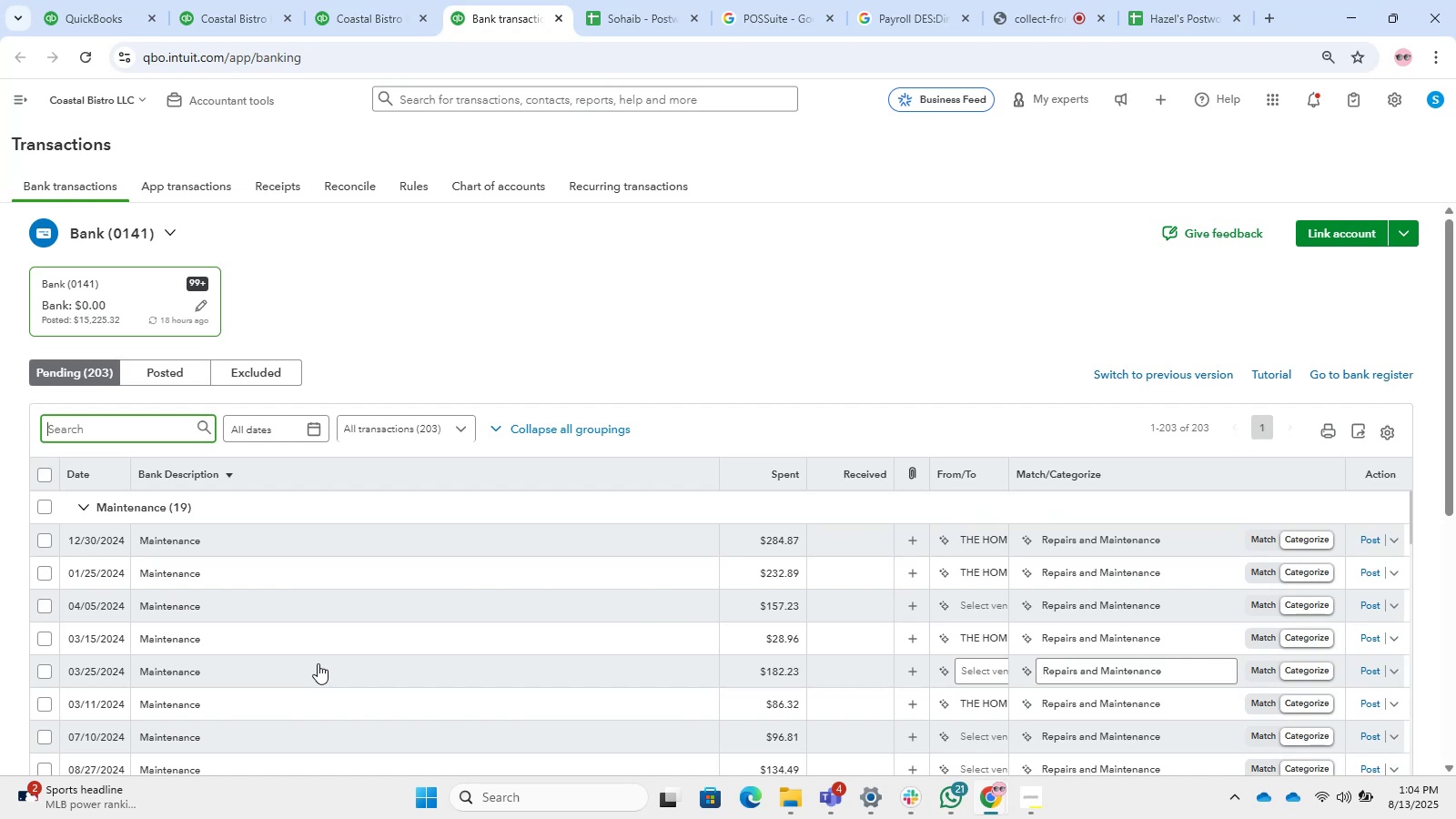 
mouse_move([111, -96])
 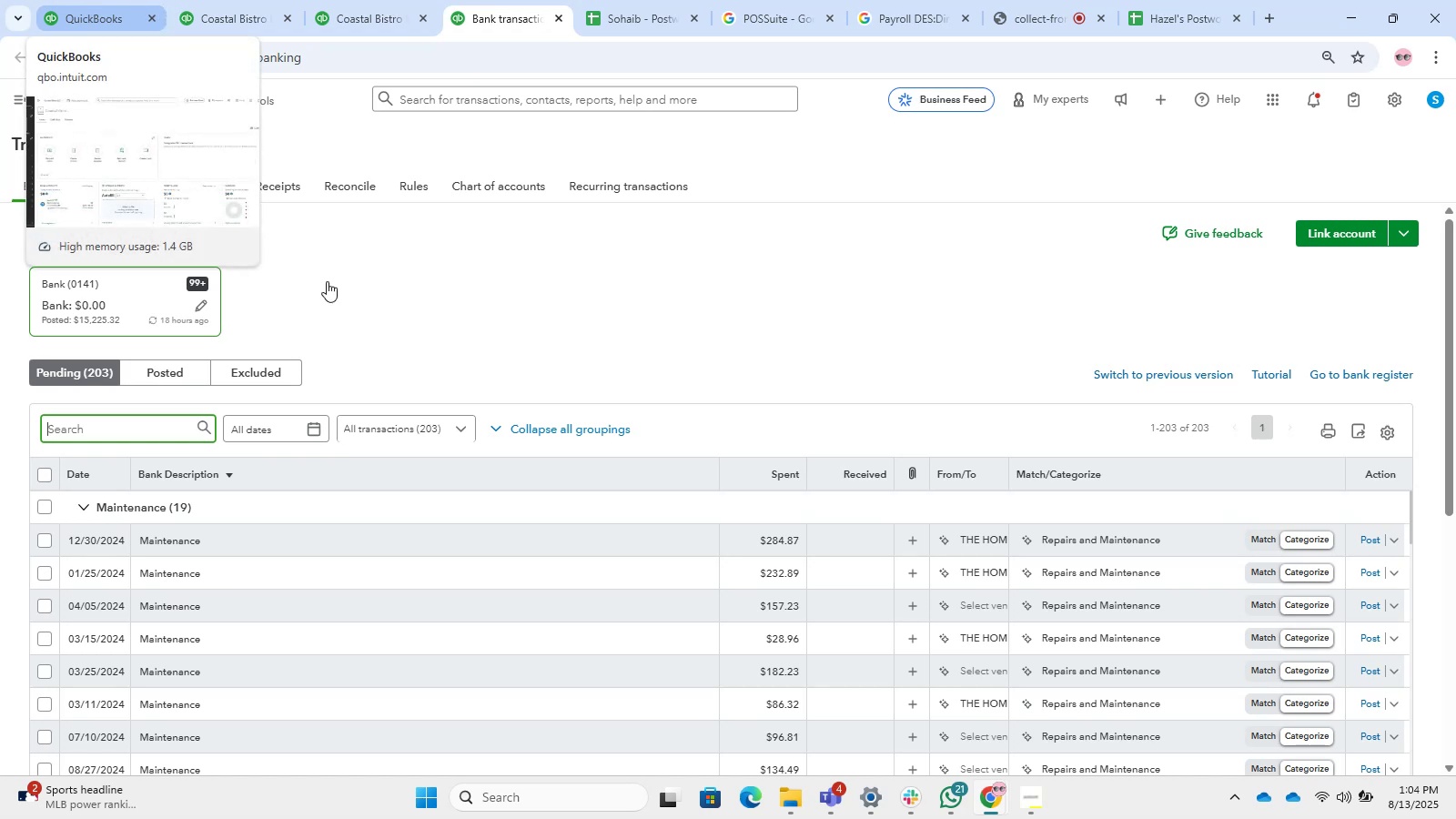 
scroll: coordinate [455, 276], scroll_direction: down, amount: 3.0
 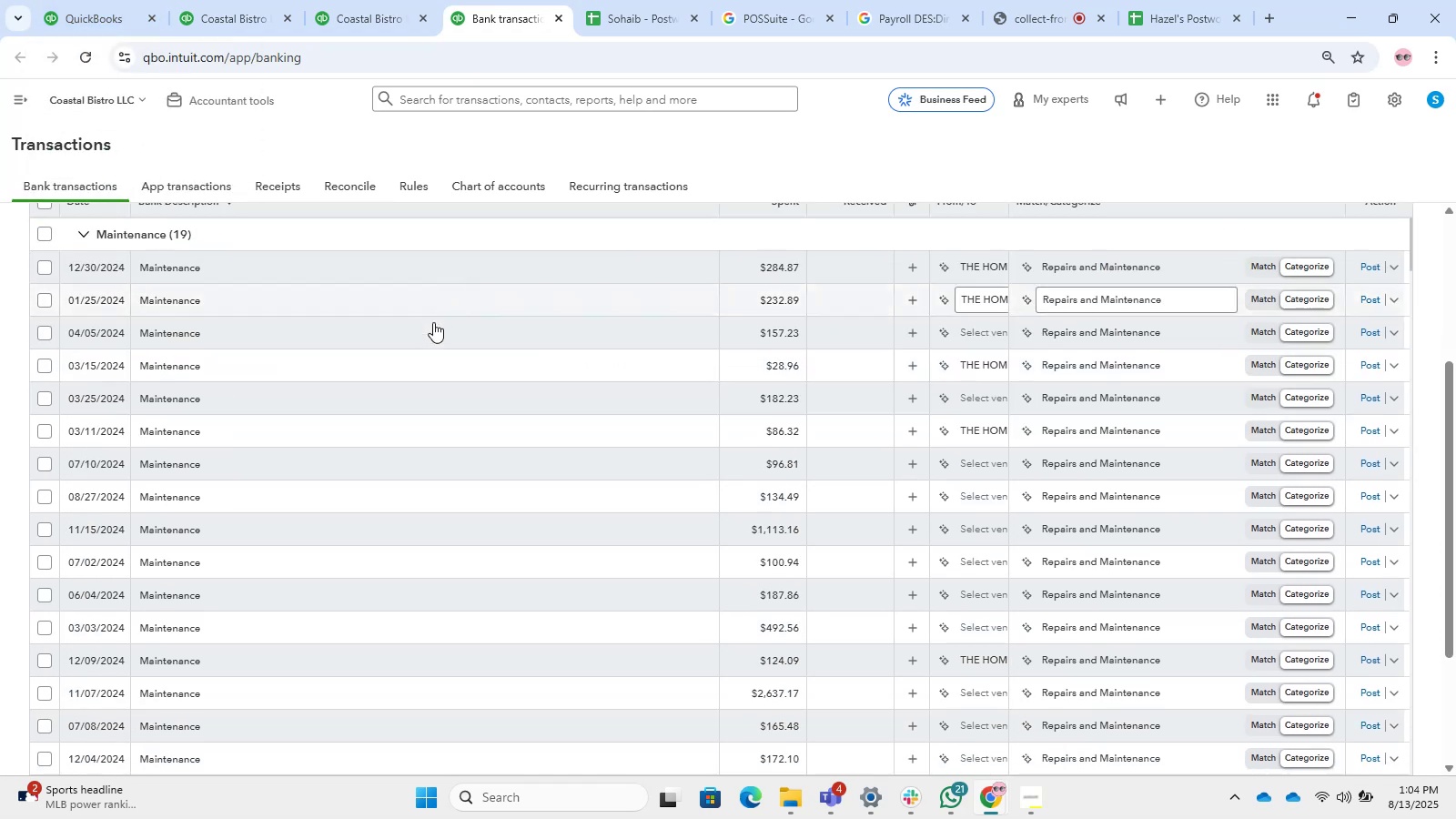 
left_click([428, 340])
 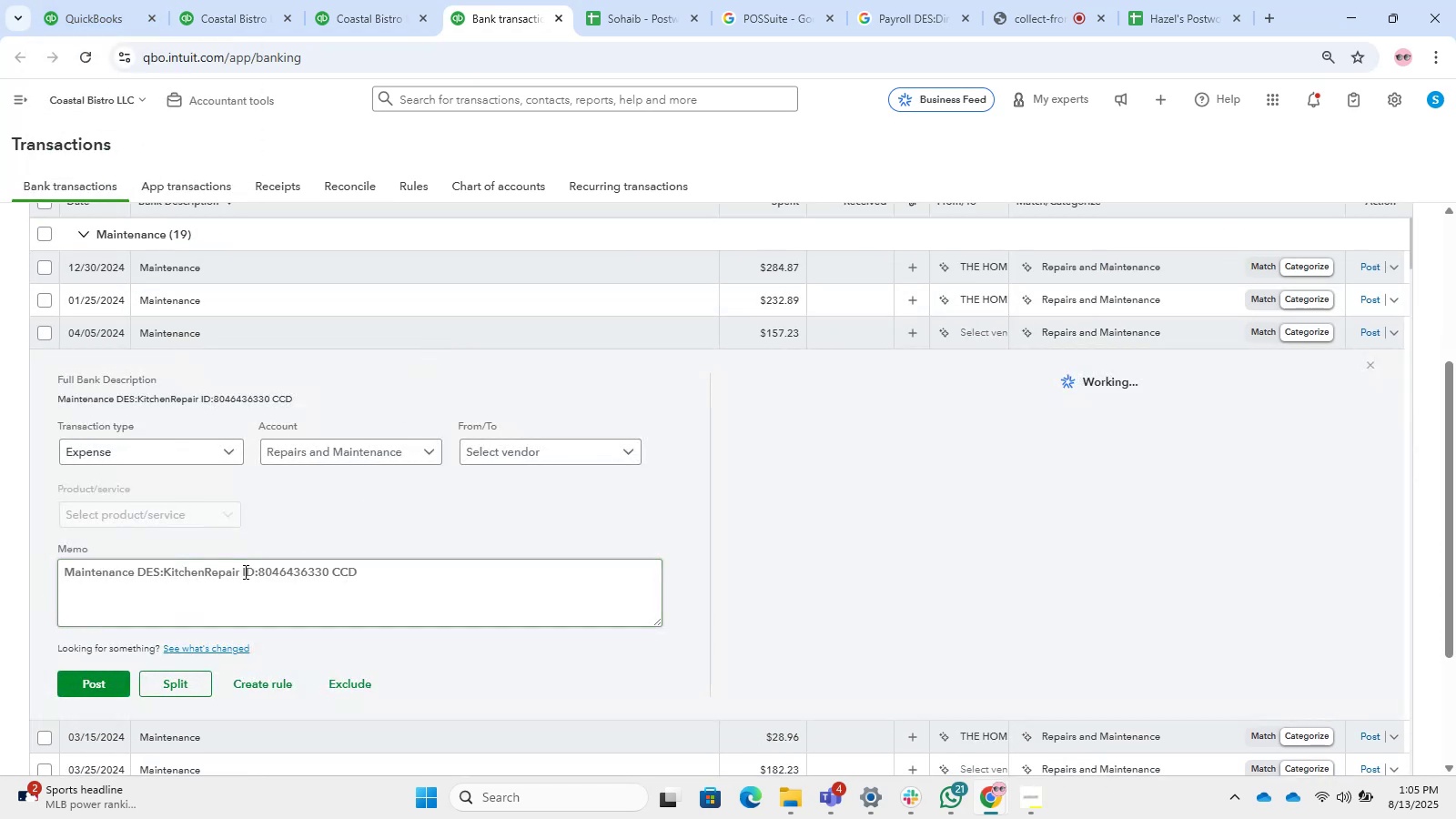 
left_click_drag(start_coordinate=[237, 571], to_coordinate=[187, 561])
 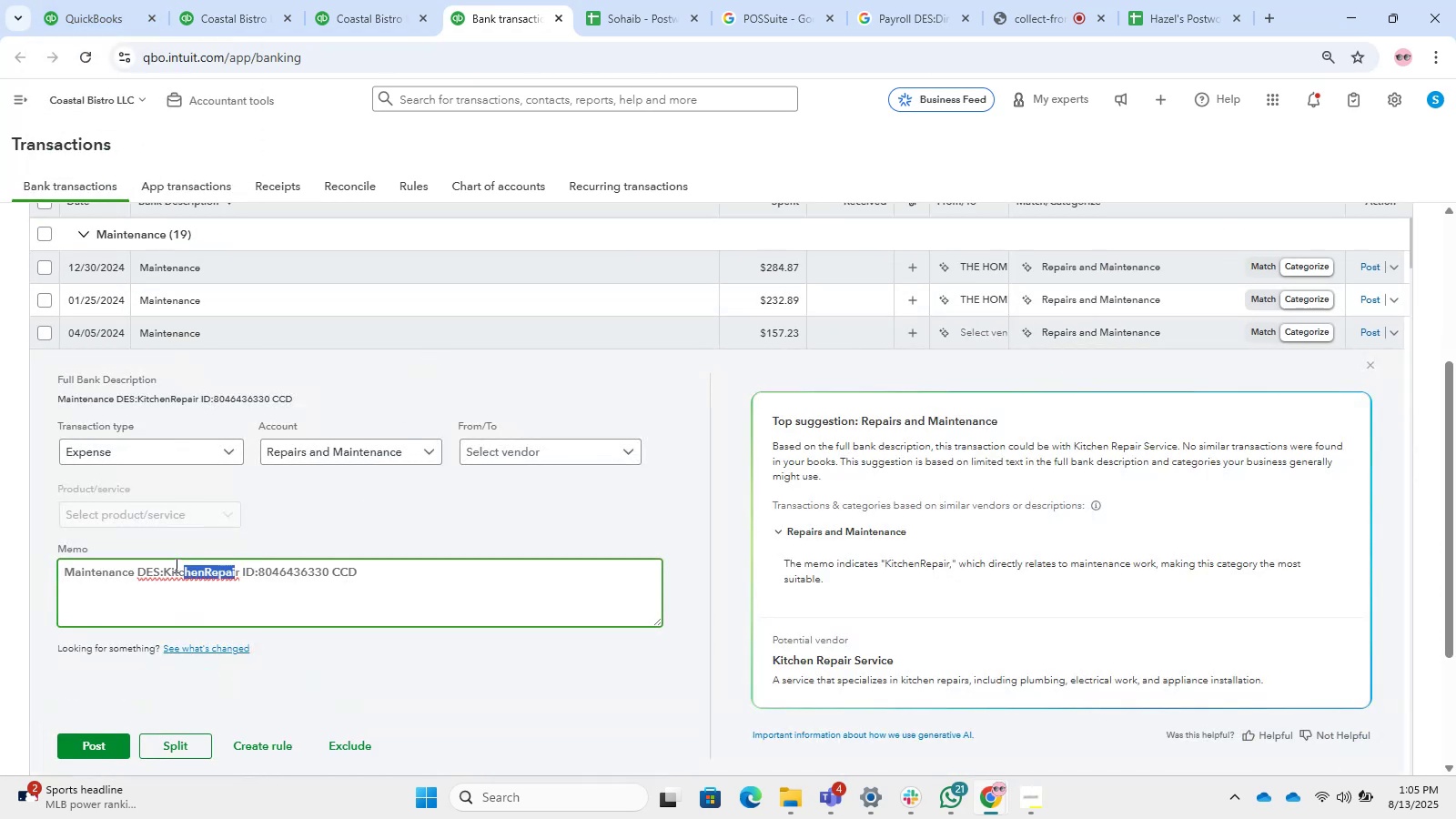 
left_click_drag(start_coordinate=[165, 563], to_coordinate=[243, 575])
 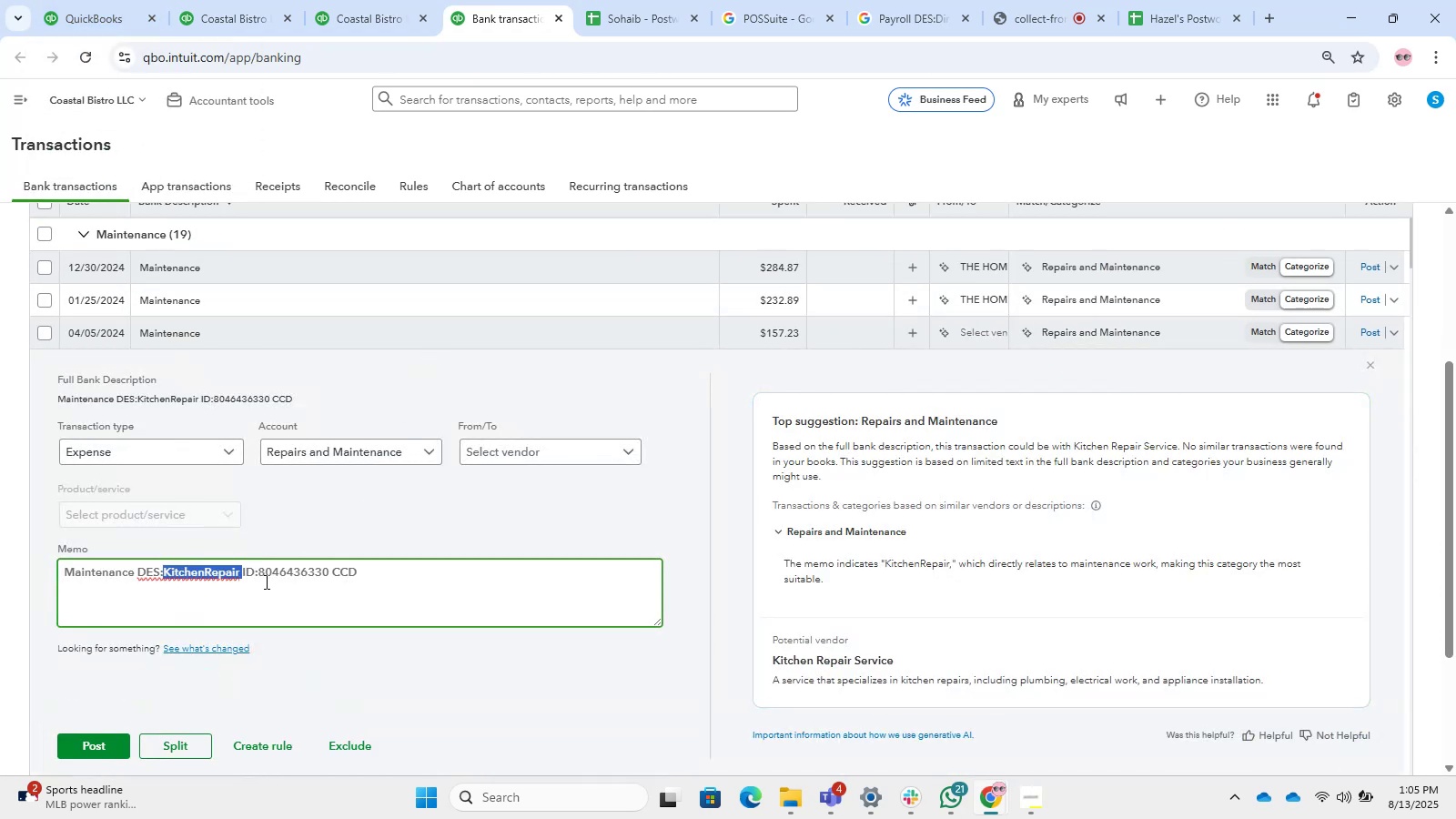 
key(Control+C)
 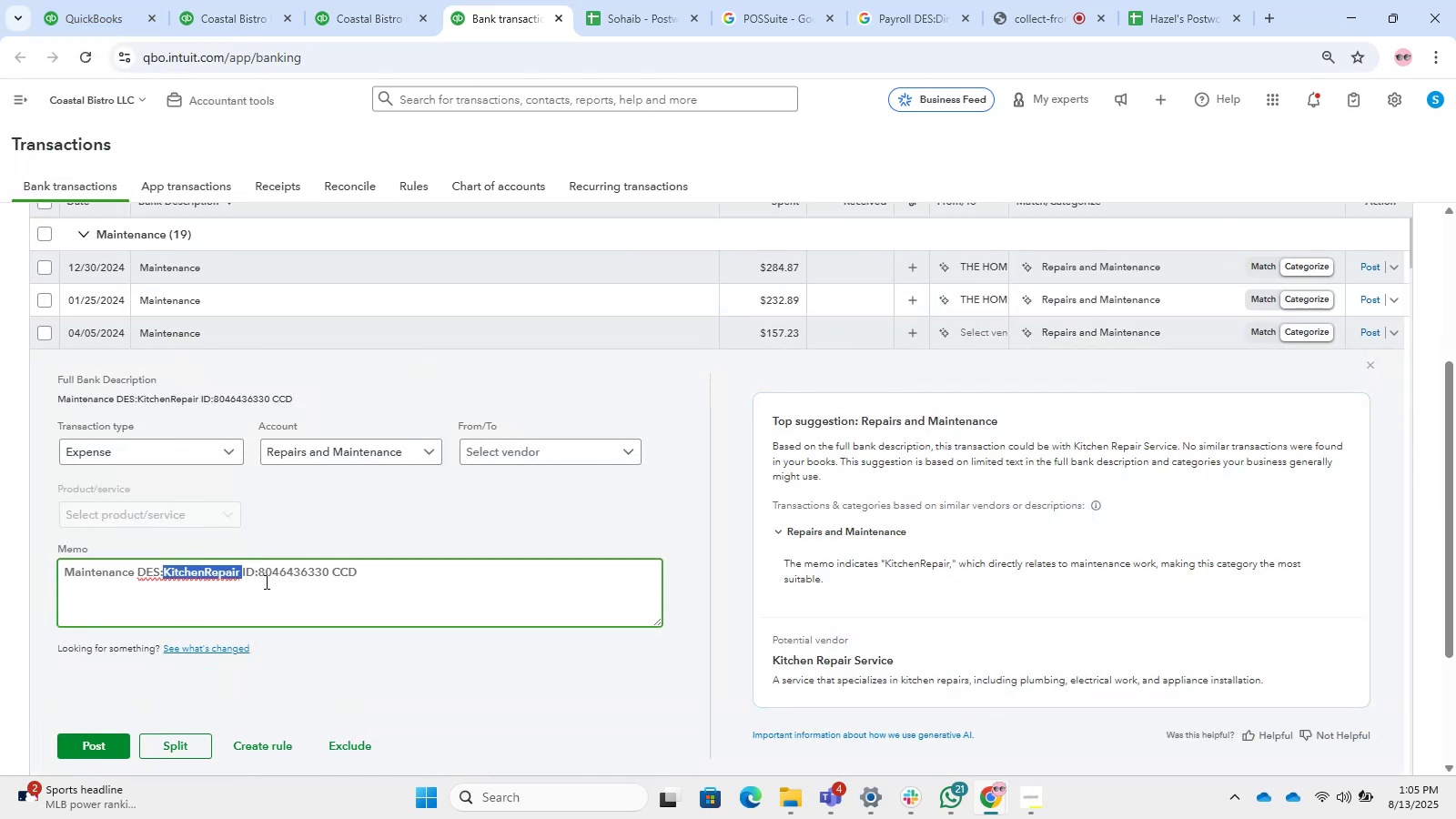 
scroll: coordinate [238, 391], scroll_direction: up, amount: 4.0
 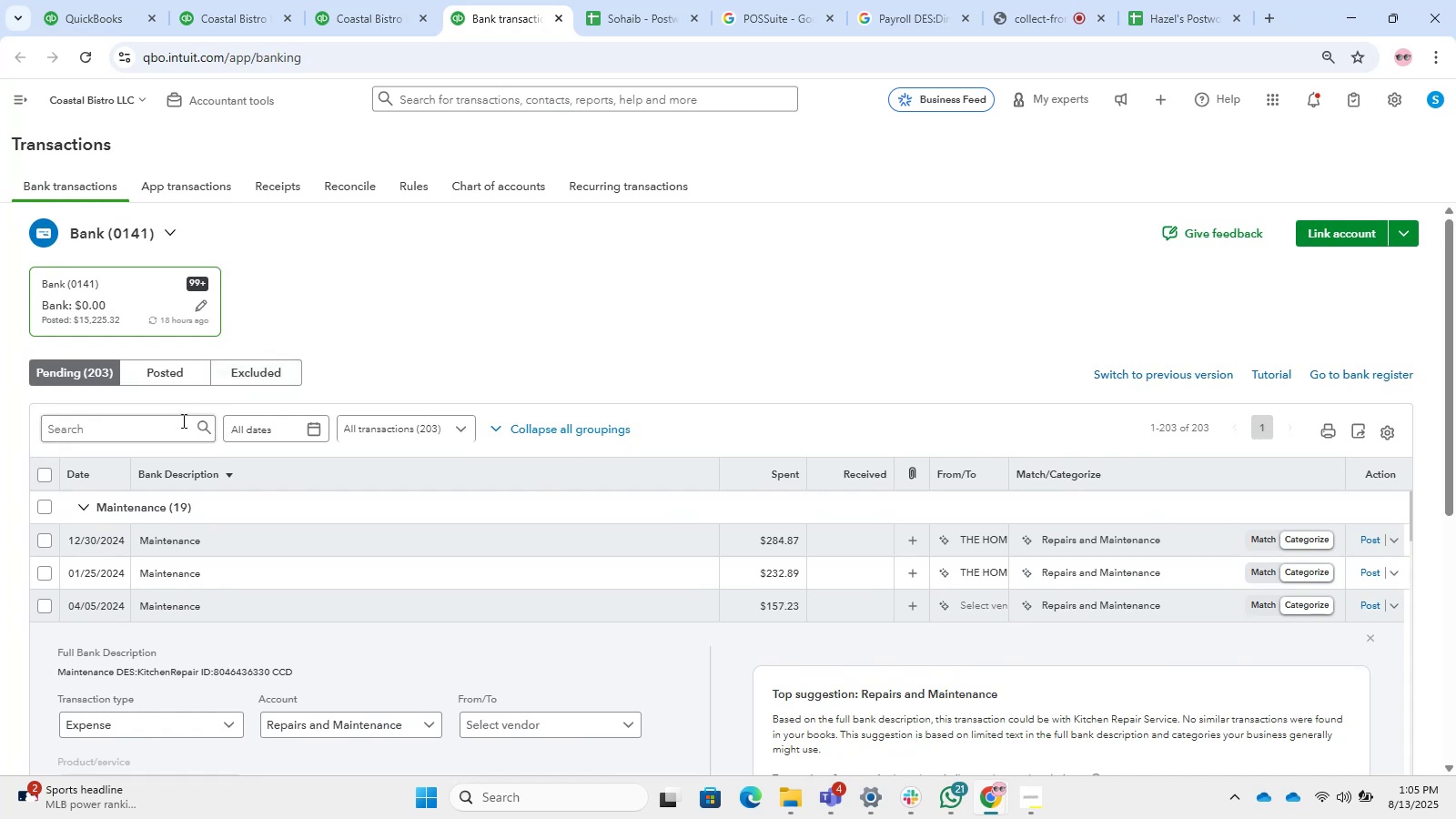 
key(Control+V)
 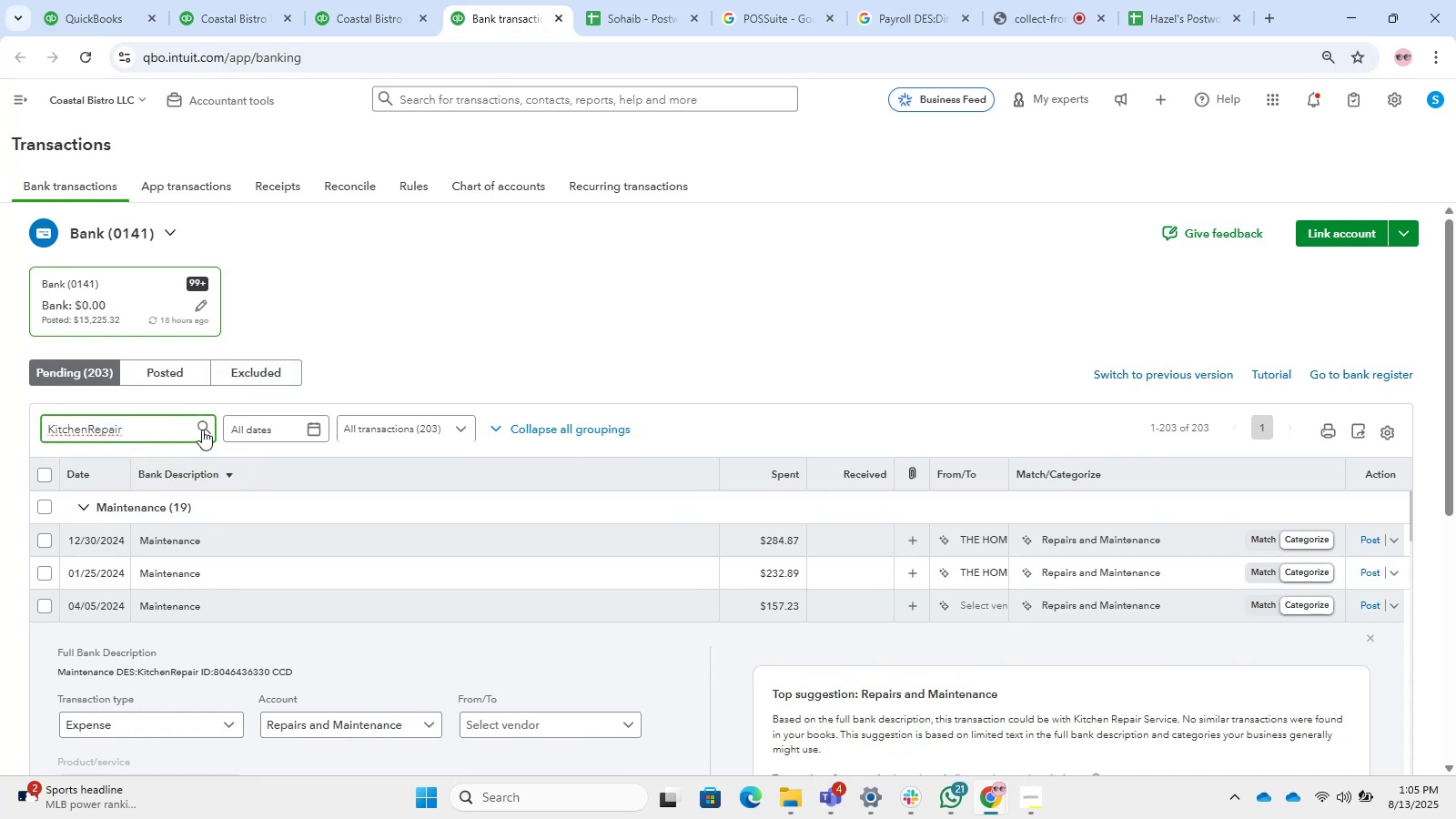 
left_click([203, 429])
 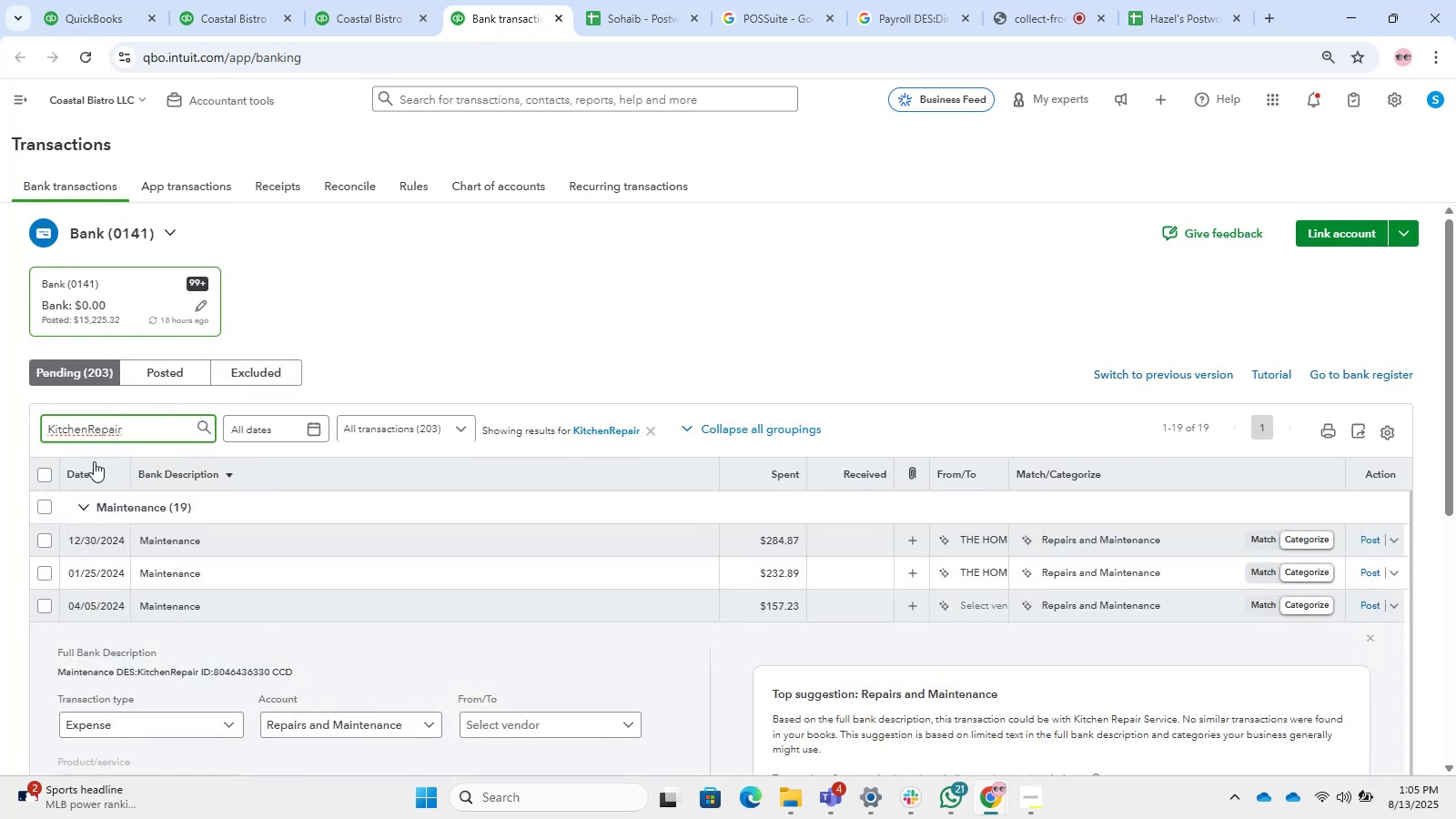 
double_click([47, 482])
 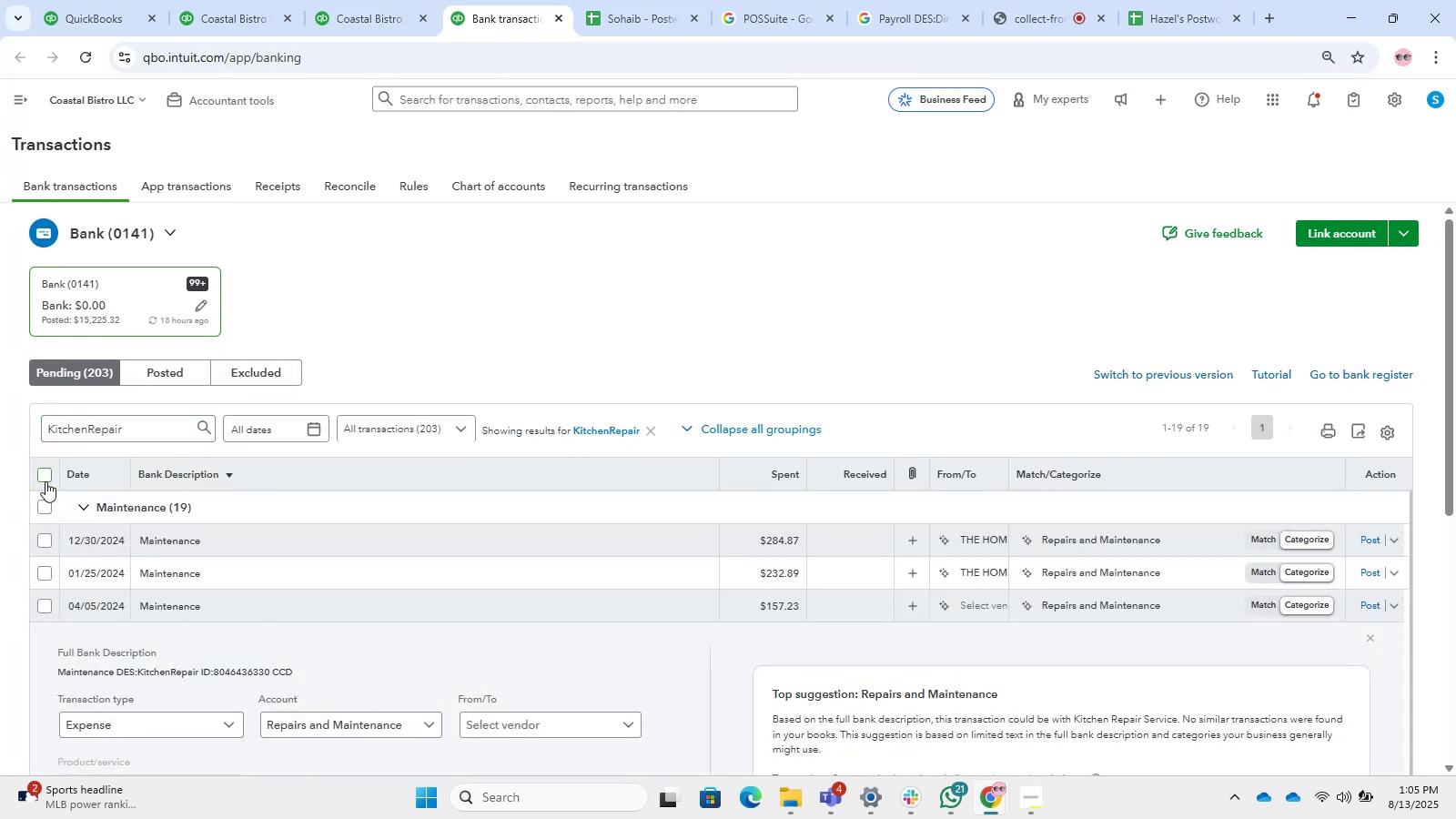 
triple_click([46, 481])
 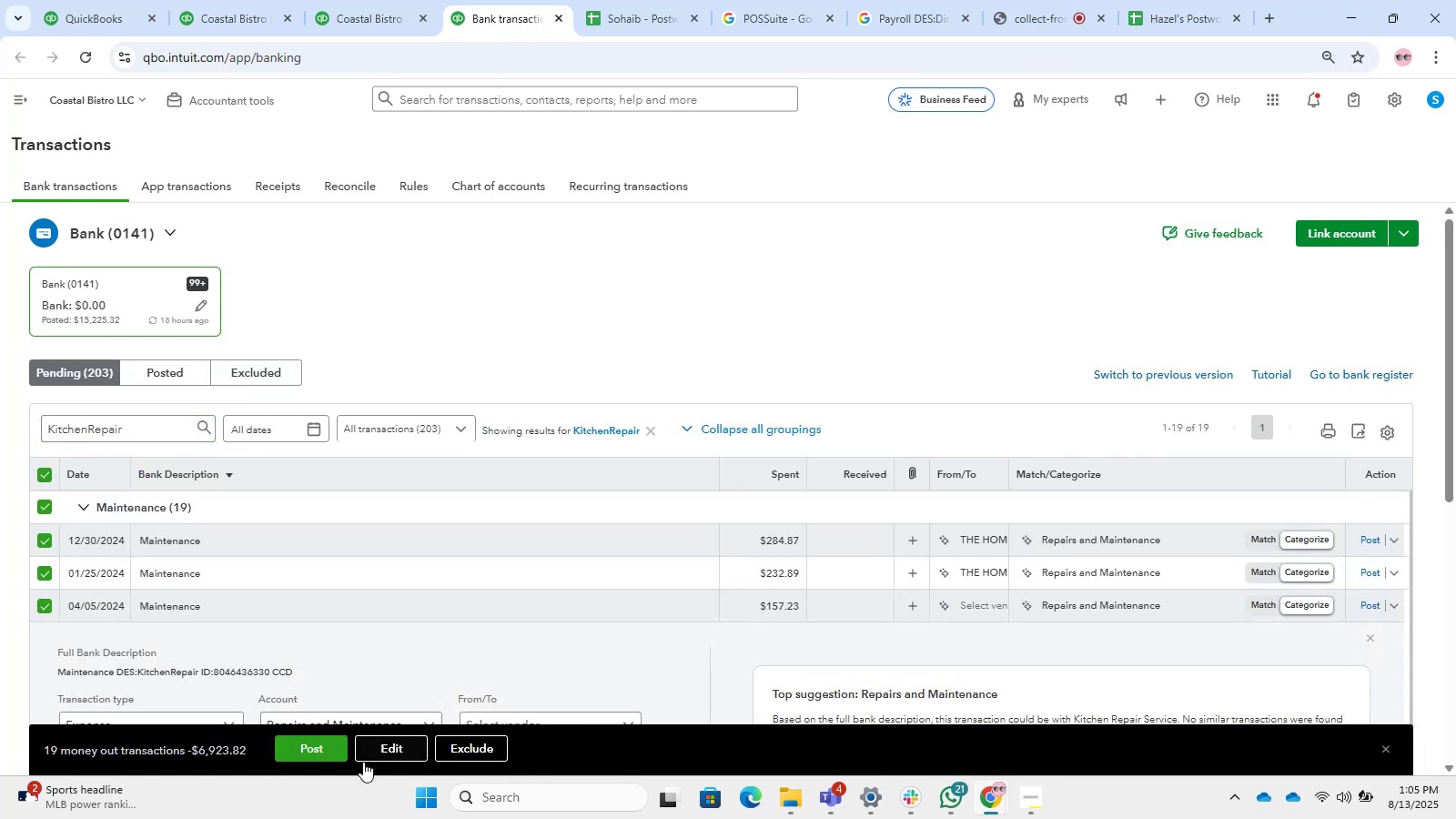 
left_click([369, 762])
 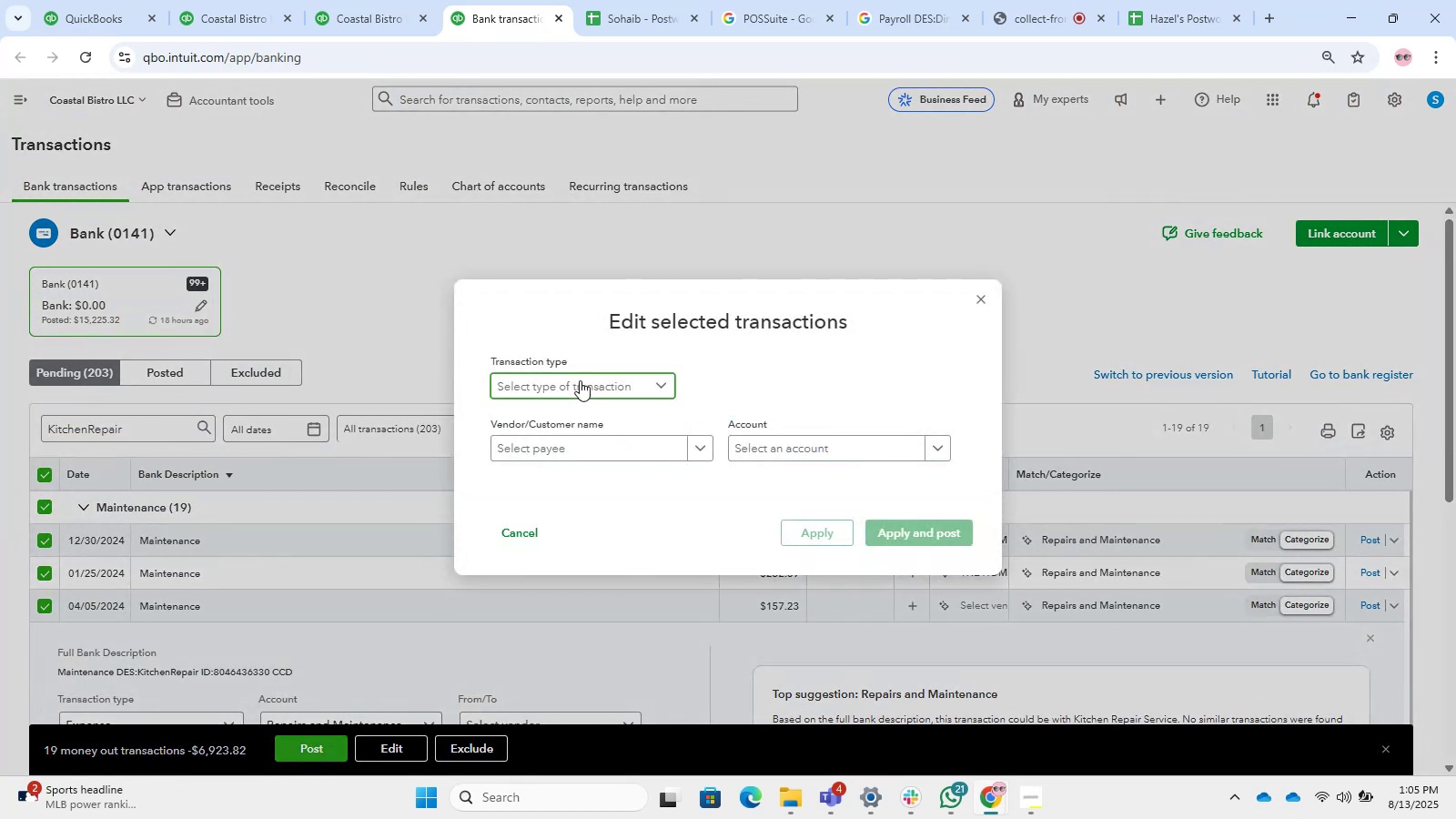 
double_click([567, 415])
 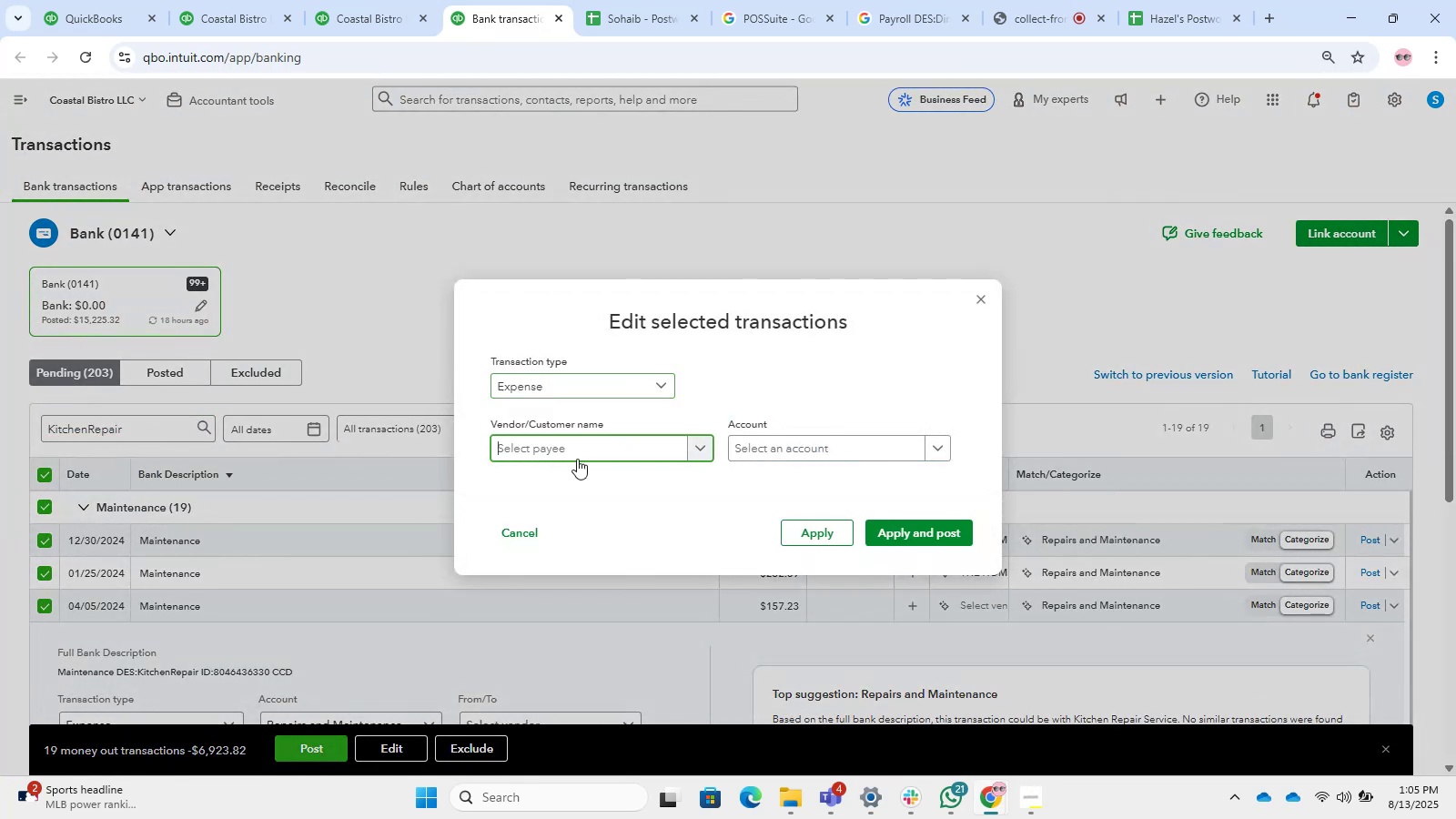 
triple_click([577, 459])
 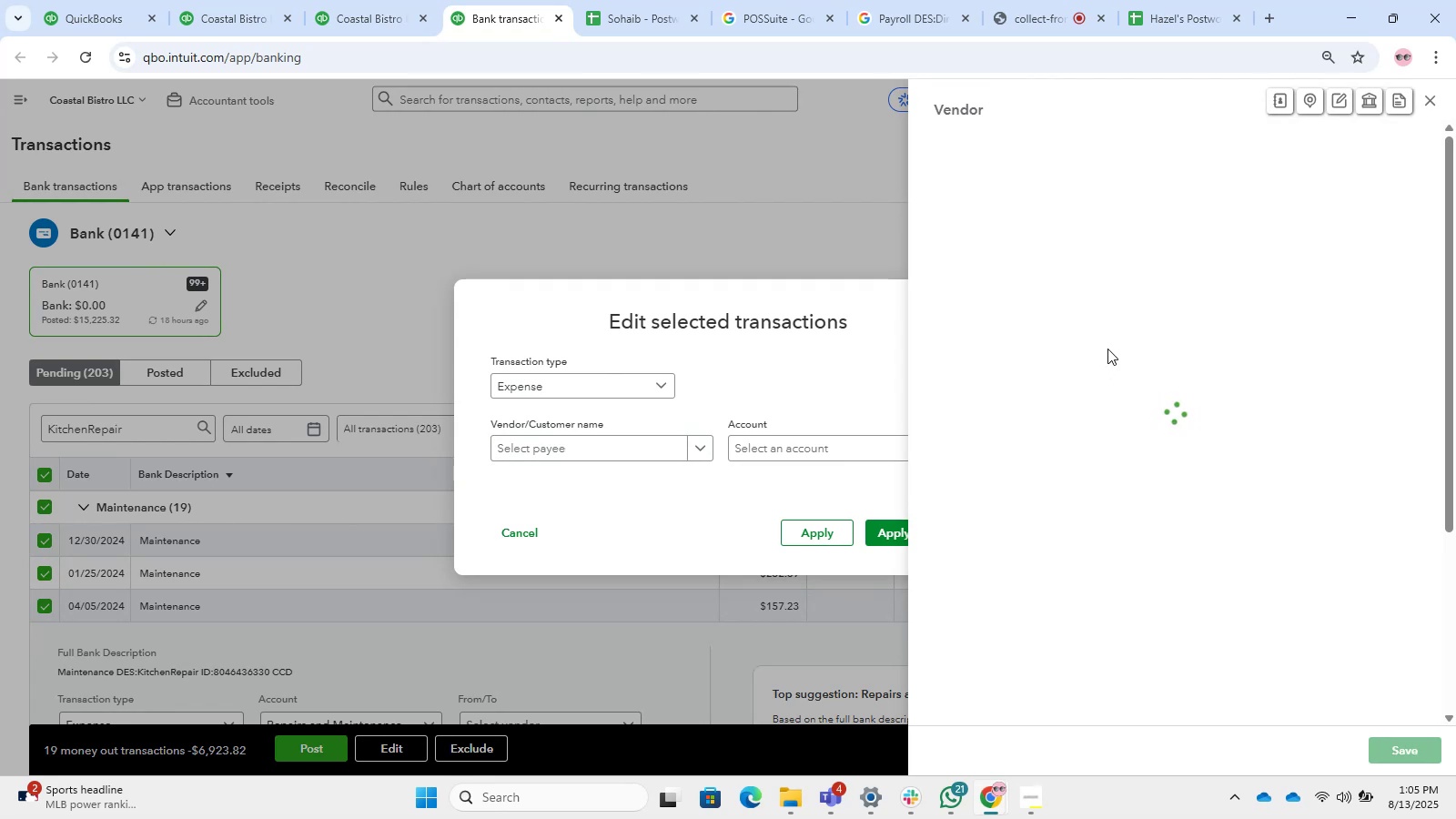 
left_click([870, 236])
 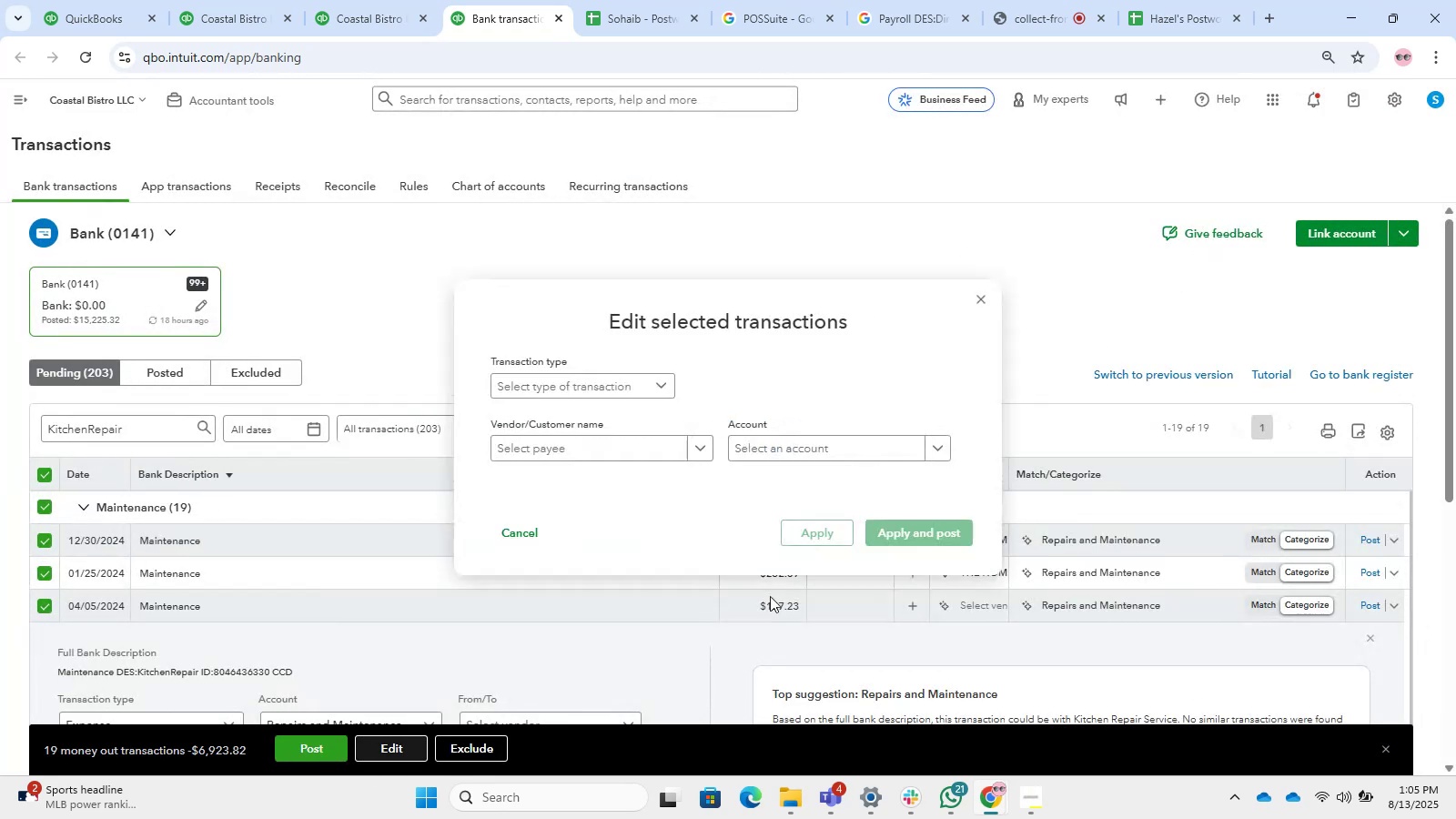 
left_click([873, 439])
 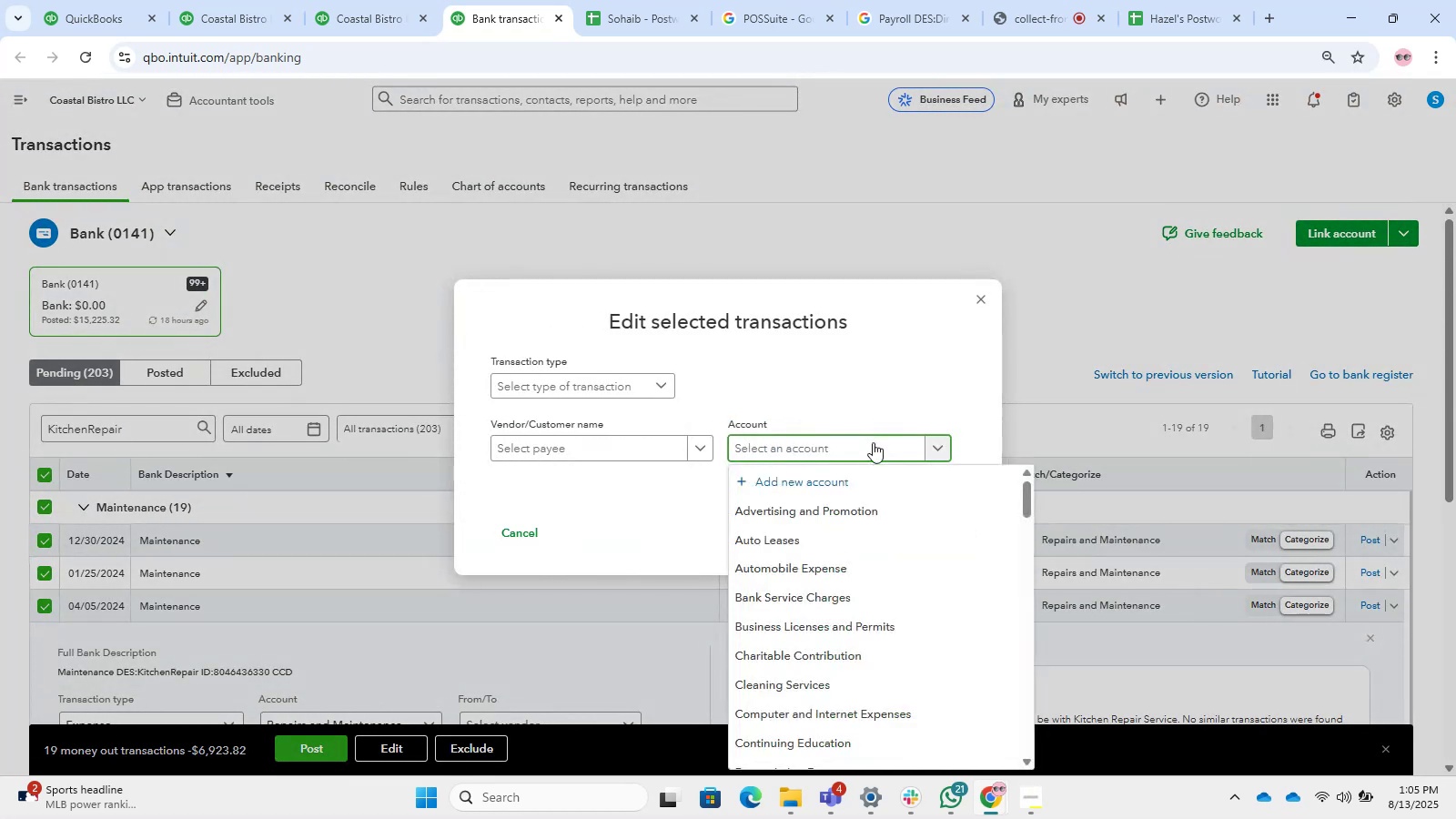 
type(rep)
 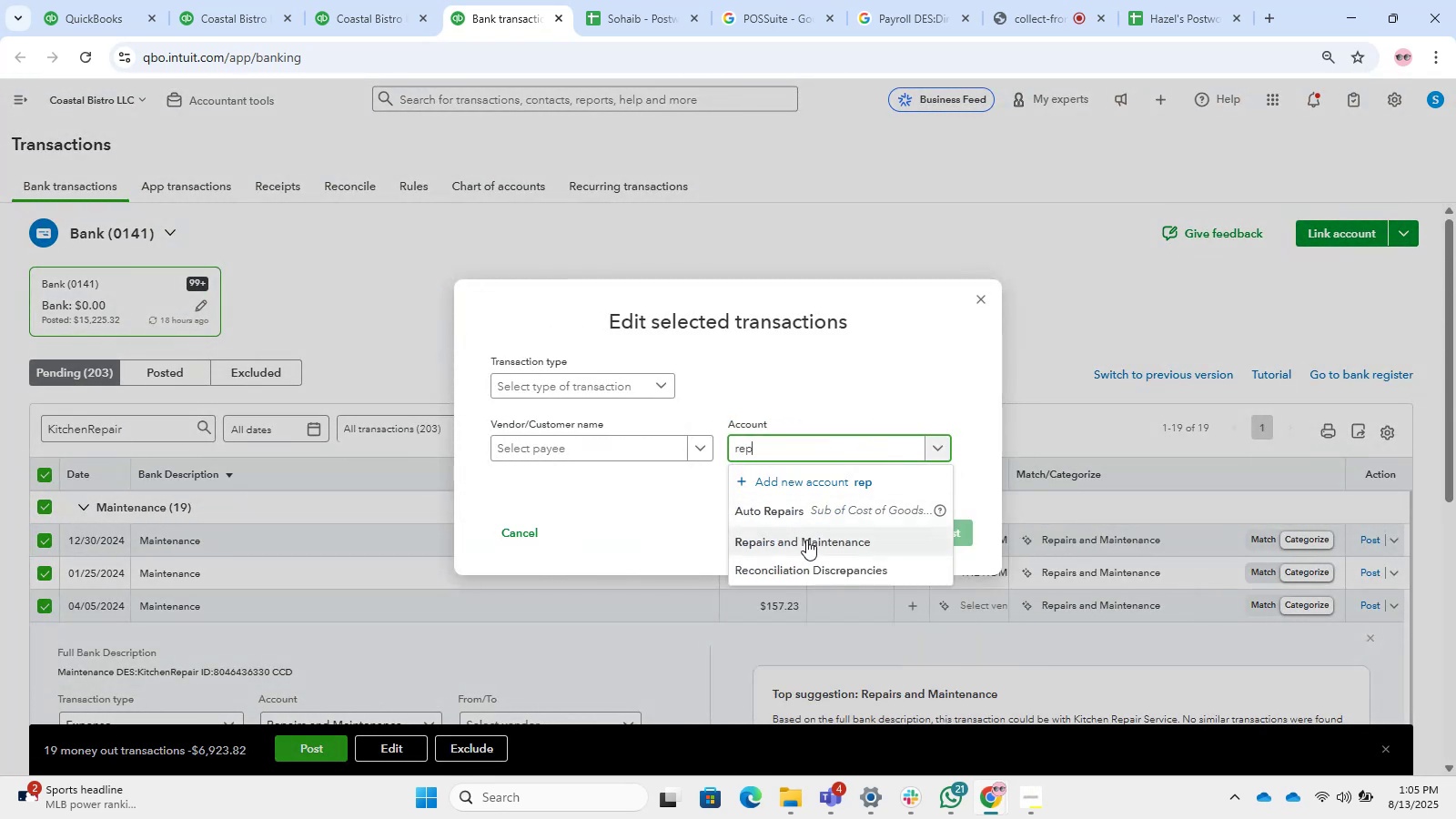 
left_click([806, 540])
 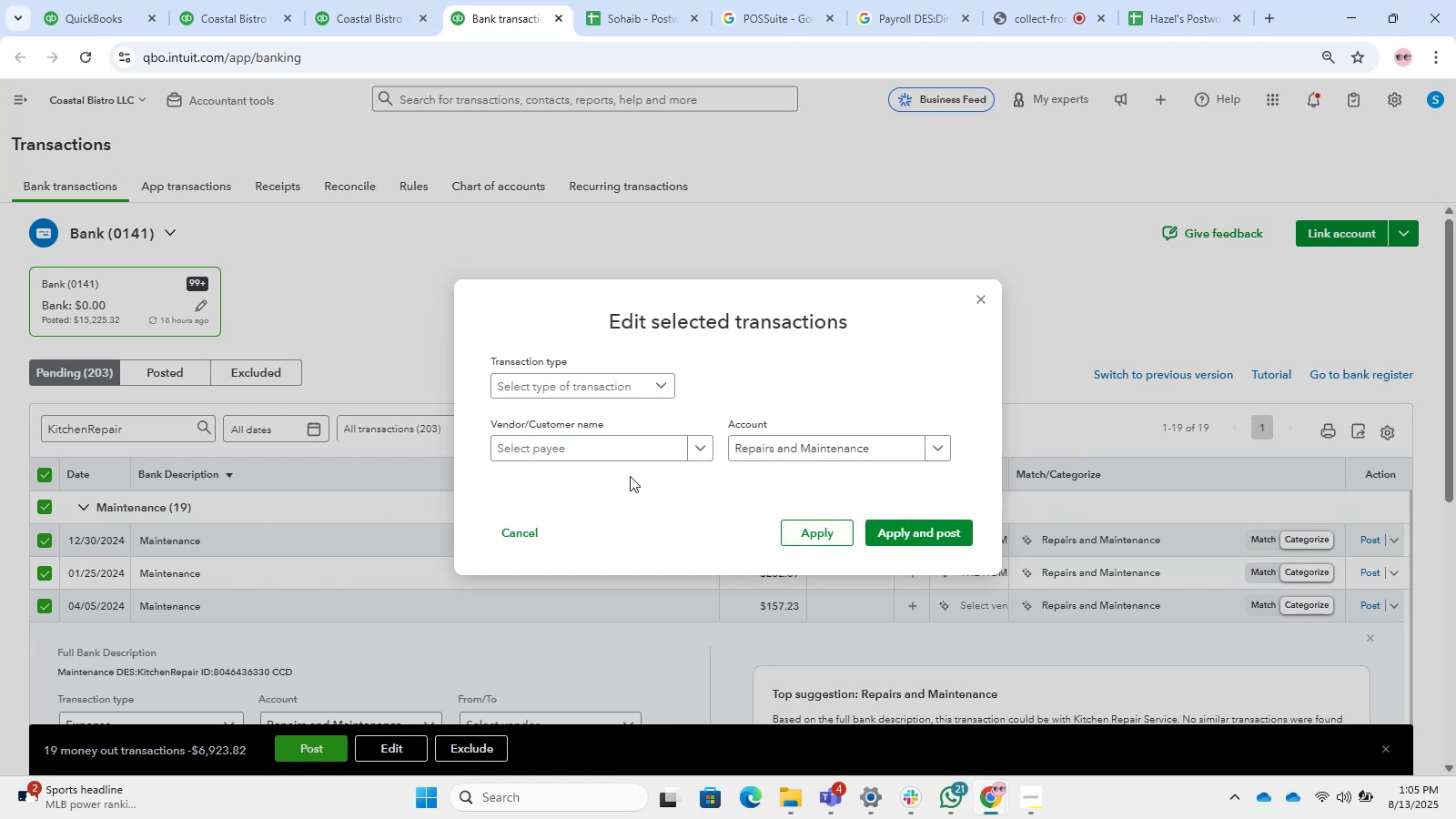 
left_click([559, 451])
 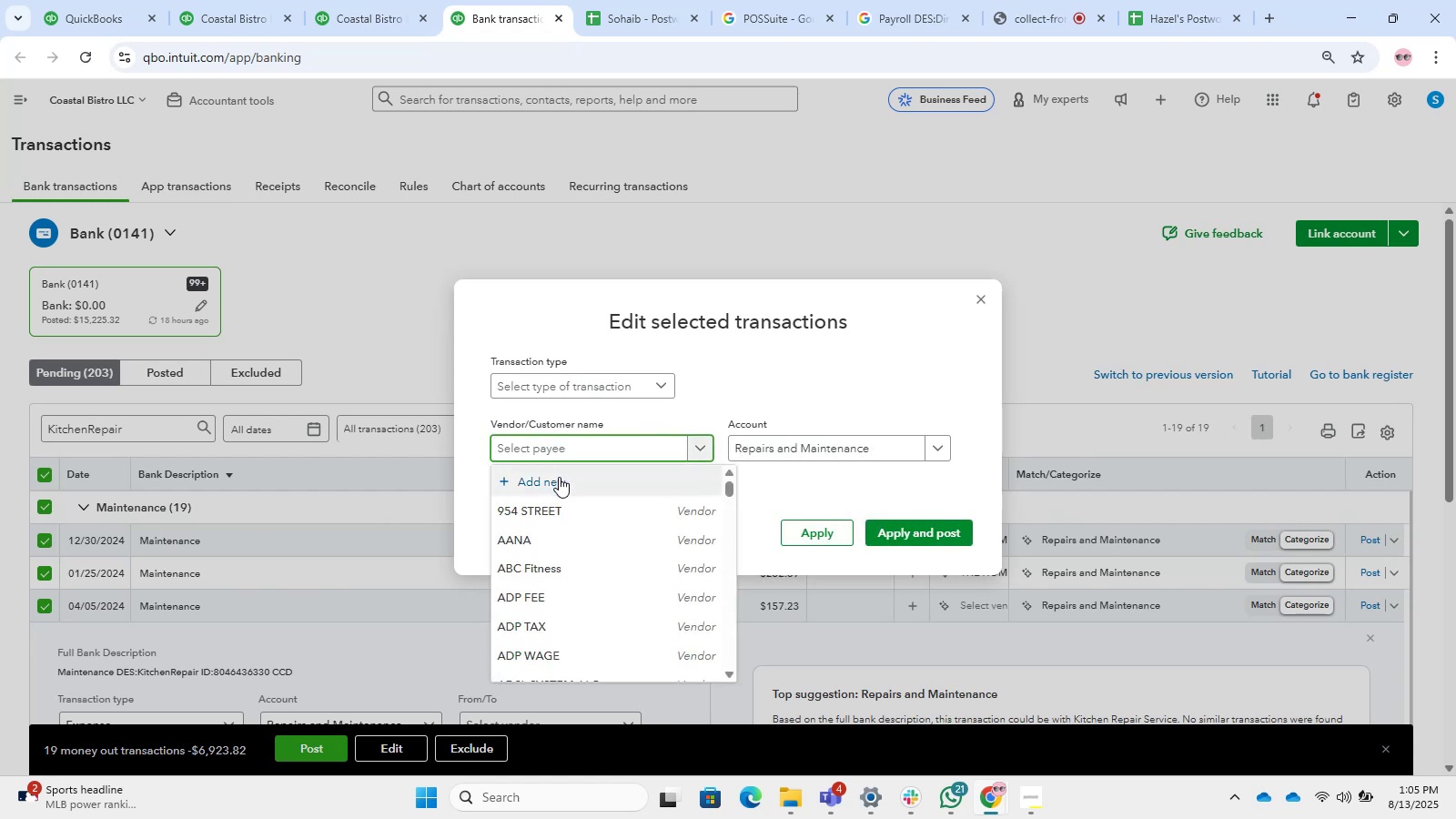 
left_click([559, 477])
 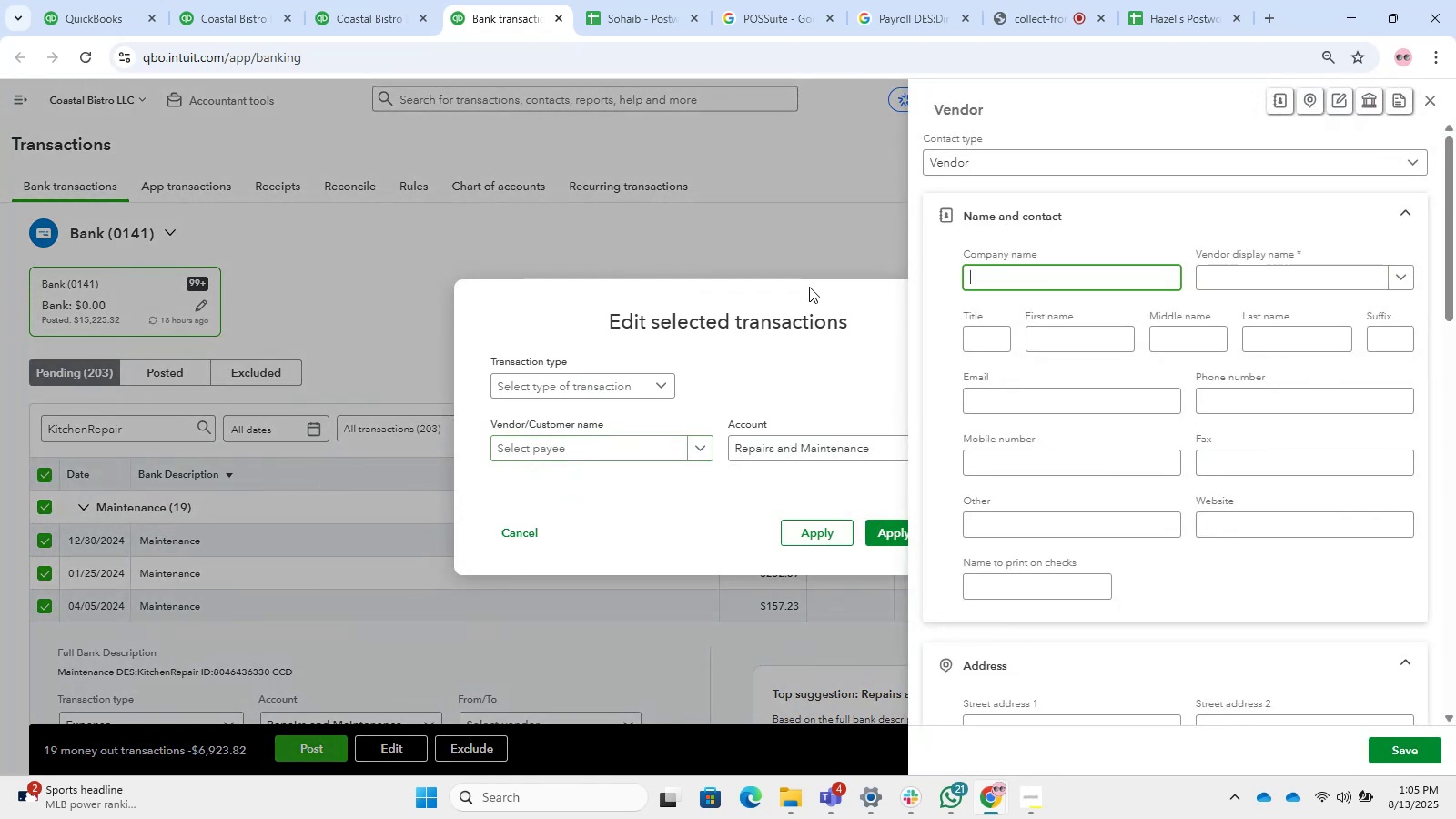 
key(Control+V)
 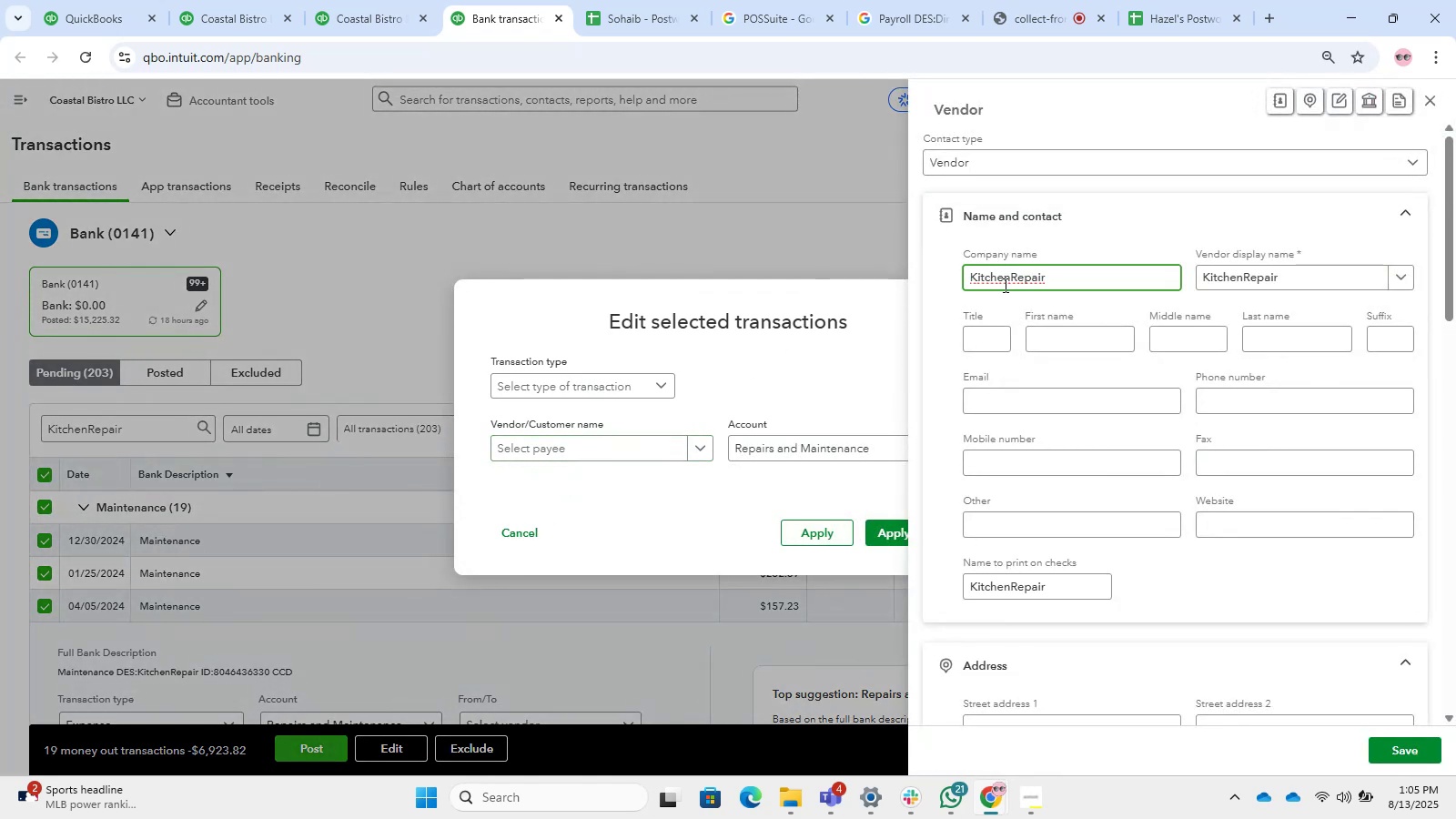 
left_click([1008, 278])
 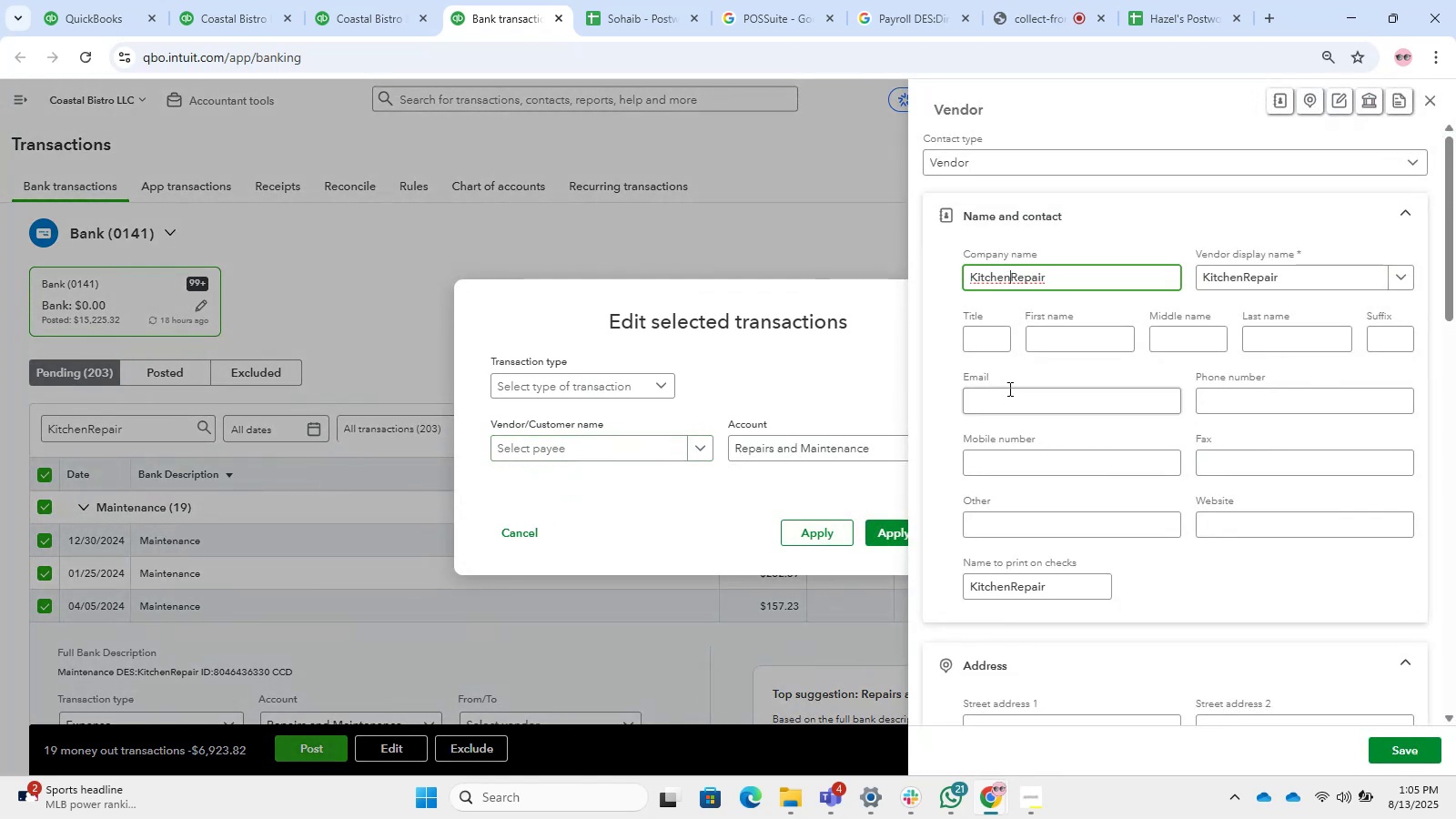 
key(Space)
 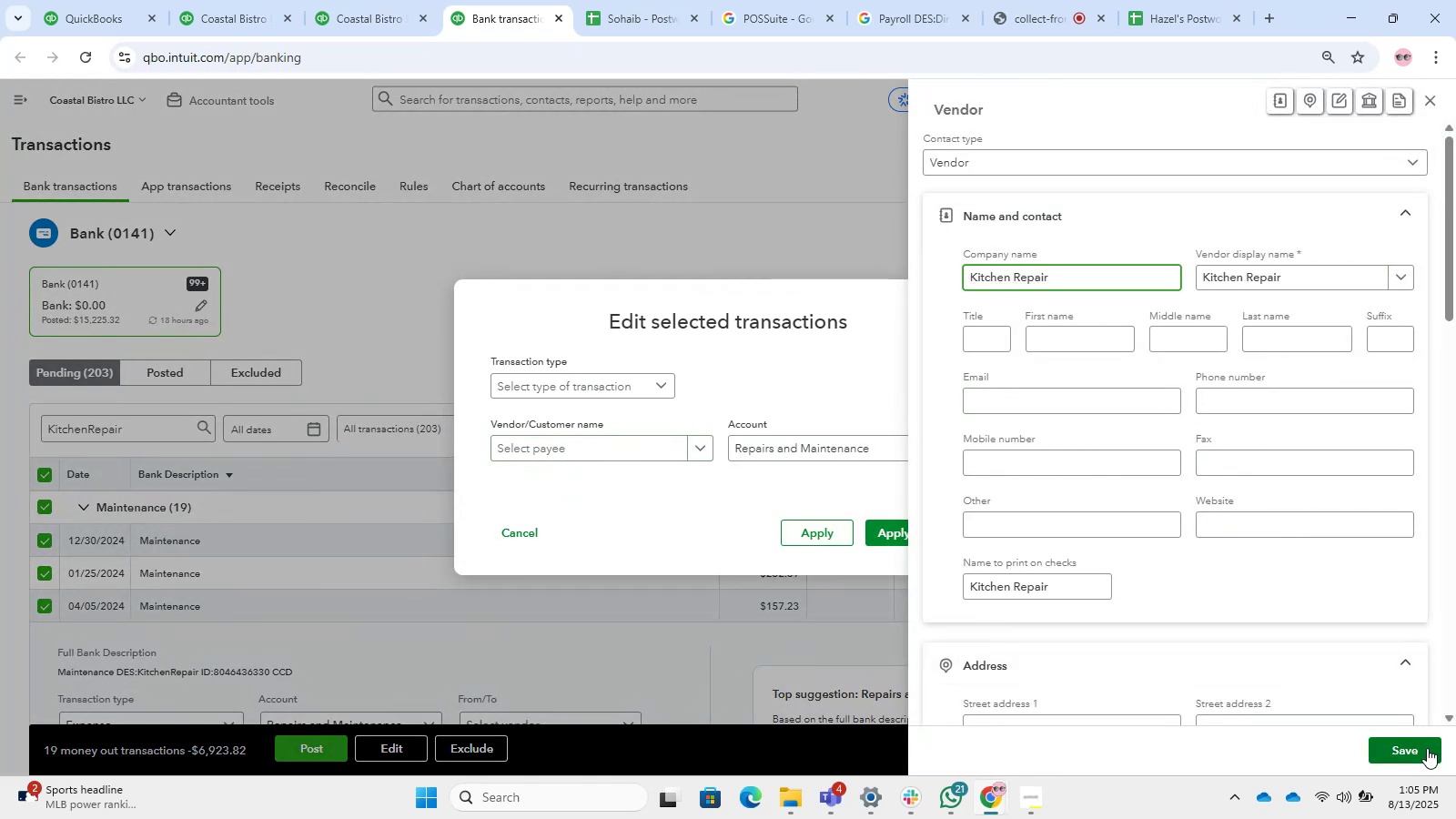 
left_click([1424, 758])
 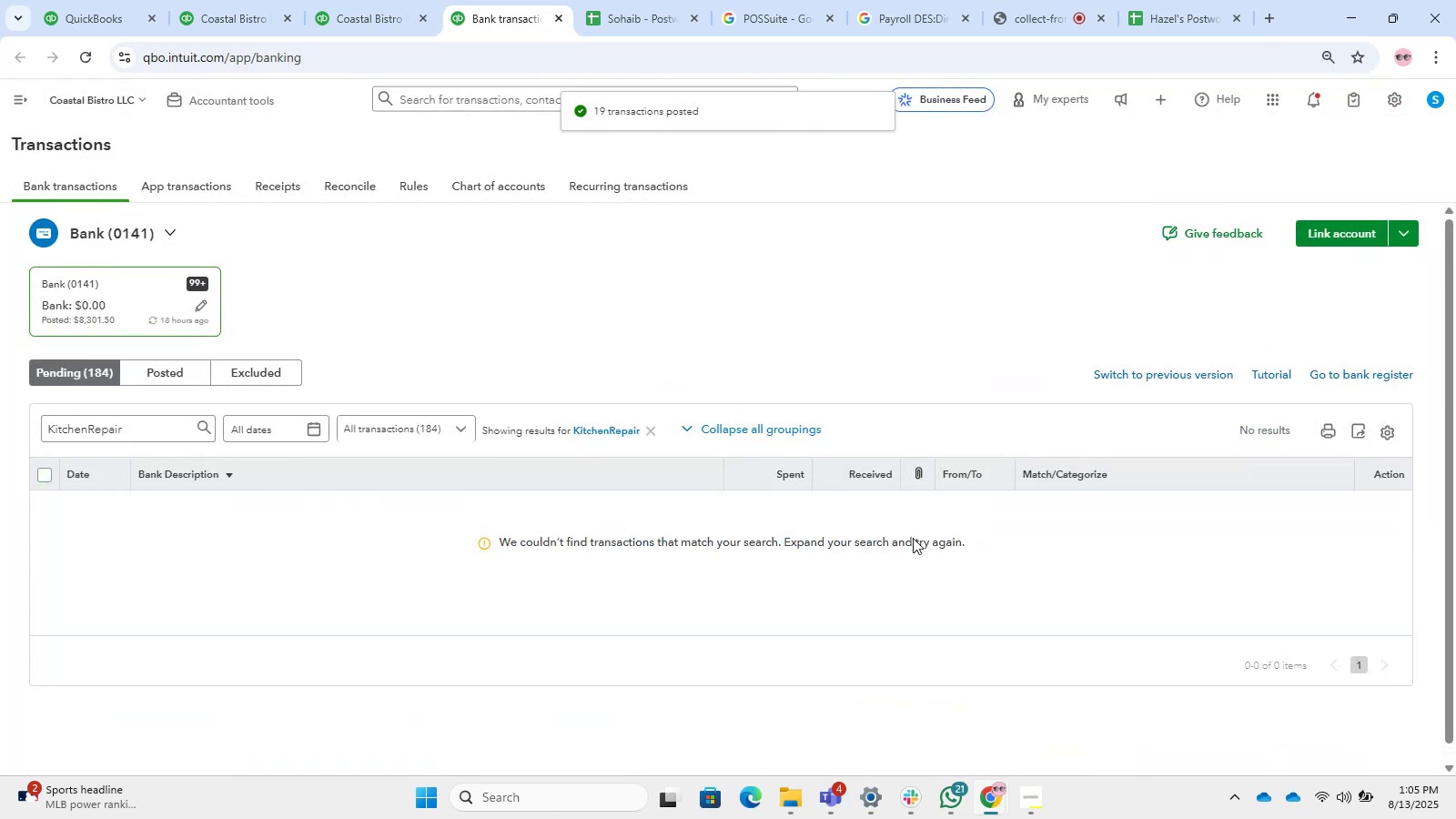 
wait(13.07)
 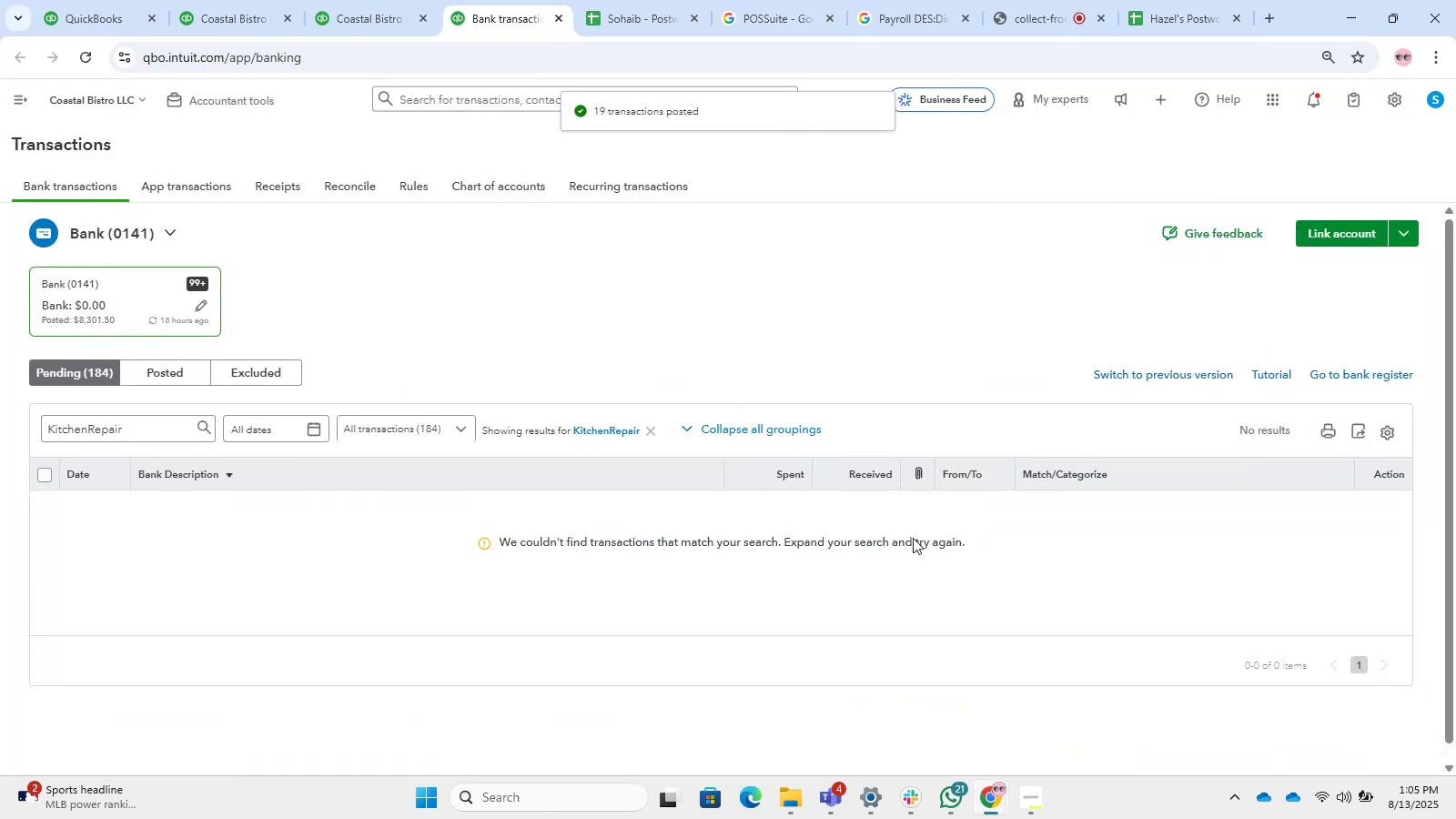 
left_click([645, 430])
 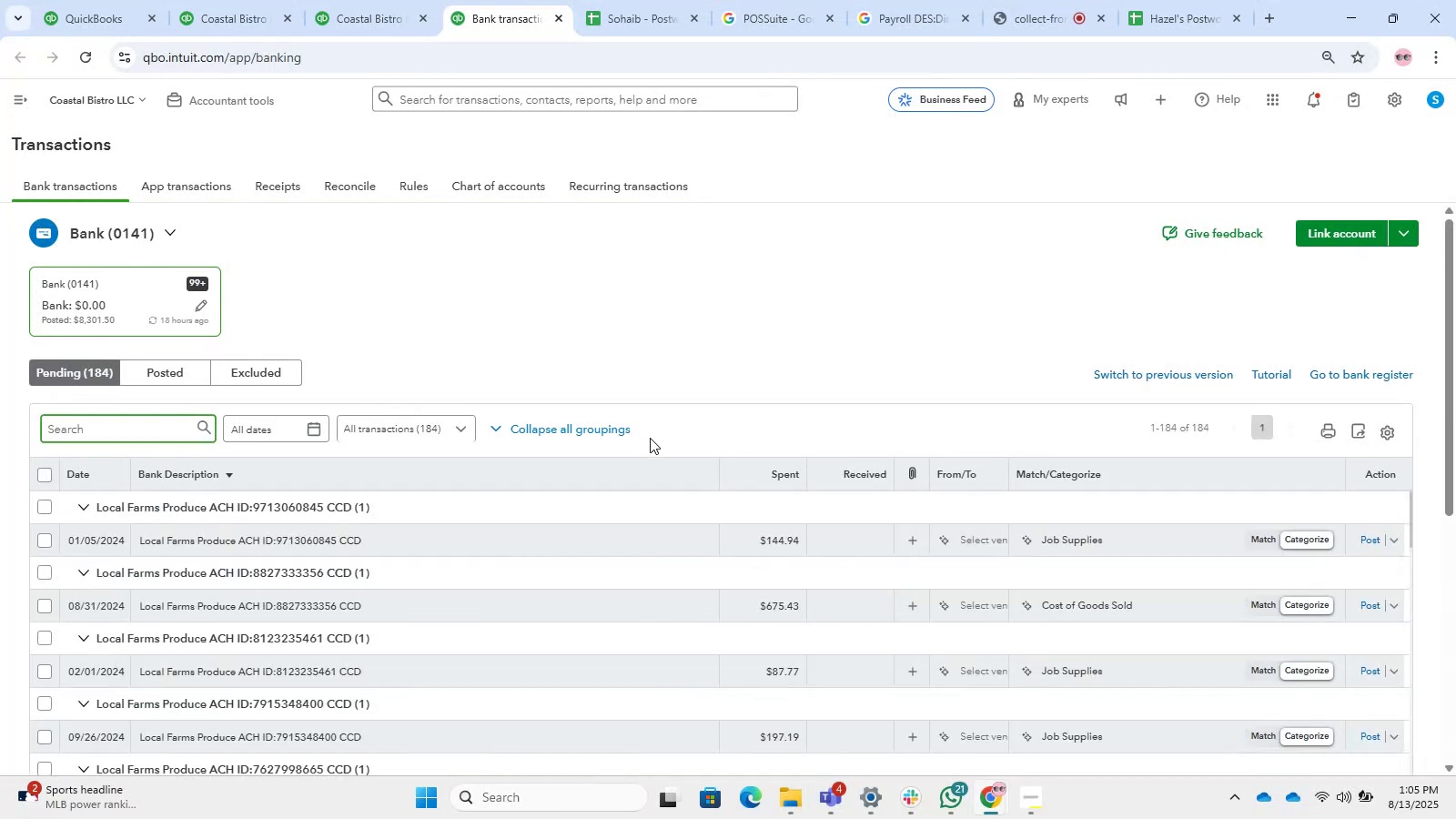 
wait(8.51)
 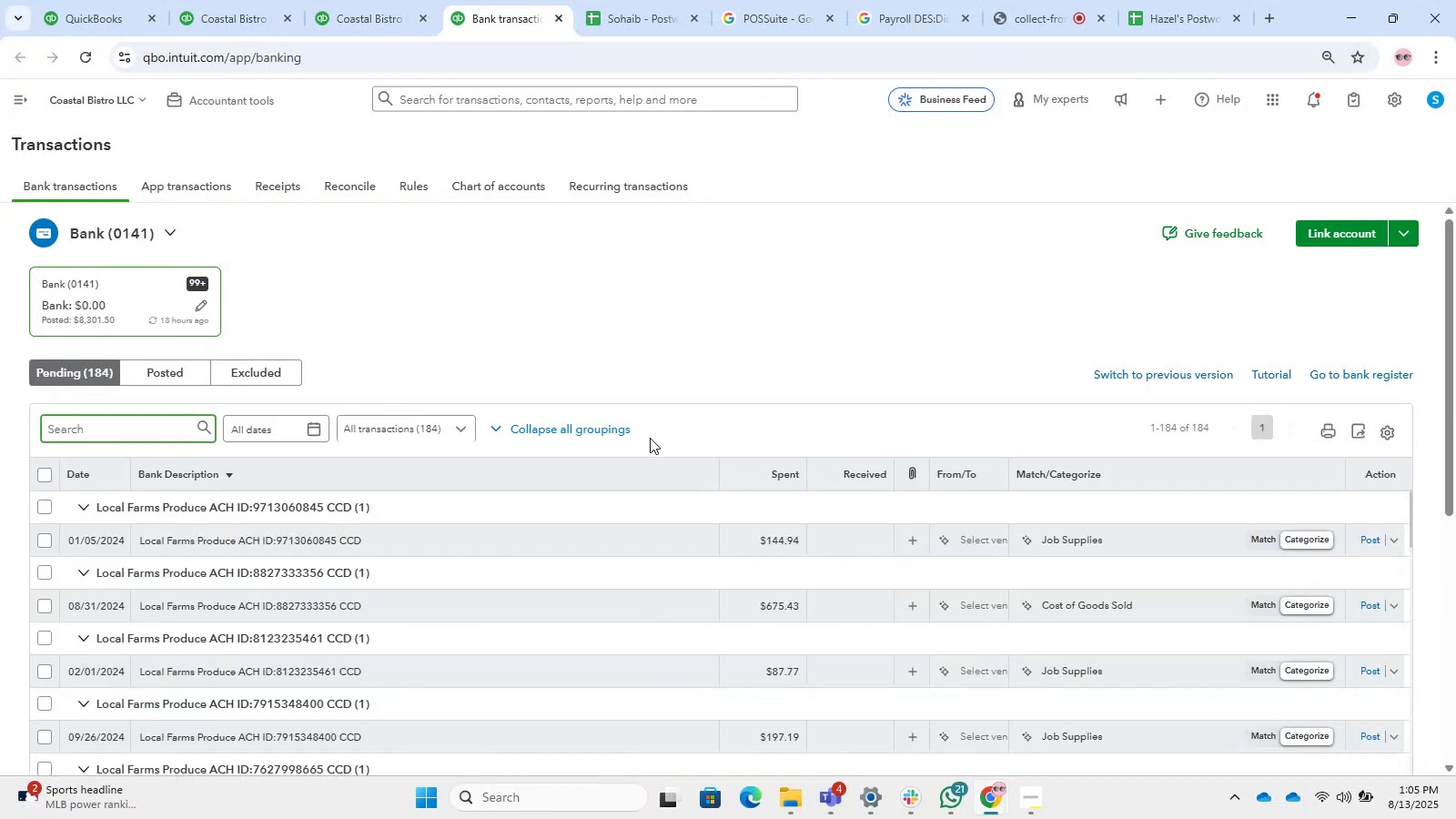 
scroll: coordinate [552, 374], scroll_direction: down, amount: 3.0
 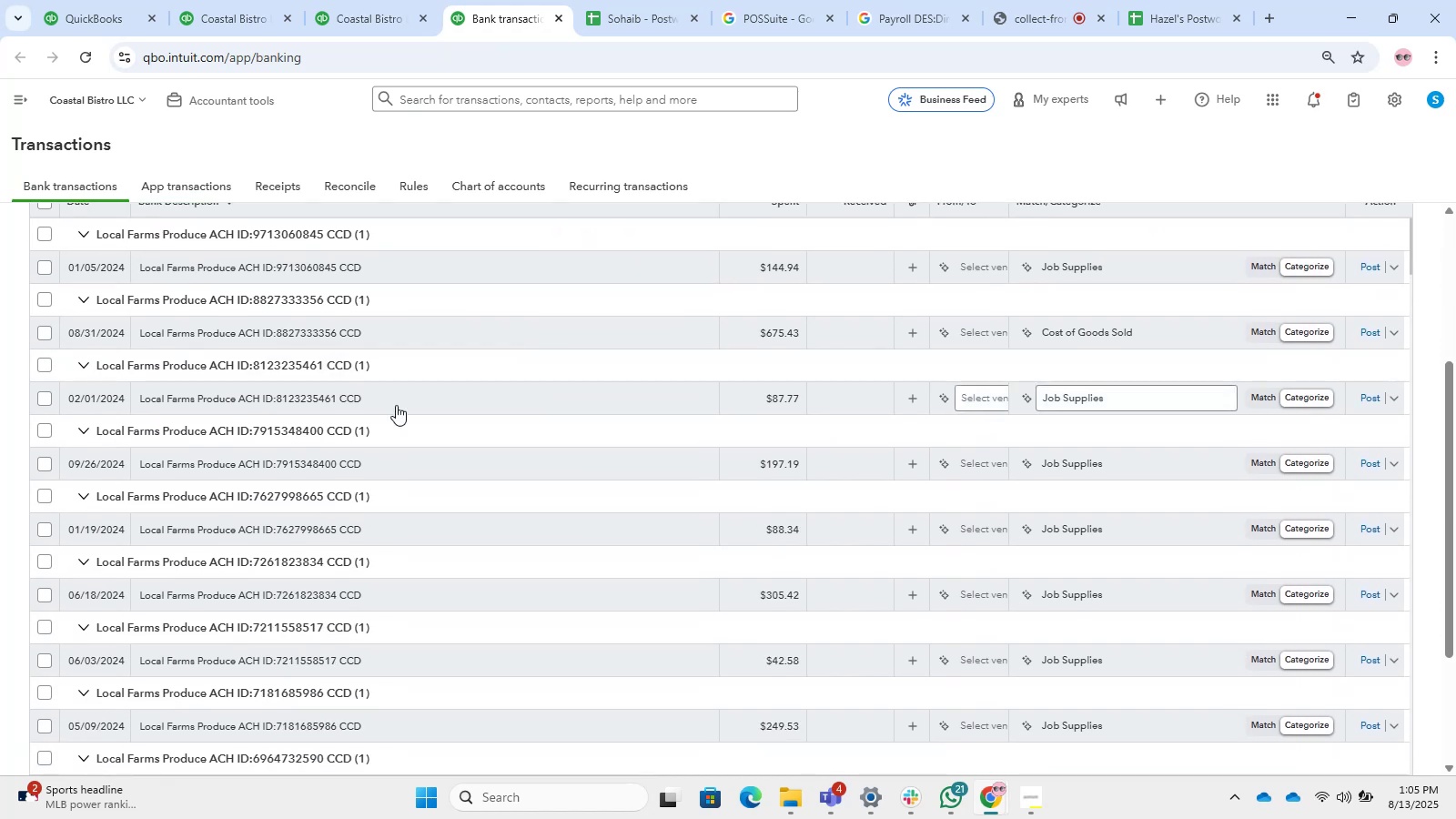 
left_click([363, 405])
 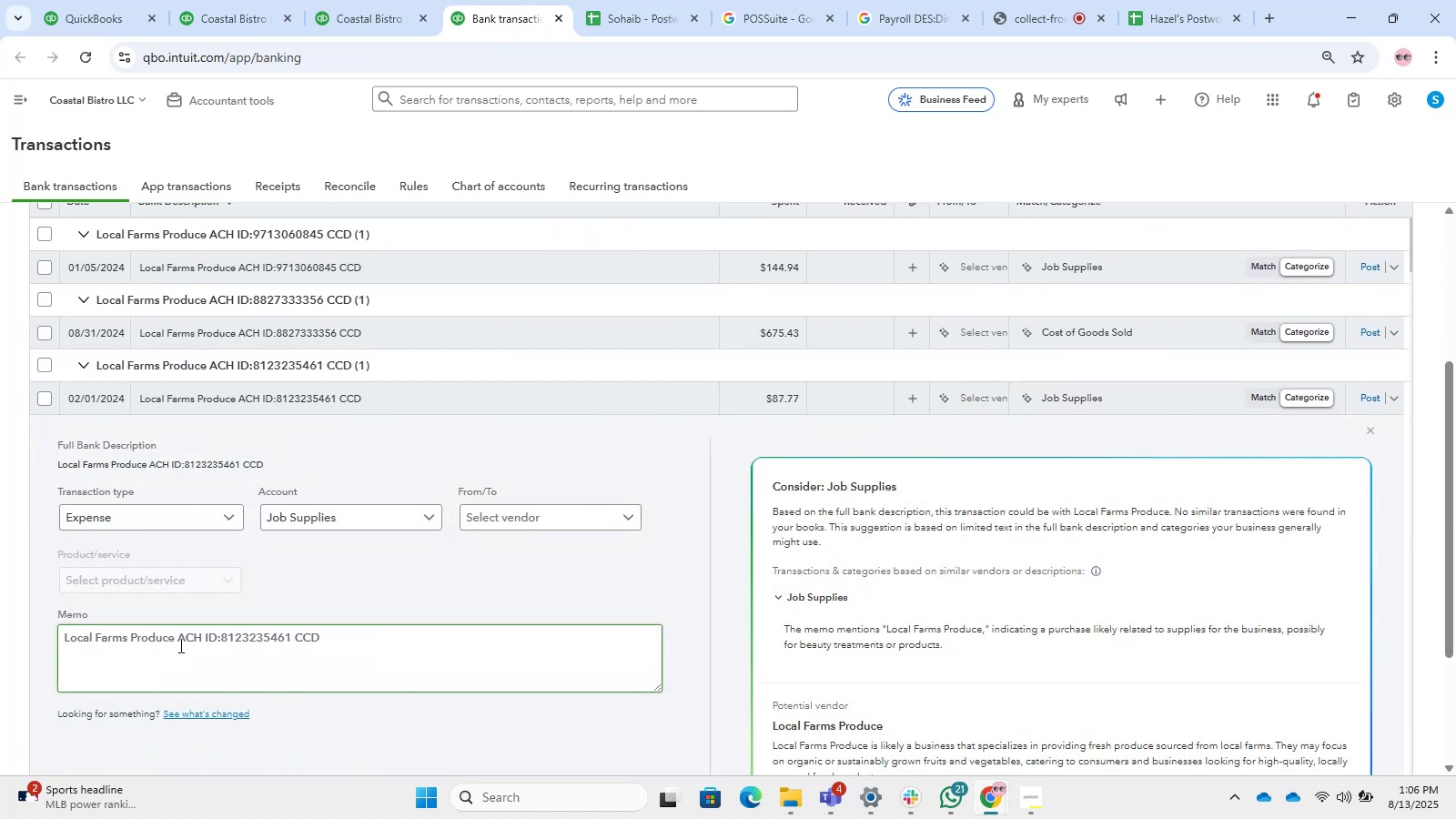 
left_click([169, 635])
 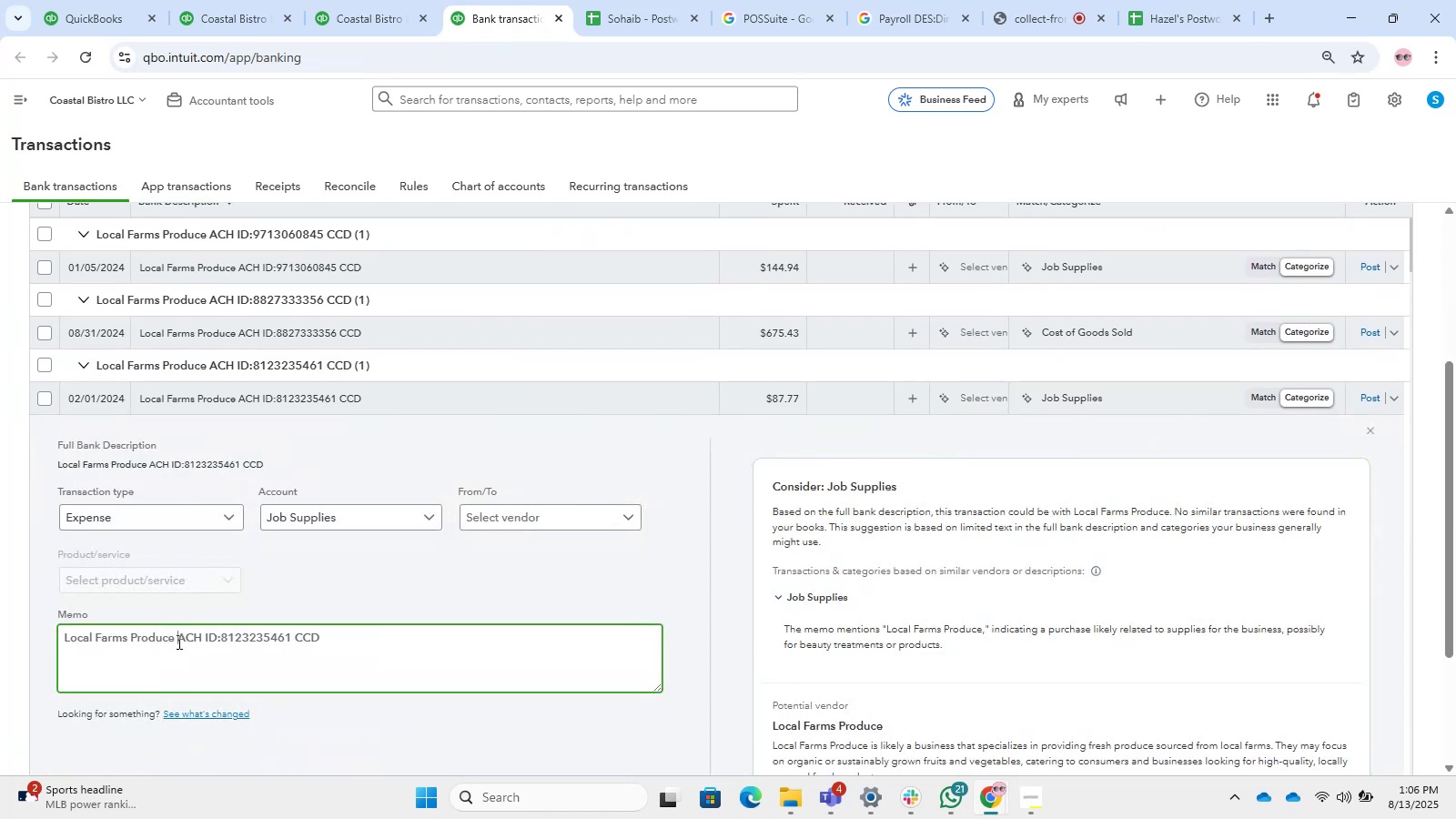 
left_click([177, 642])
 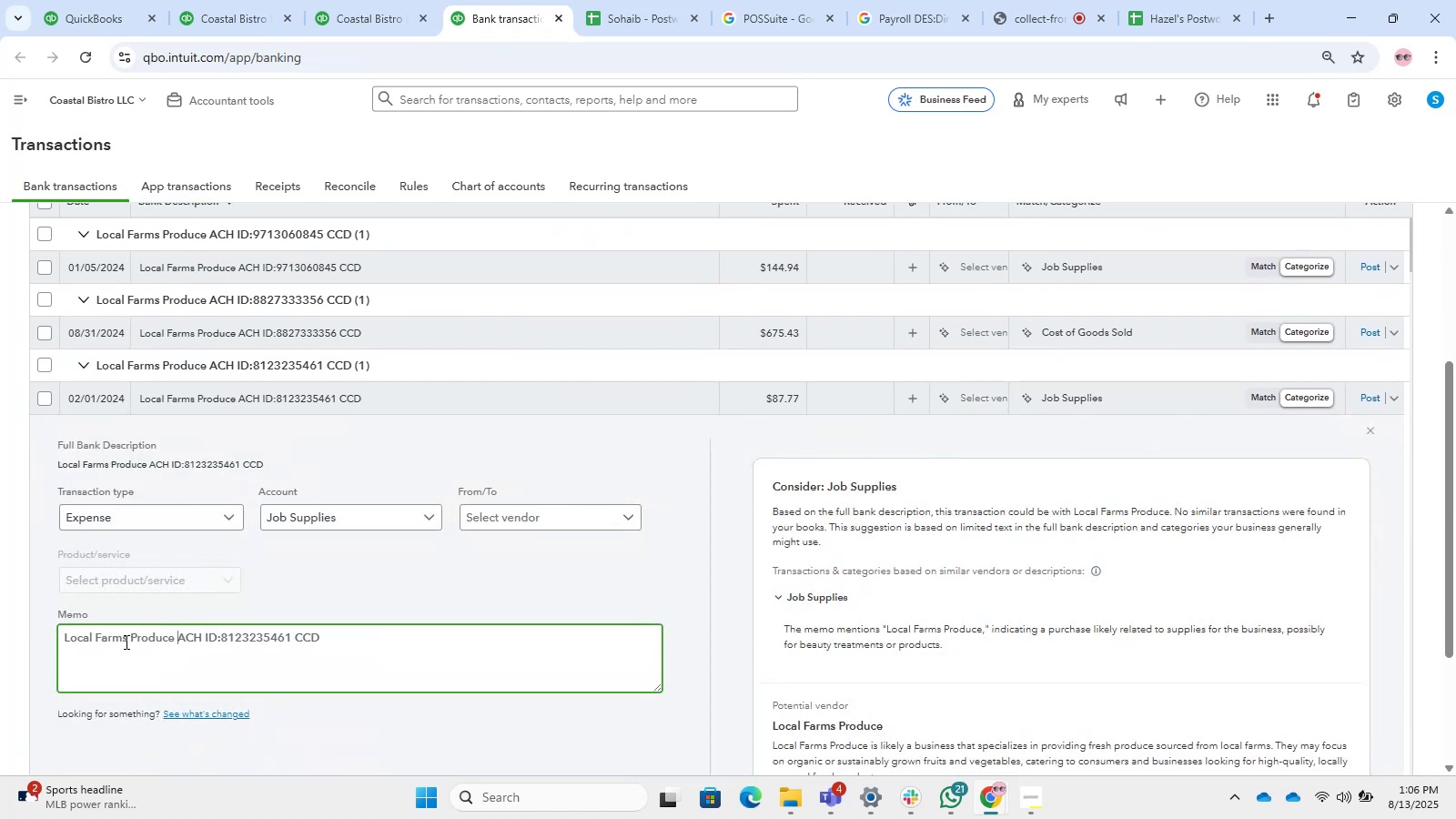 
left_click_drag(start_coordinate=[130, 643], to_coordinate=[0, 616])
 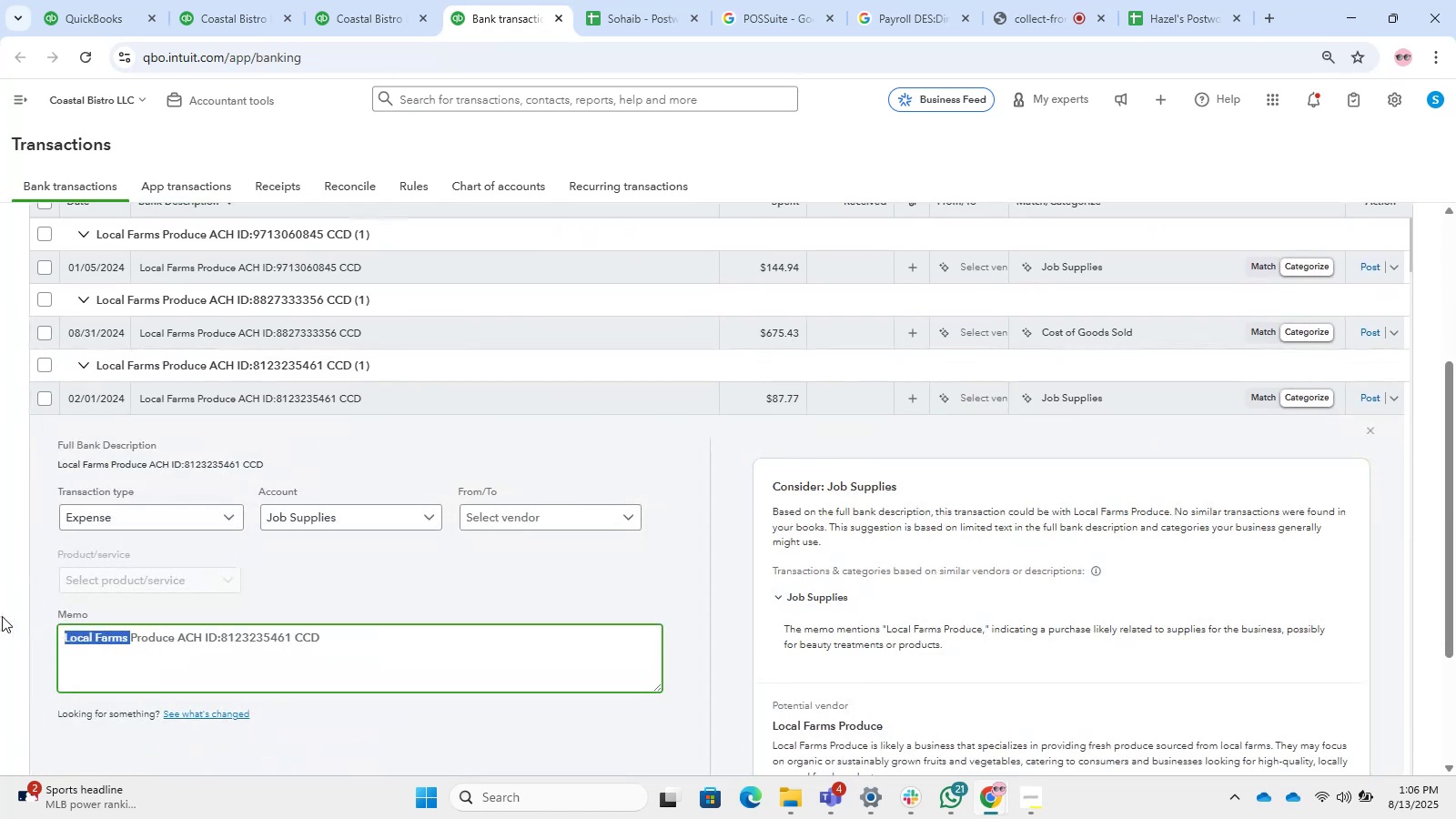 
key(Control+C)
 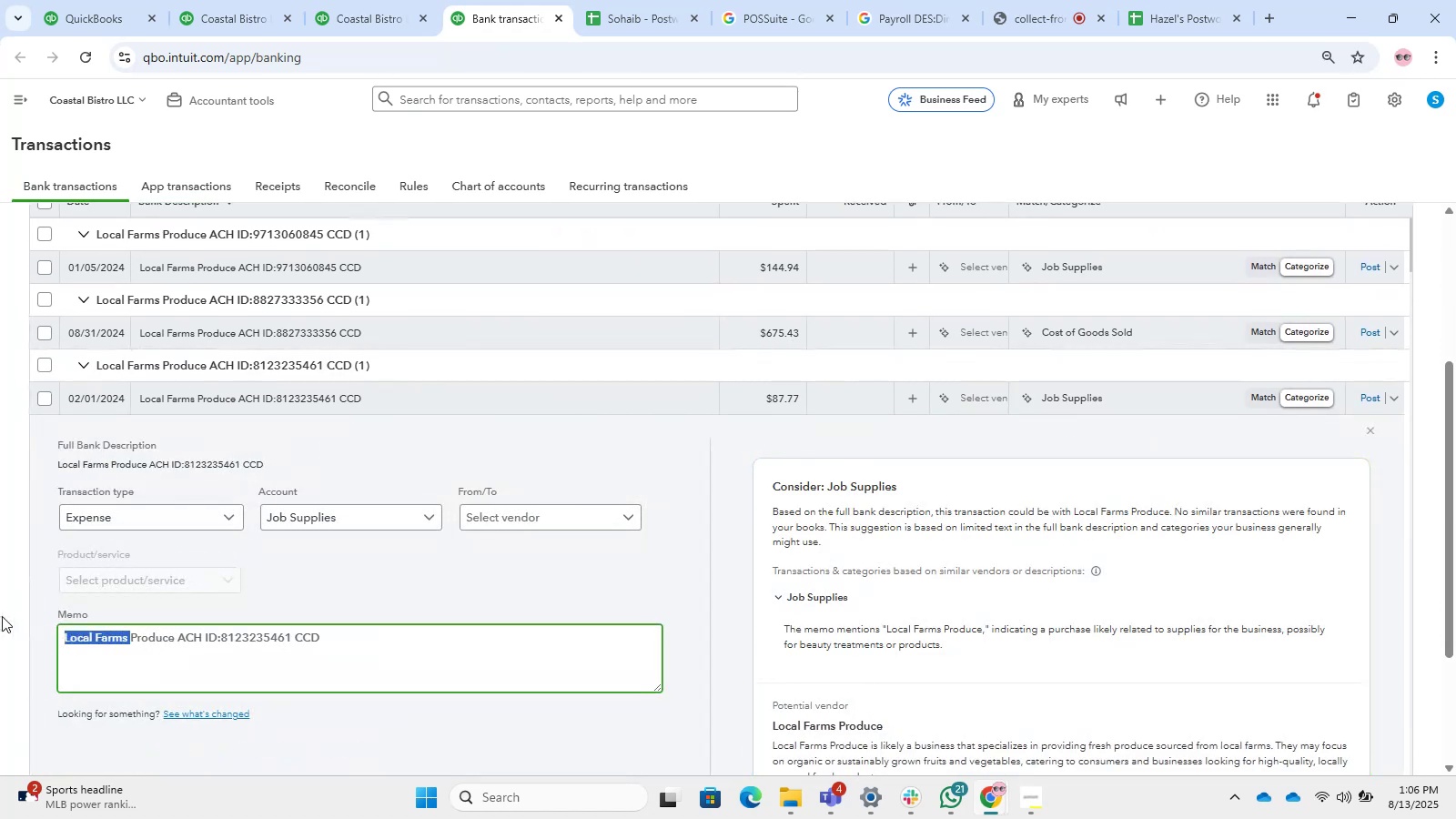 
key(Control+T)
 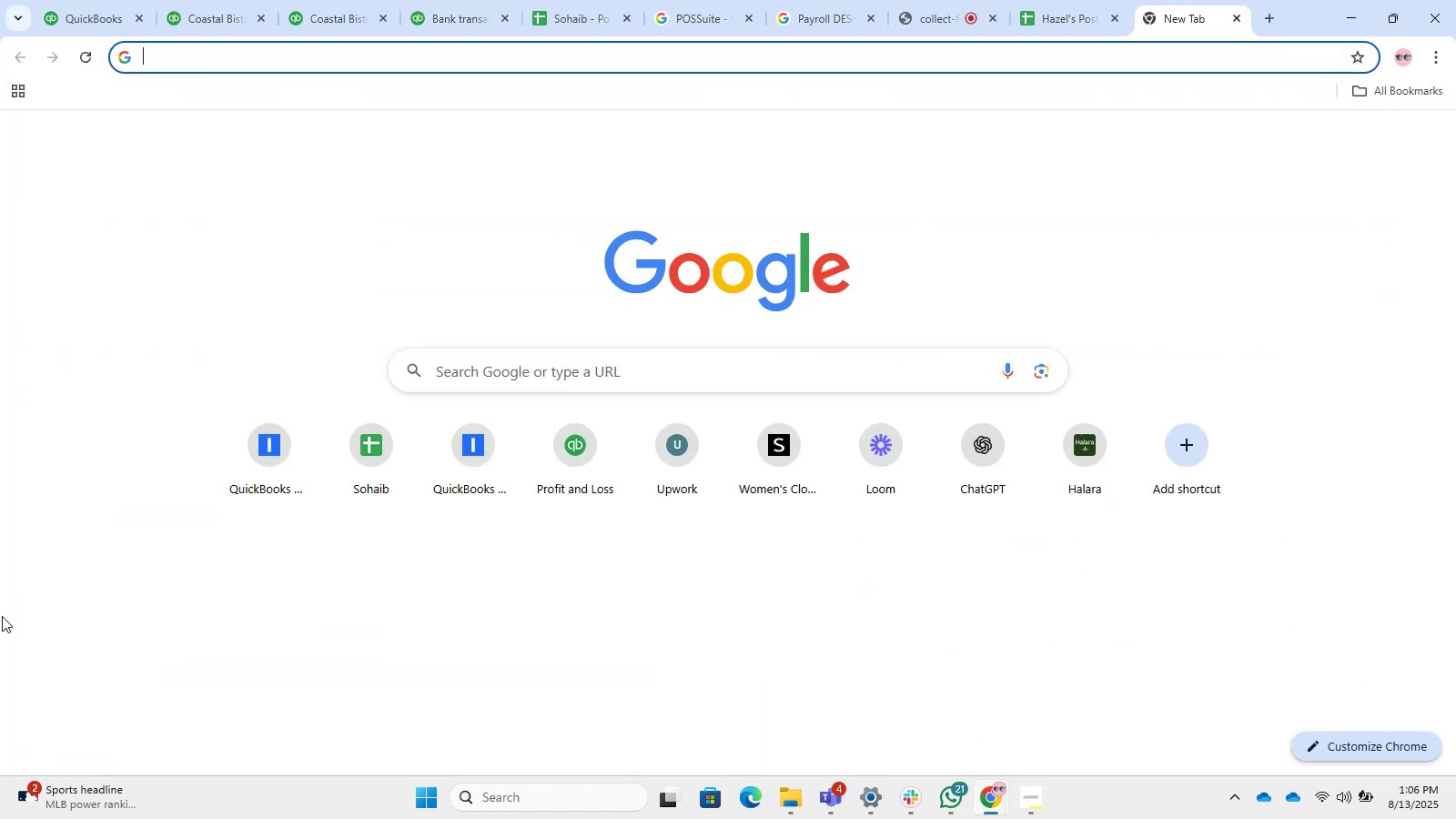 
key(Control+V)
 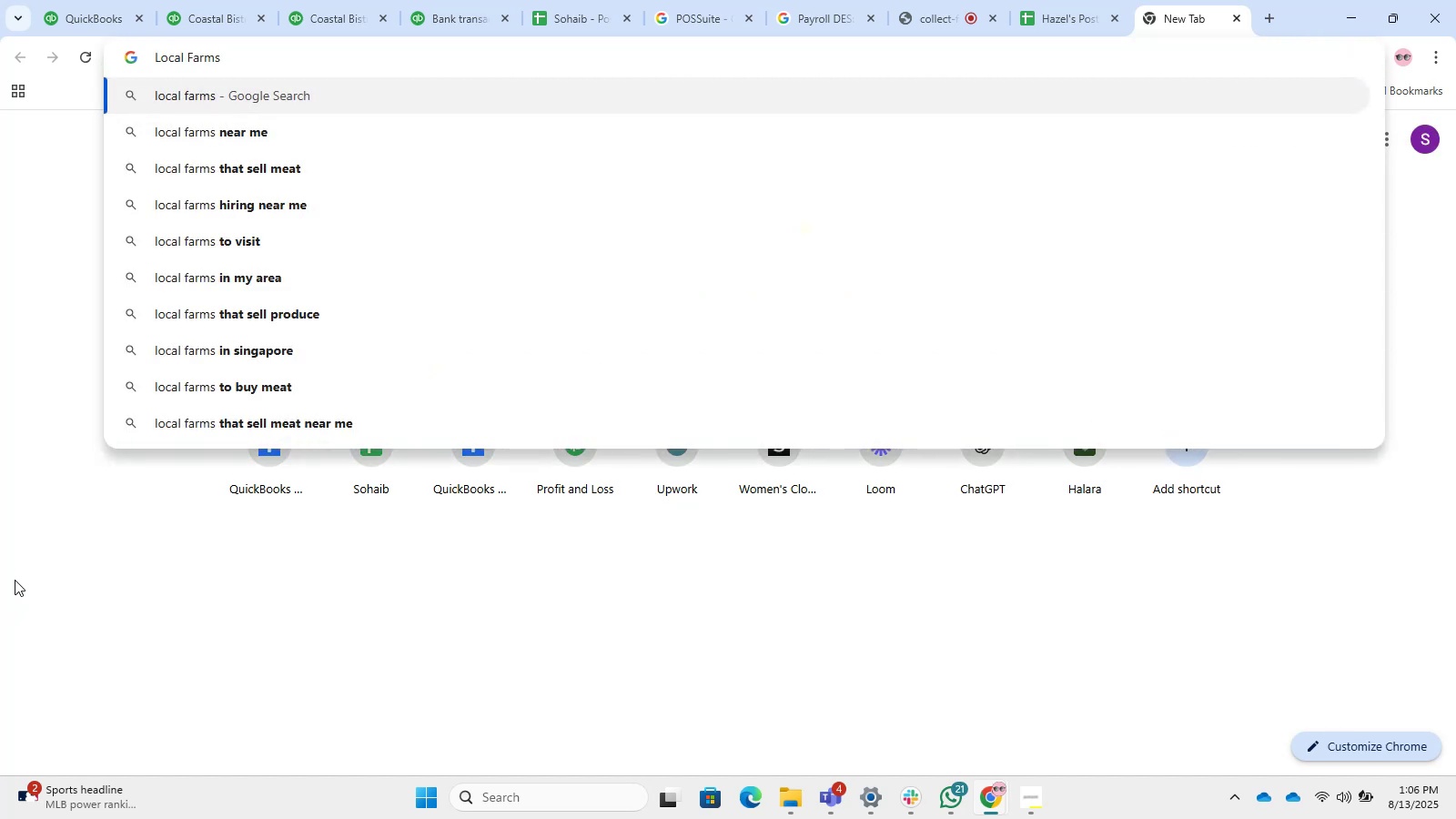 
key(Enter)
 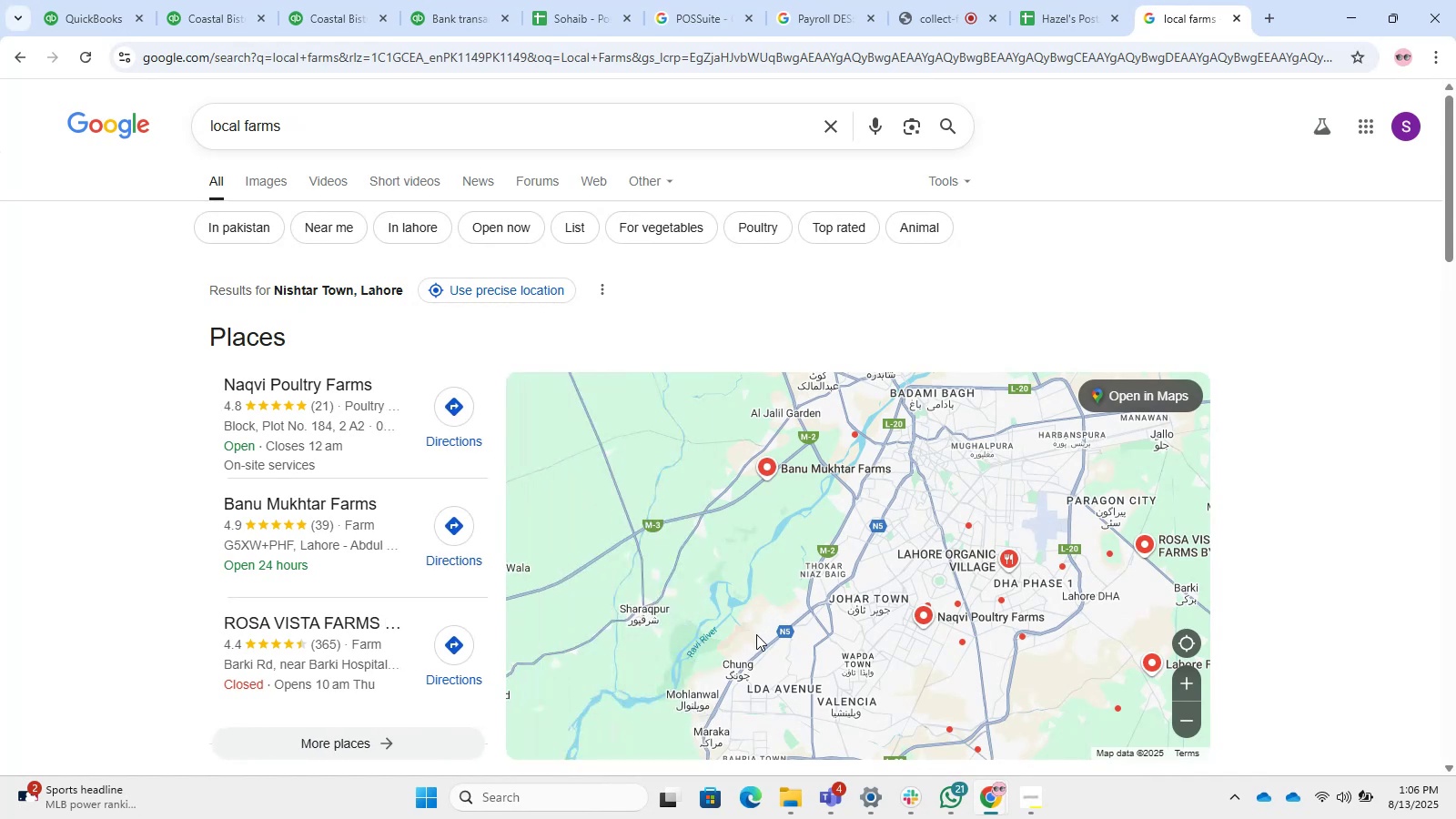 
wait(14.59)
 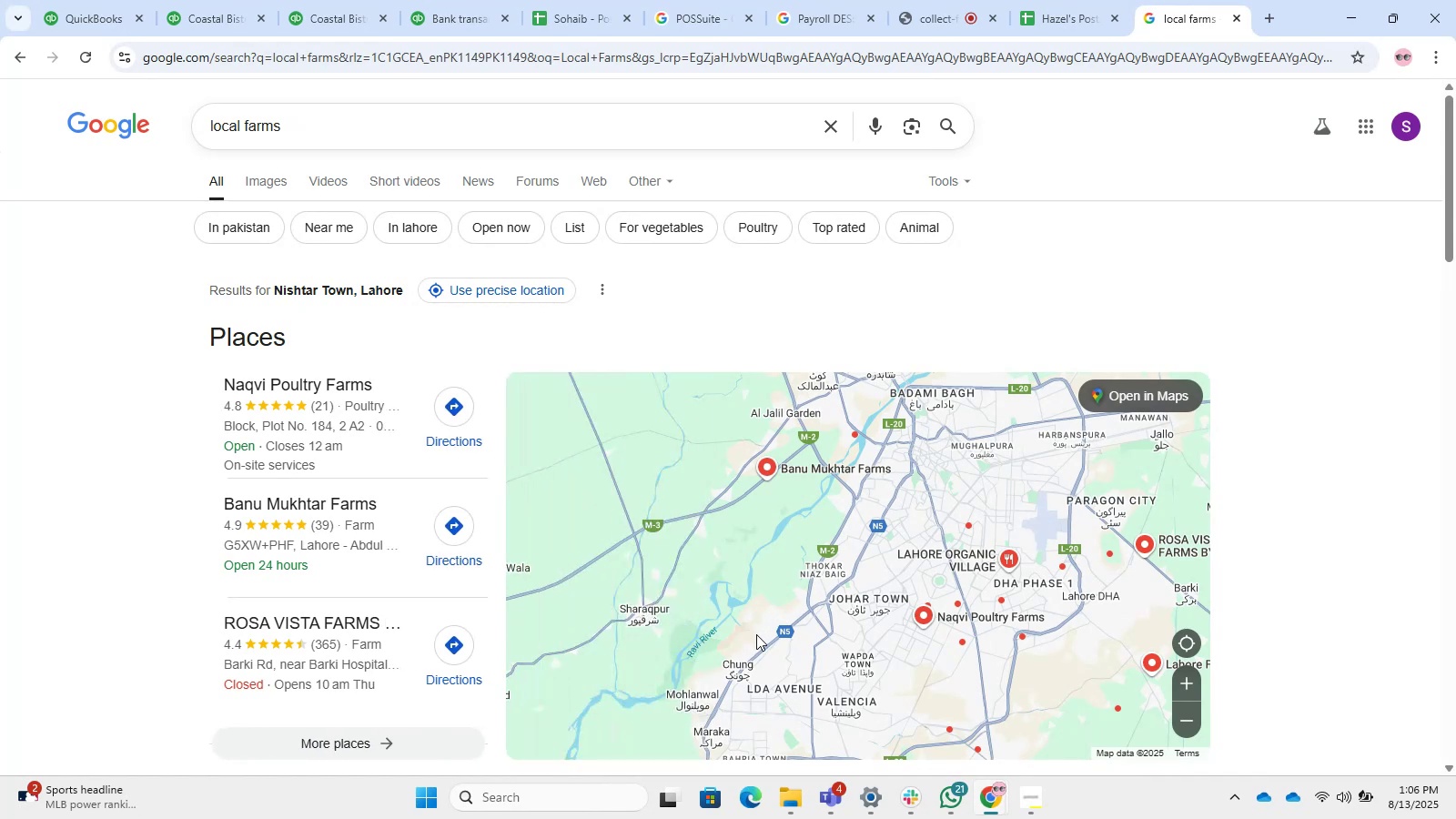 
mouse_move([596, 818])
 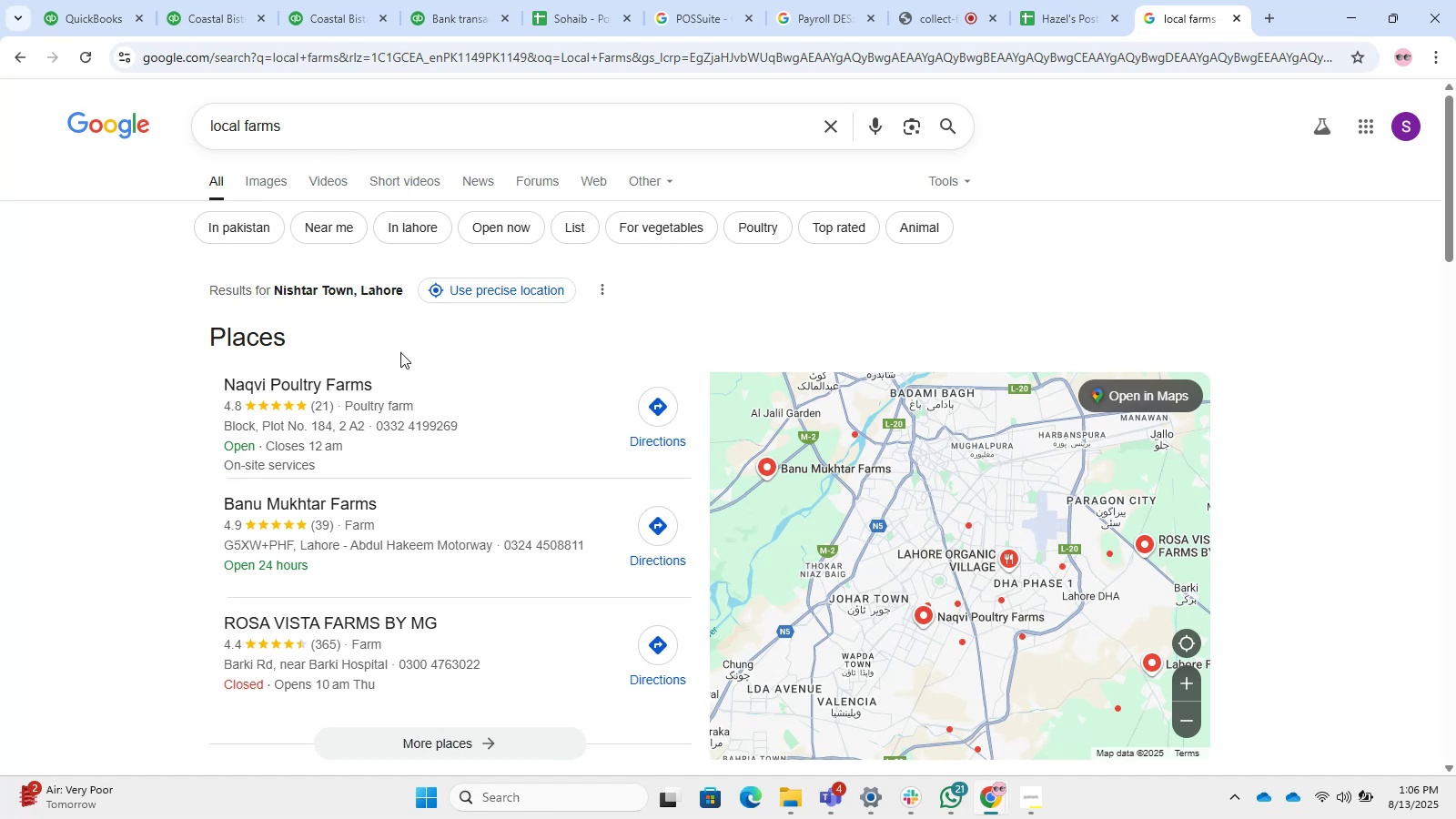 
scroll: coordinate [412, 398], scroll_direction: down, amount: 4.0
 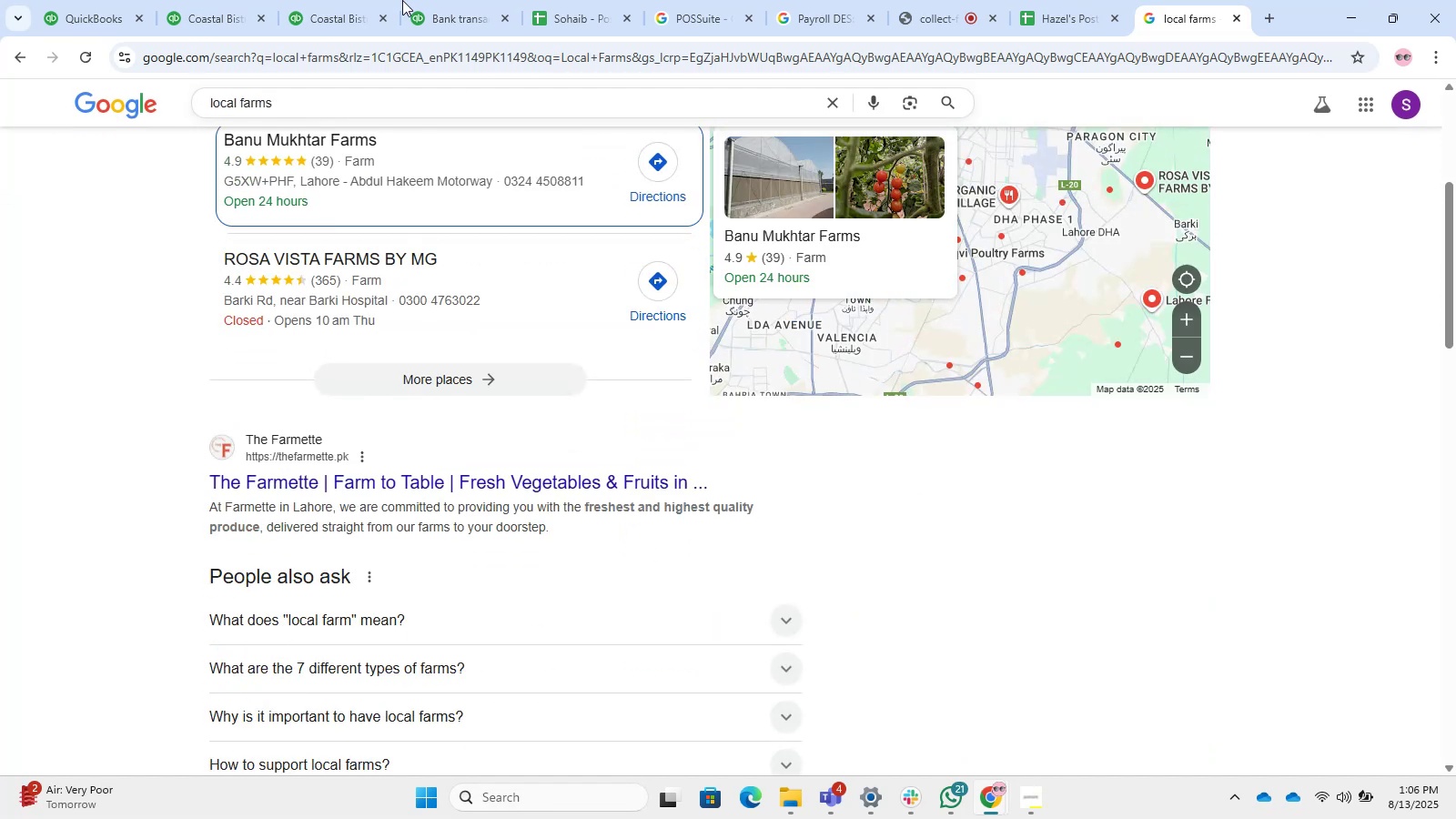 
left_click([263, 0])
 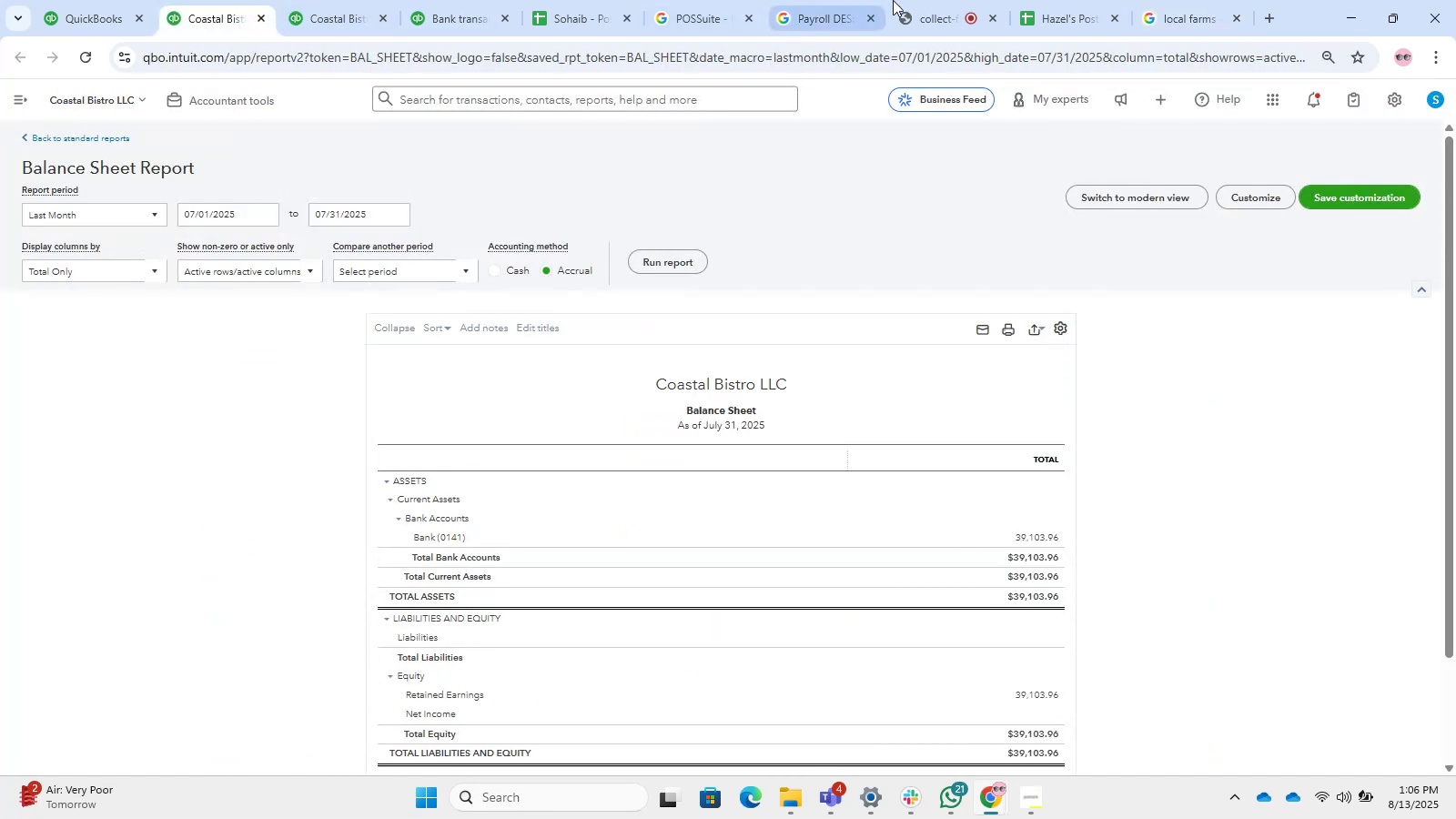 
left_click_drag(start_coordinate=[977, 0], to_coordinate=[973, 3])
 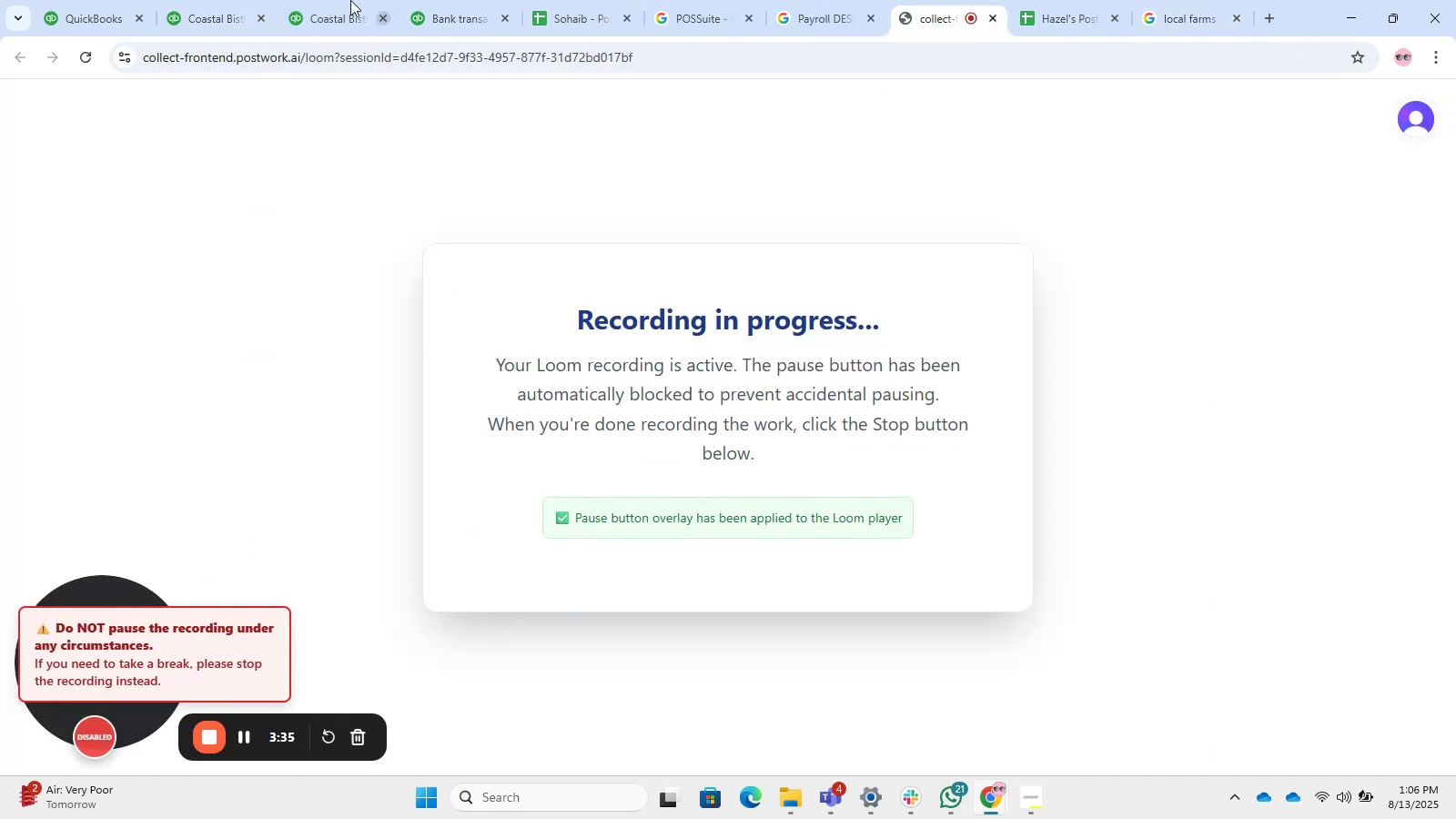 
left_click([188, 0])
 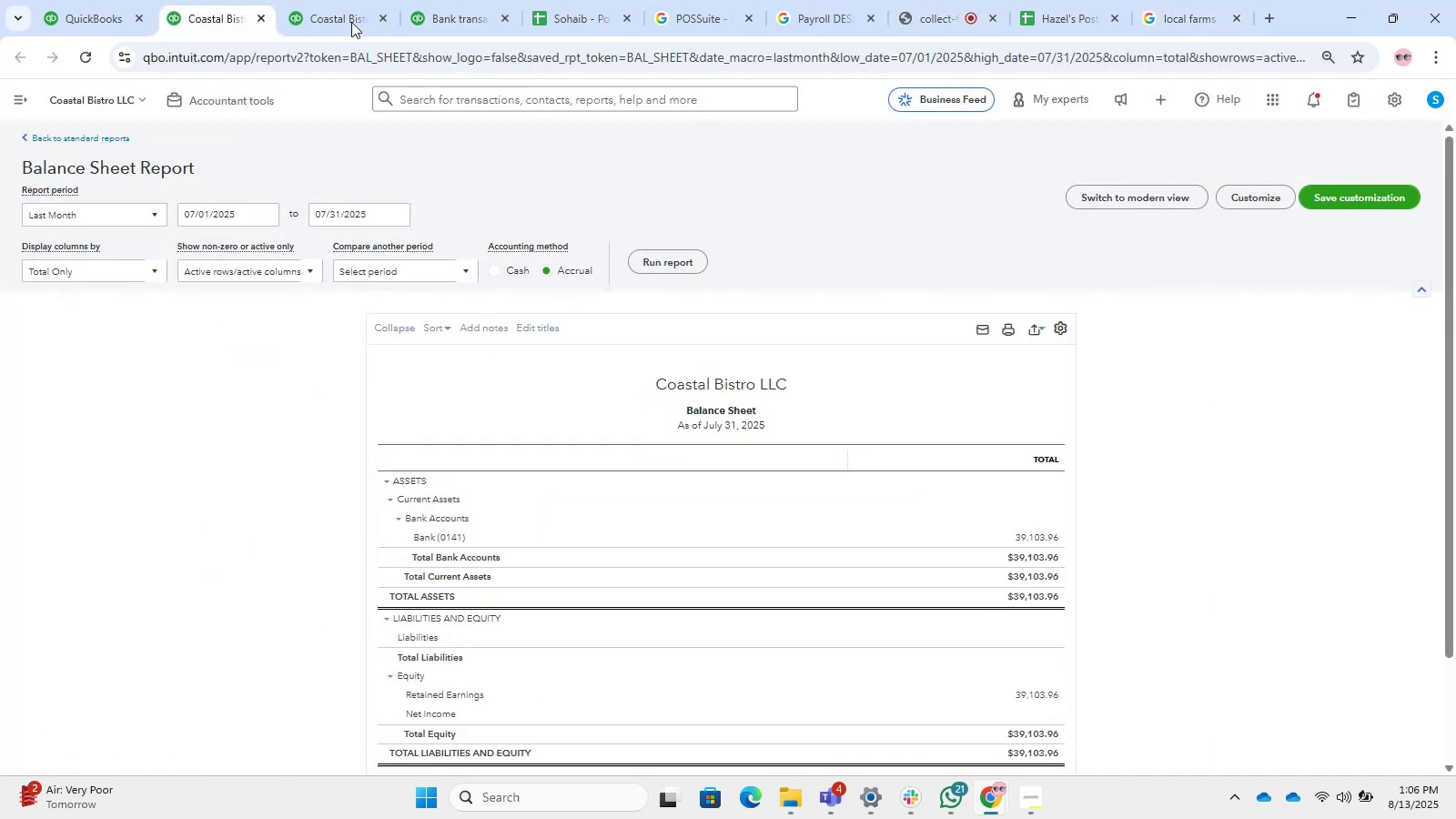 
left_click([339, 0])
 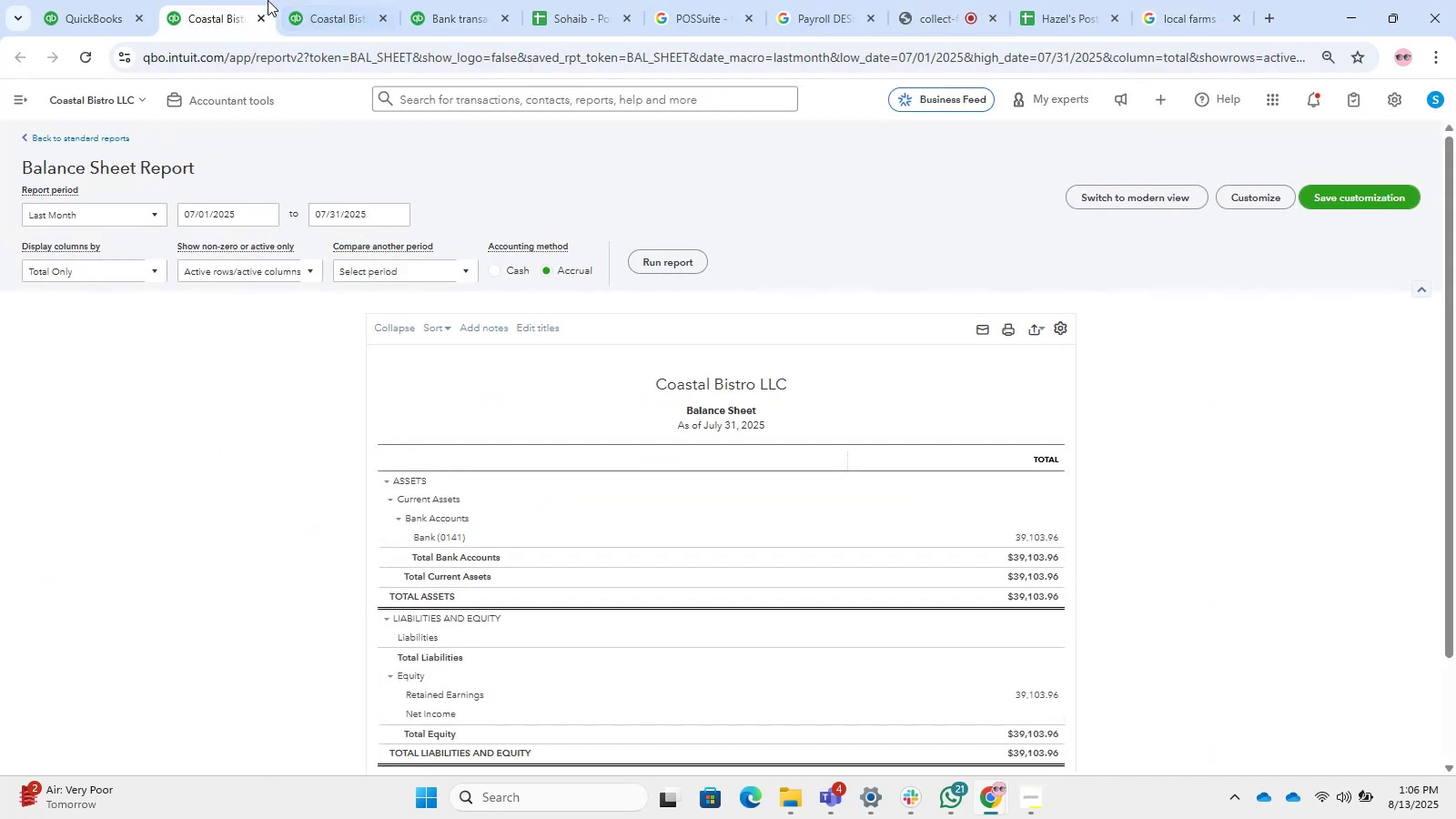 
double_click([110, 0])
 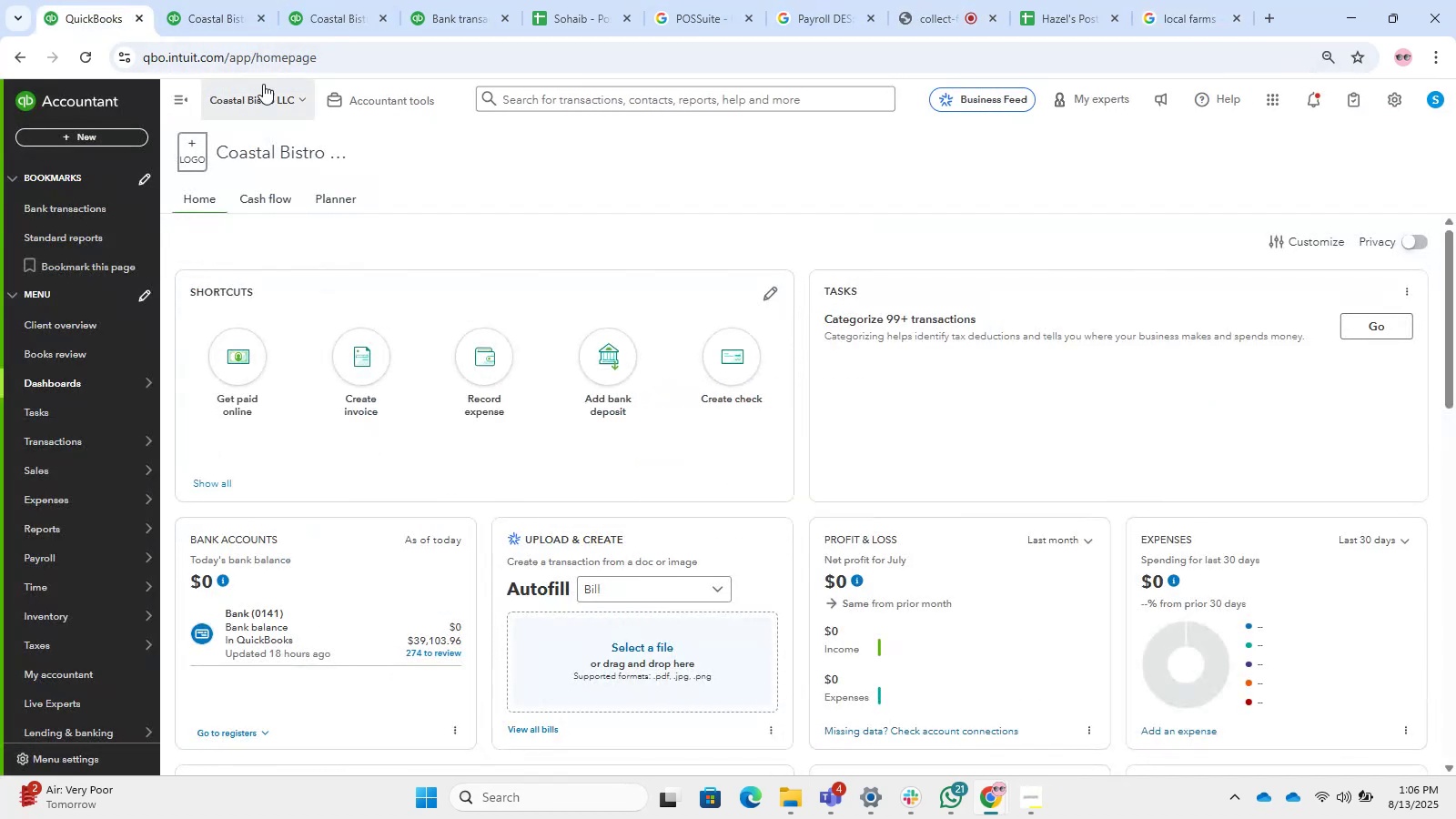 
left_click([359, 0])
 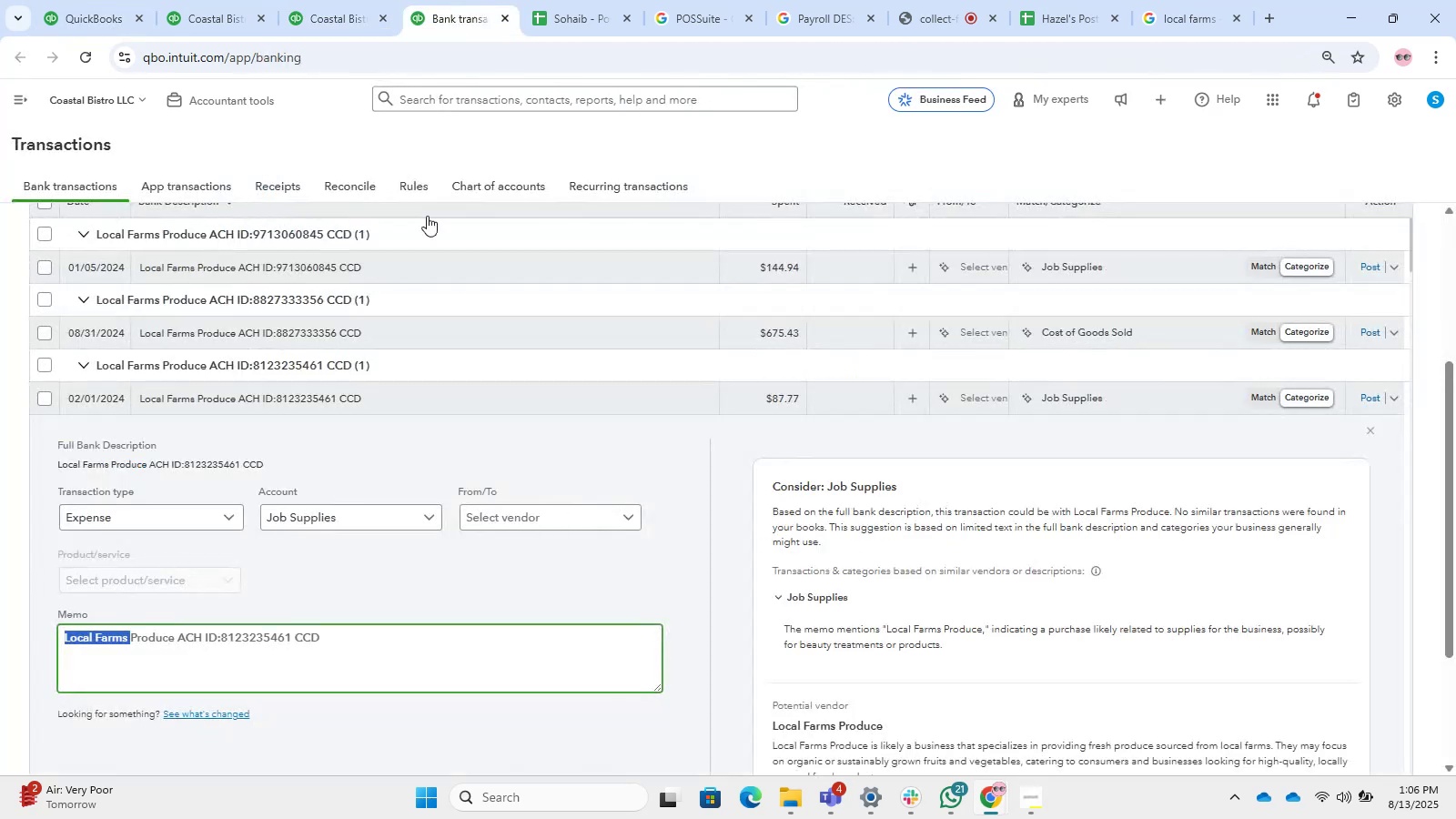 
scroll: coordinate [371, 537], scroll_direction: up, amount: 7.0
 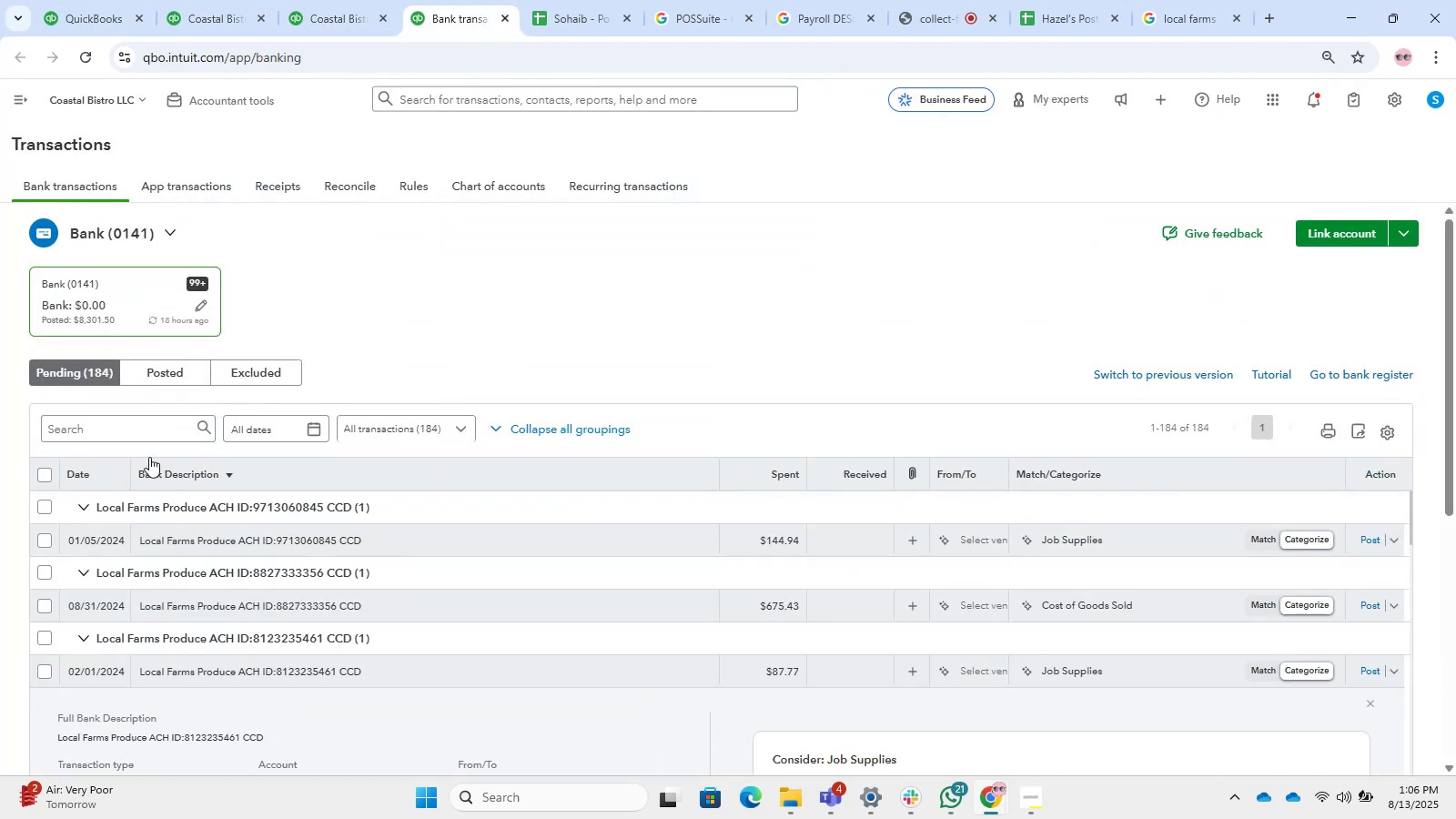 
left_click([94, 413])
 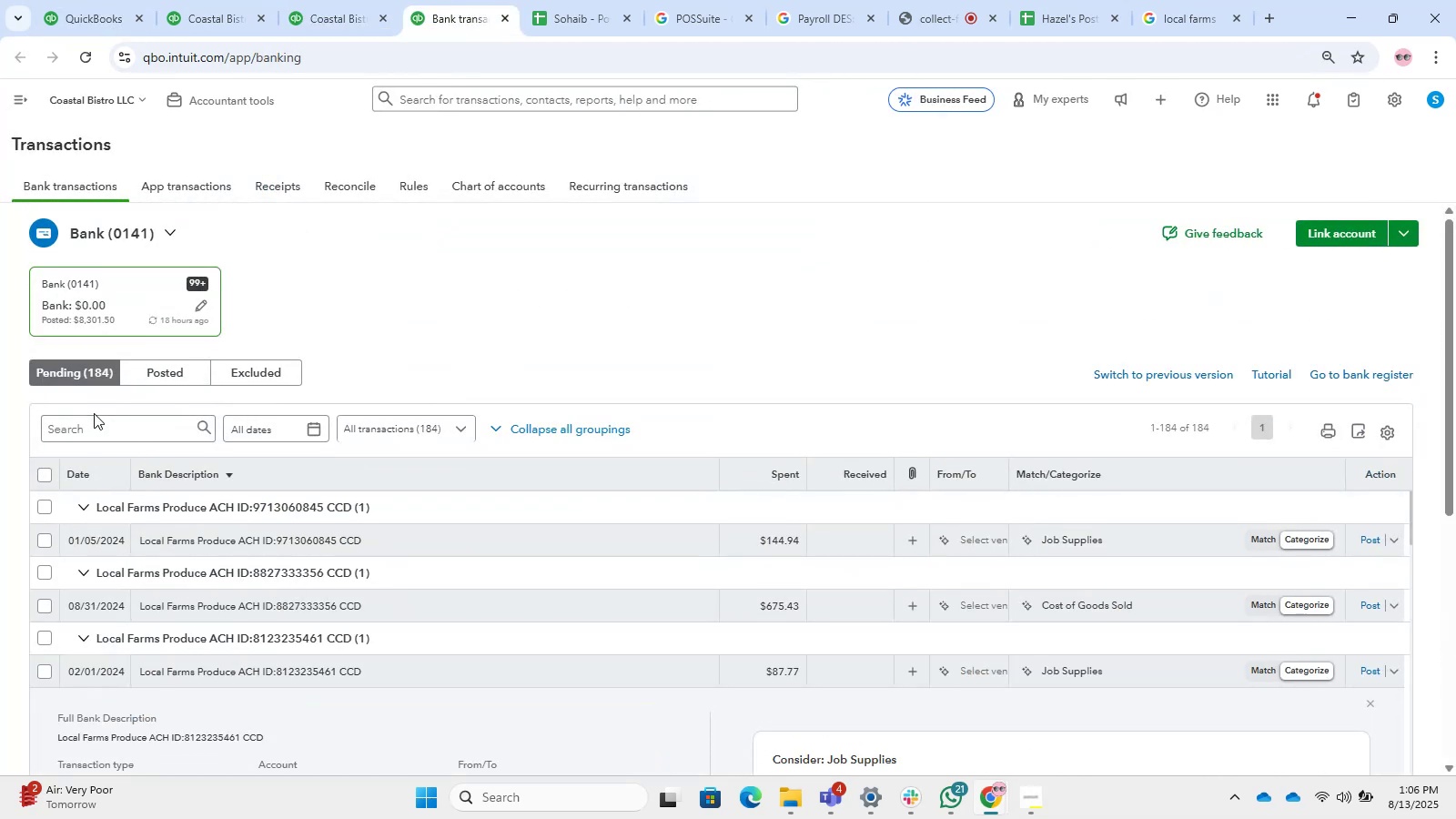 
hold_key(key=ControlLeft, duration=0.49)
 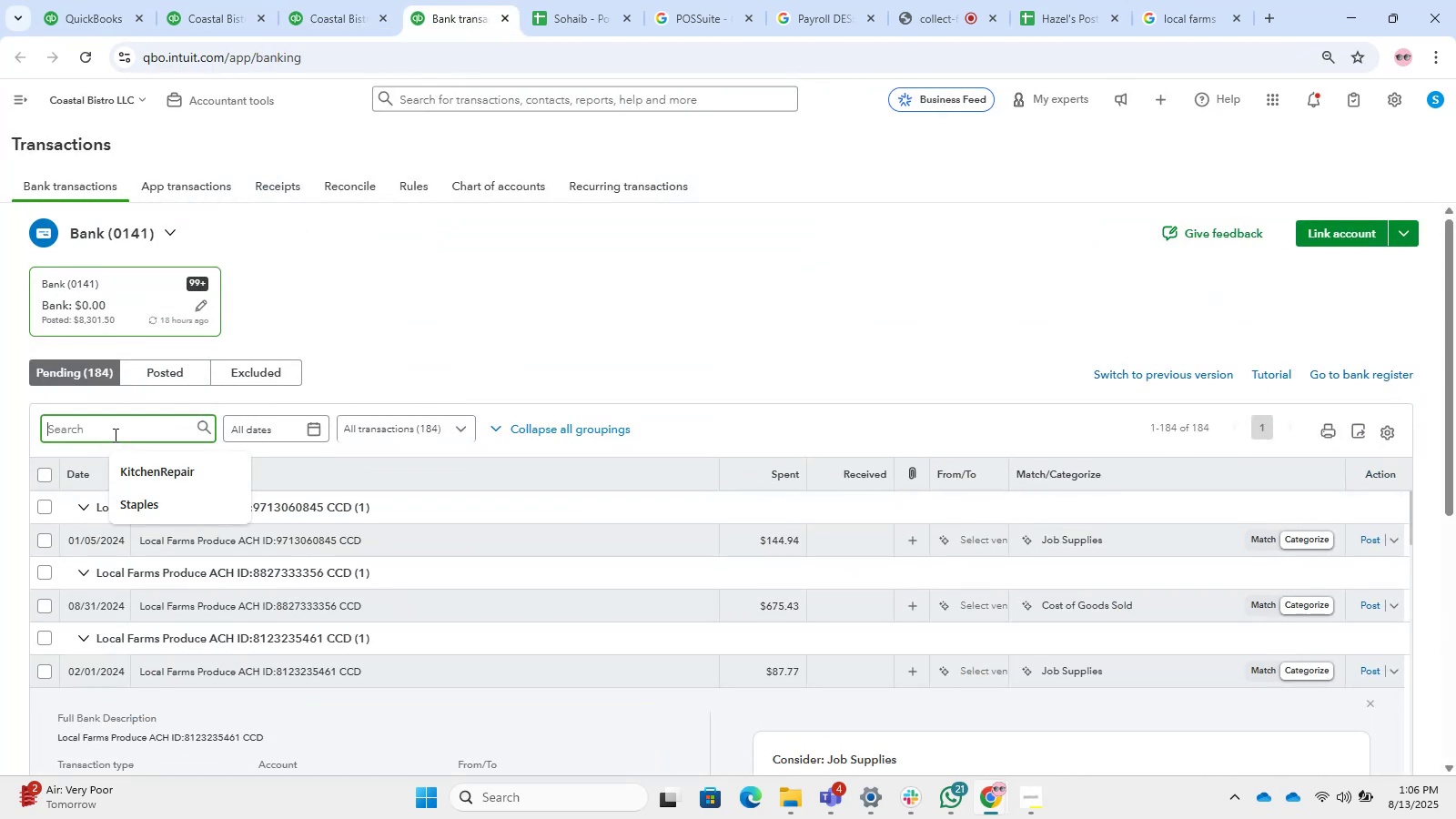 
key(Control+ControlLeft)
 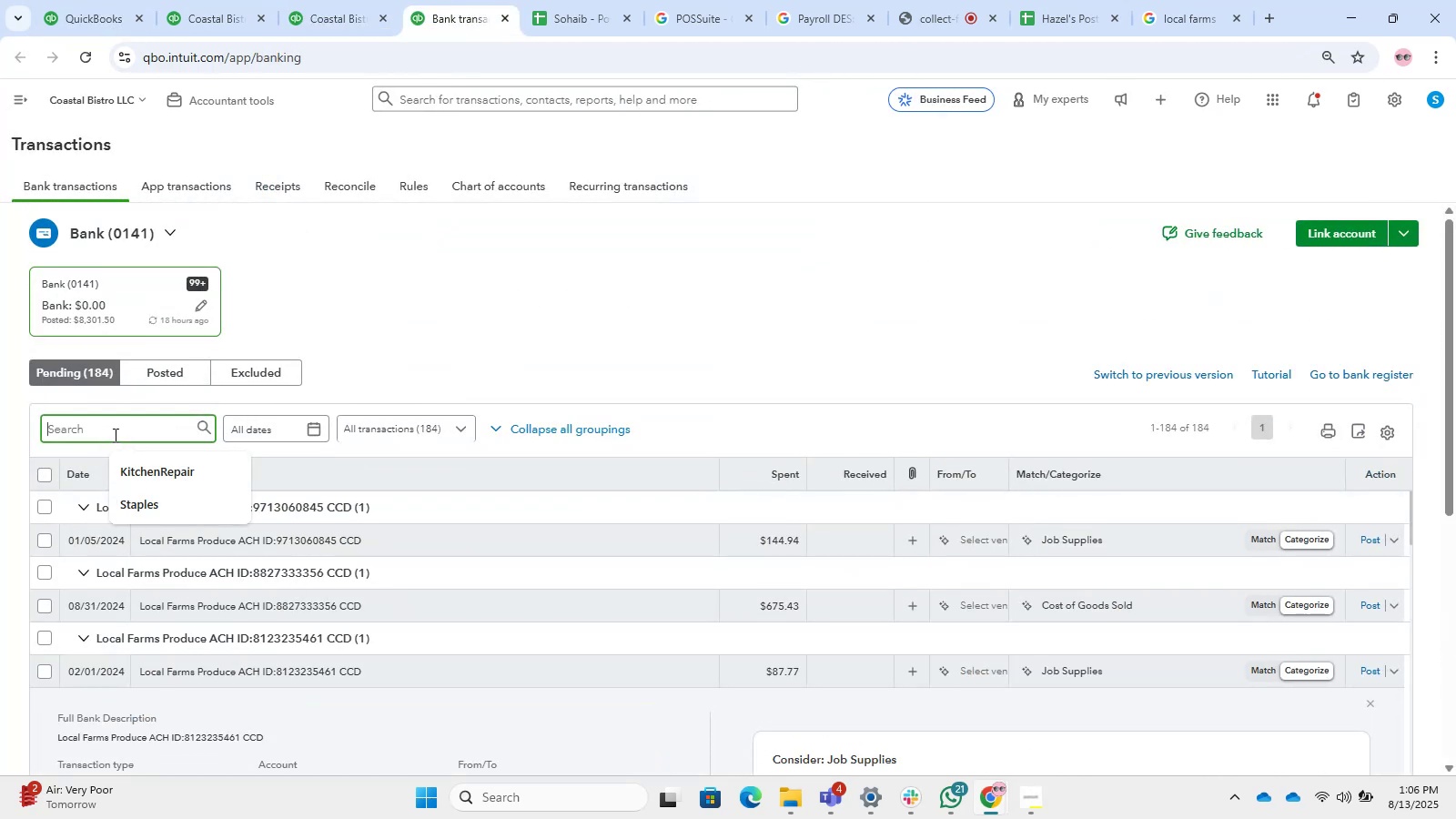 
key(Control+V)
 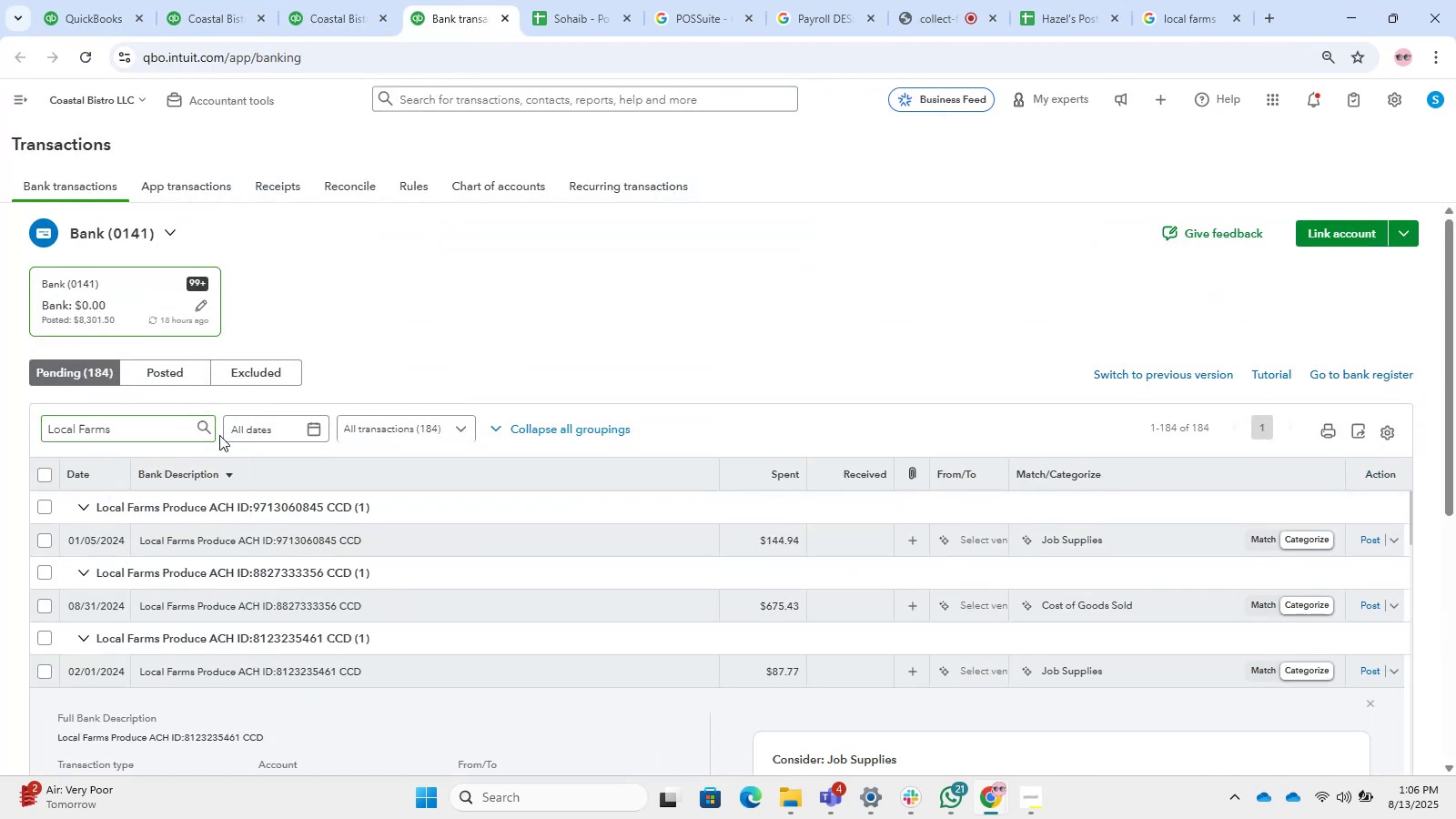 
double_click([209, 430])
 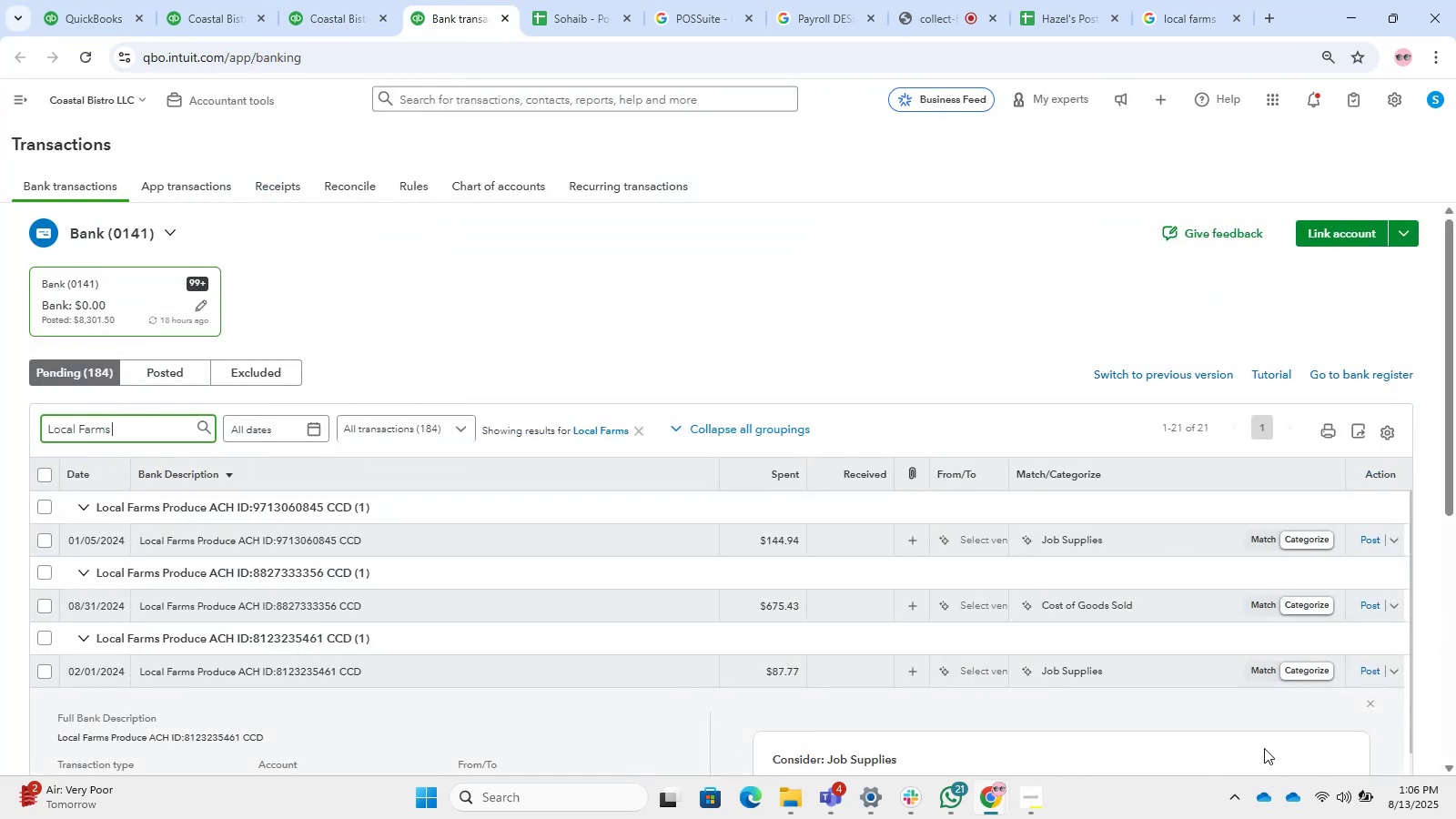 
double_click([1367, 703])
 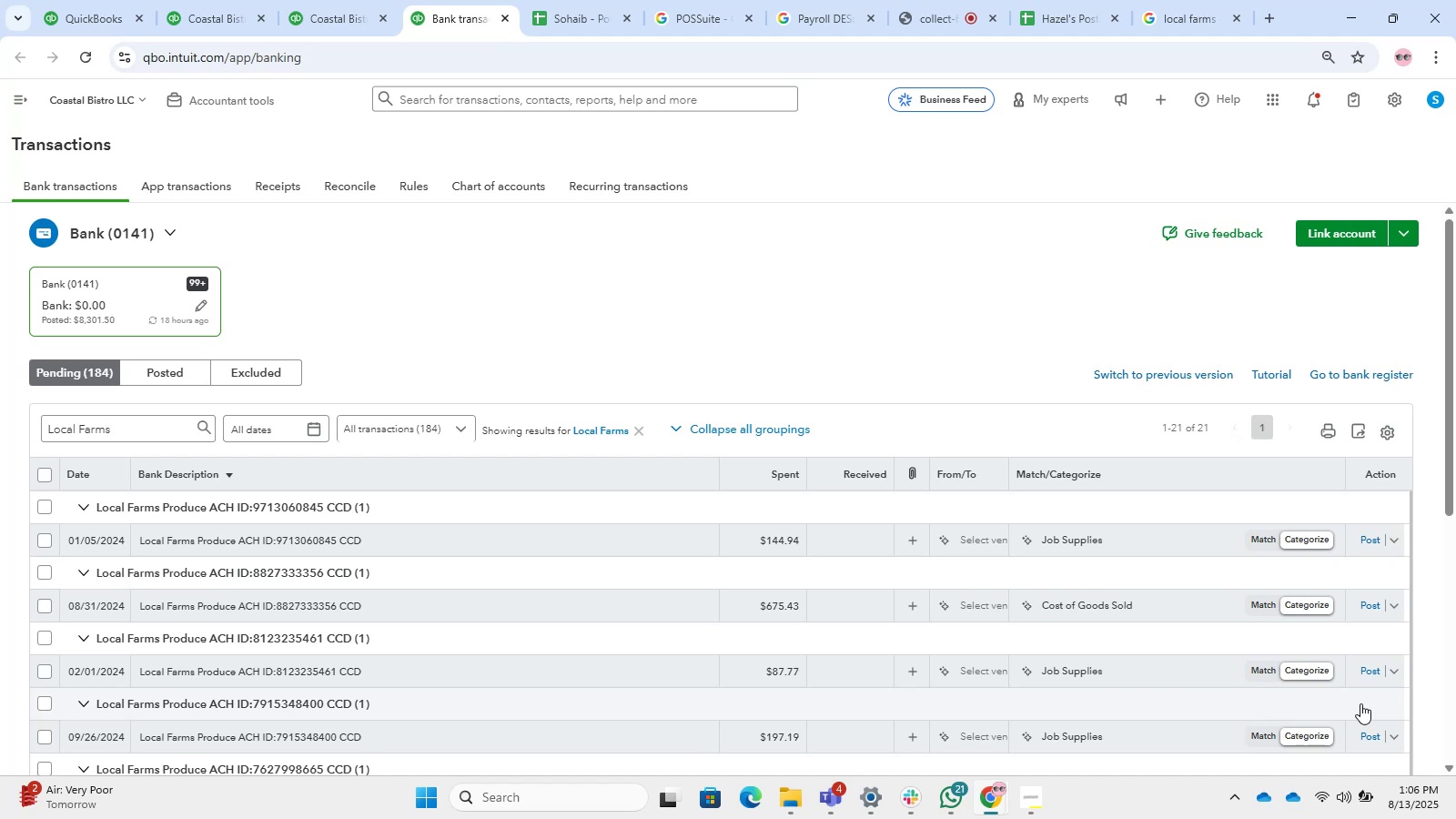 
scroll: coordinate [774, 359], scroll_direction: down, amount: 2.0
 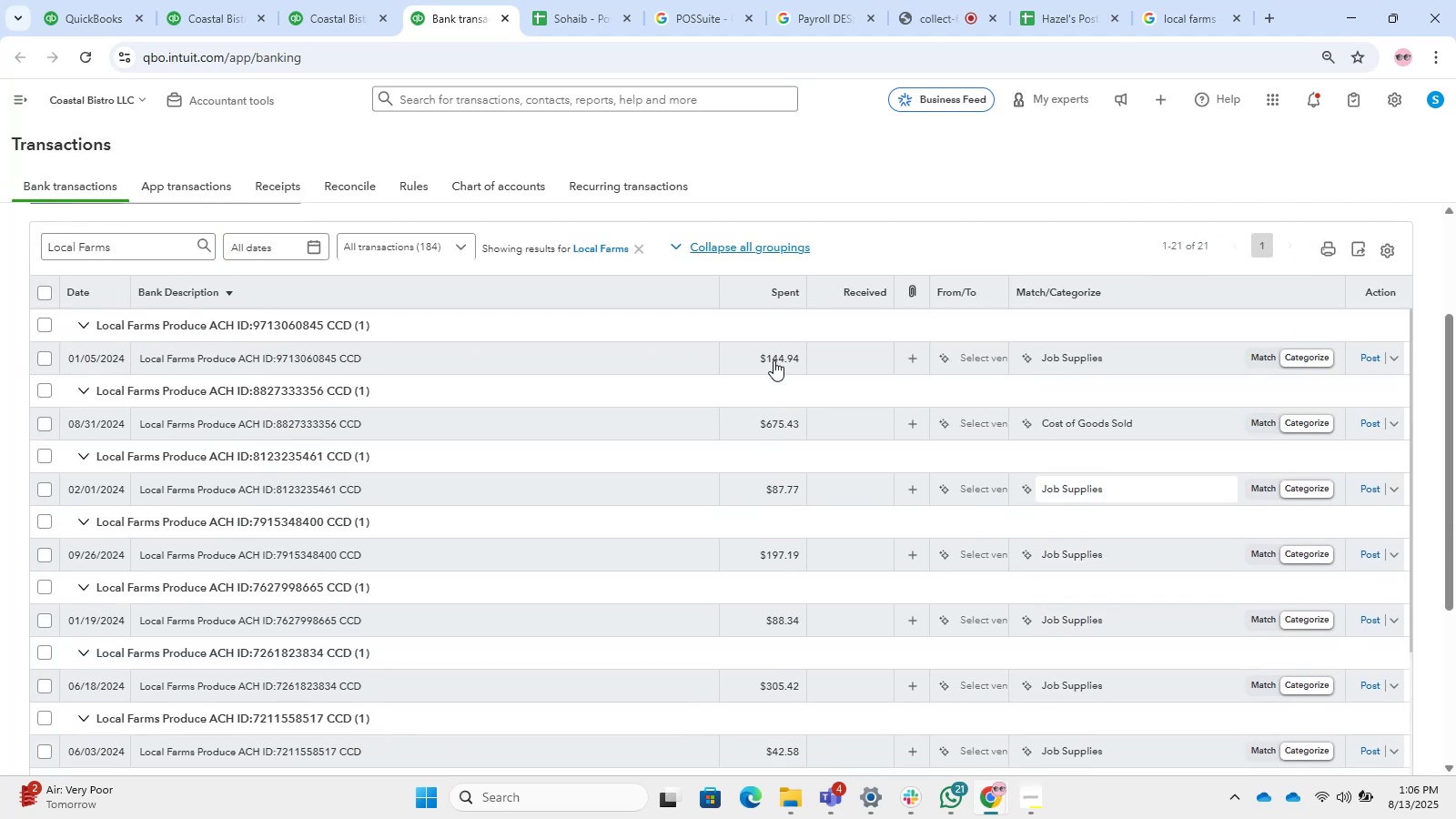 
scroll: coordinate [302, 429], scroll_direction: up, amount: 1.0
 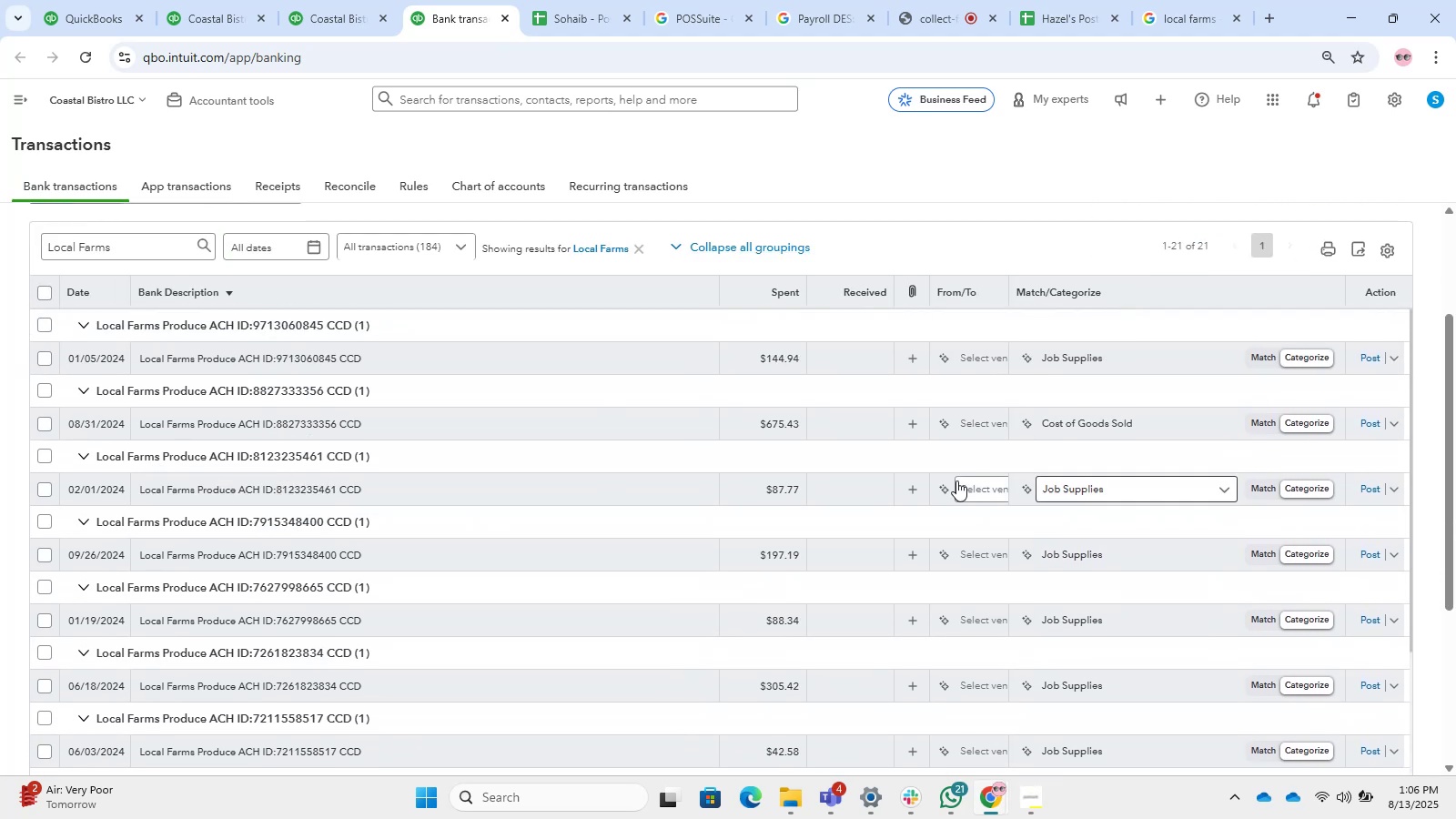 
scroll: coordinate [975, 491], scroll_direction: down, amount: 33.0
 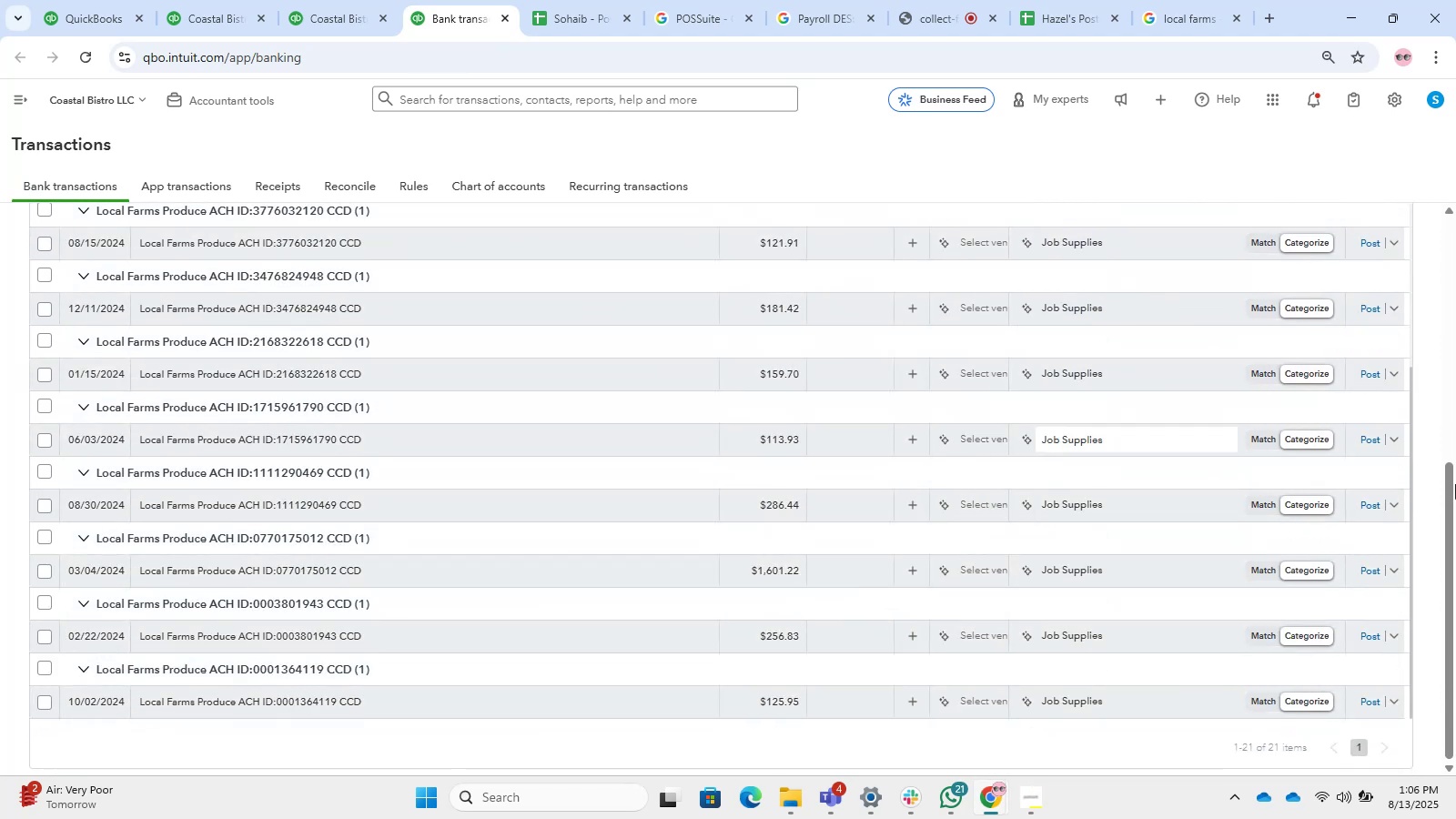 
left_click_drag(start_coordinate=[1455, 476], to_coordinate=[1450, 312])
 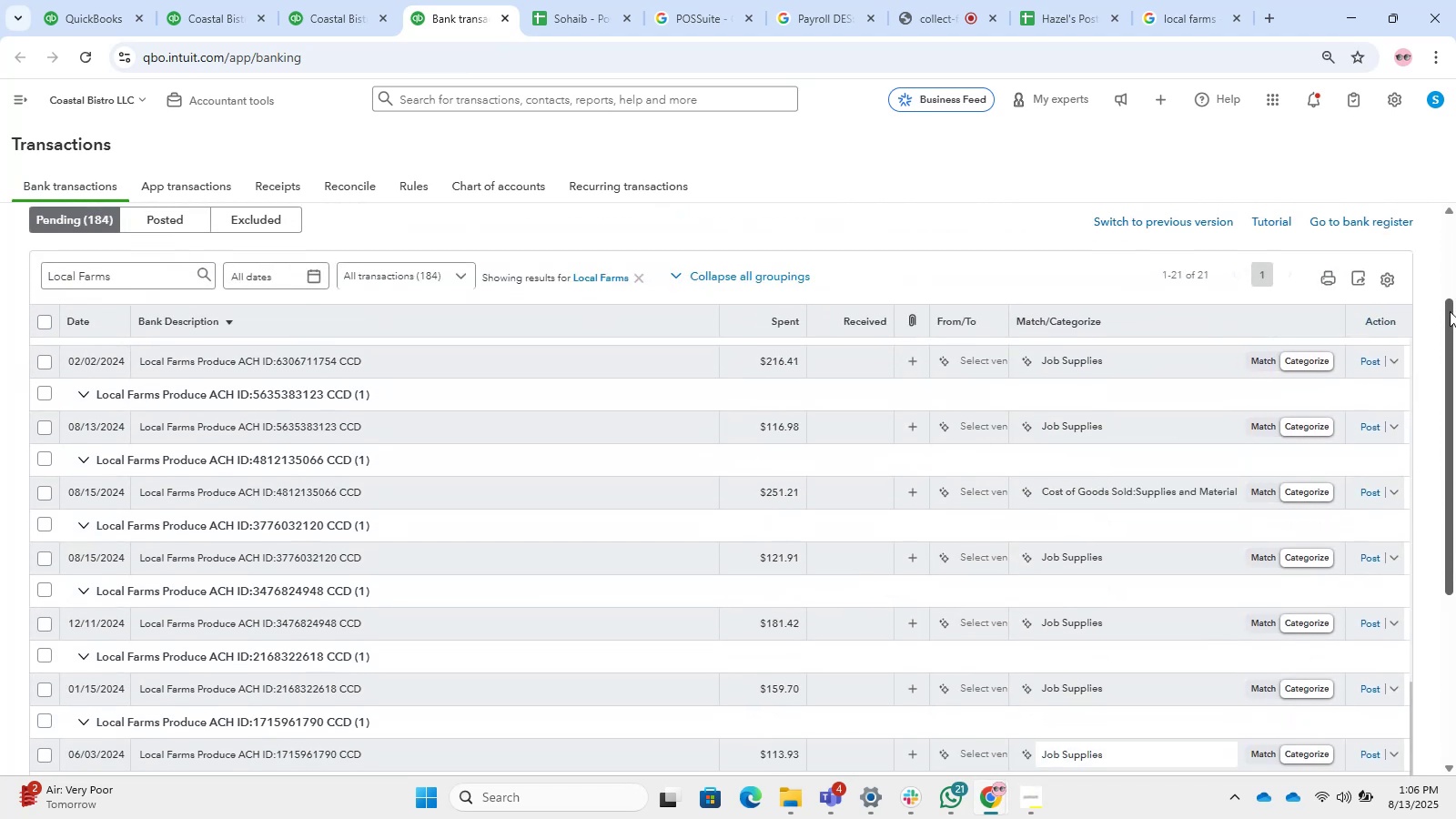 
left_click_drag(start_coordinate=[1450, 311], to_coordinate=[1452, 203])
 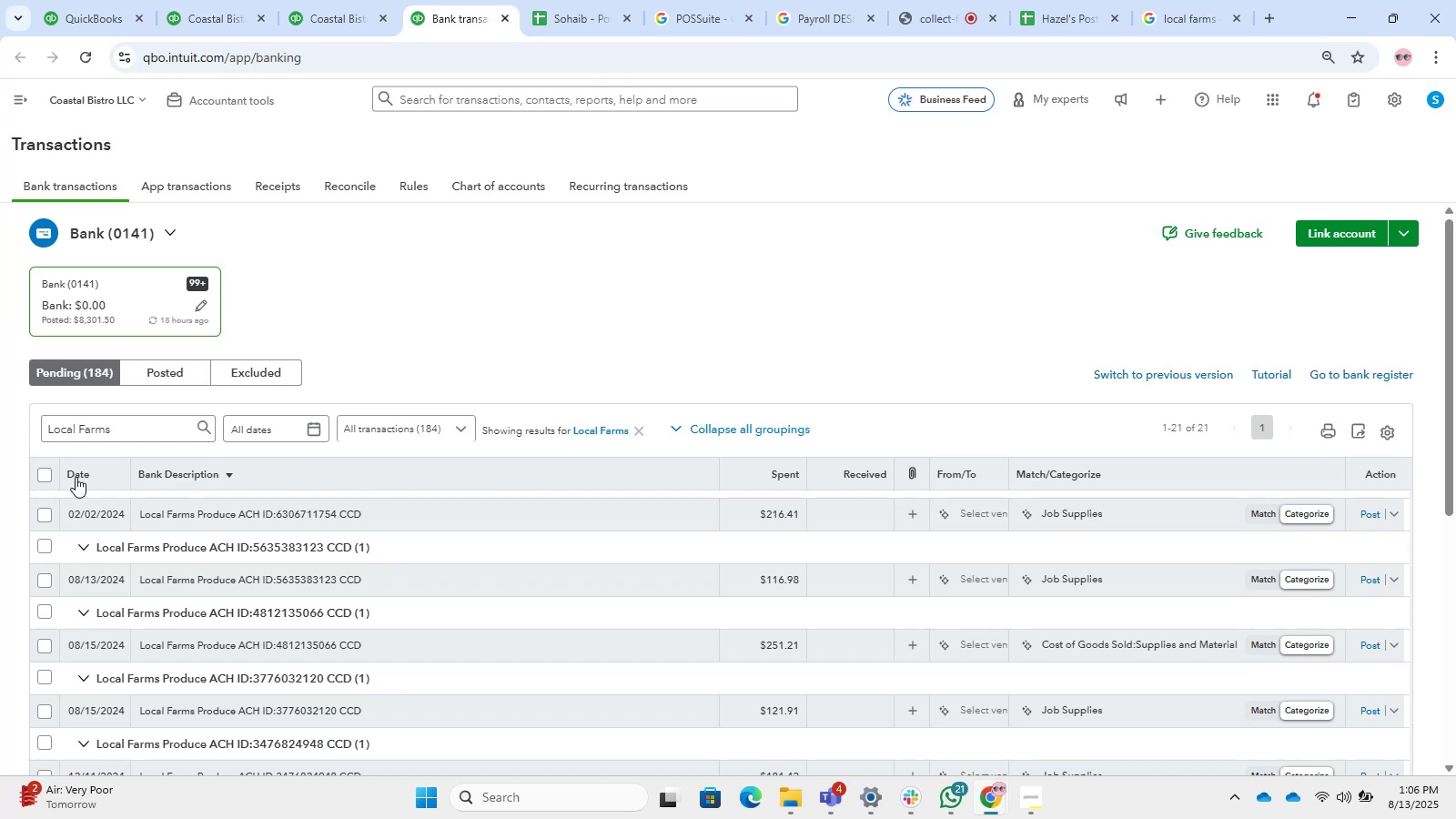 
left_click([44, 479])
 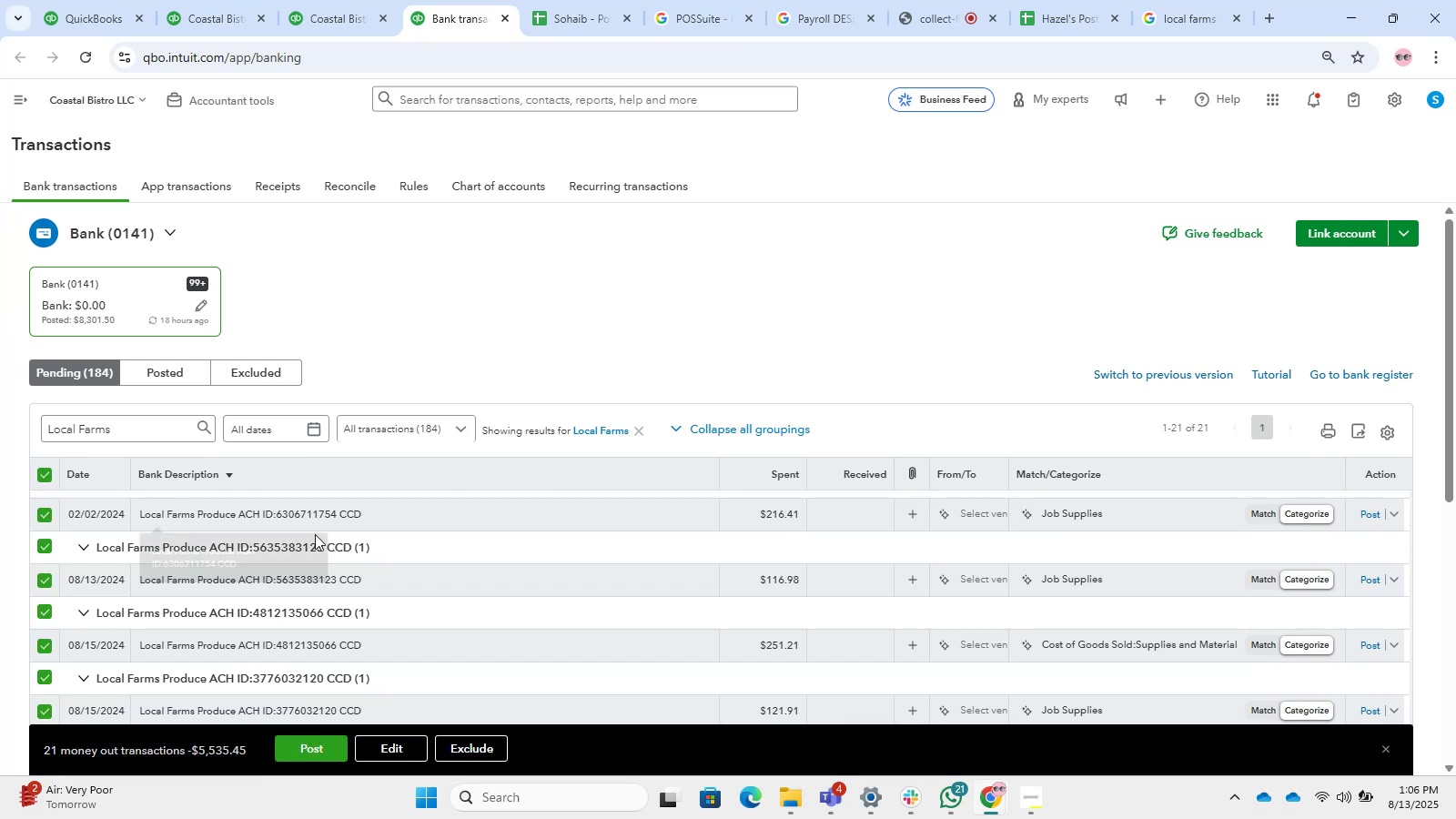 
left_click_drag(start_coordinate=[424, 689], to_coordinate=[430, 705])
 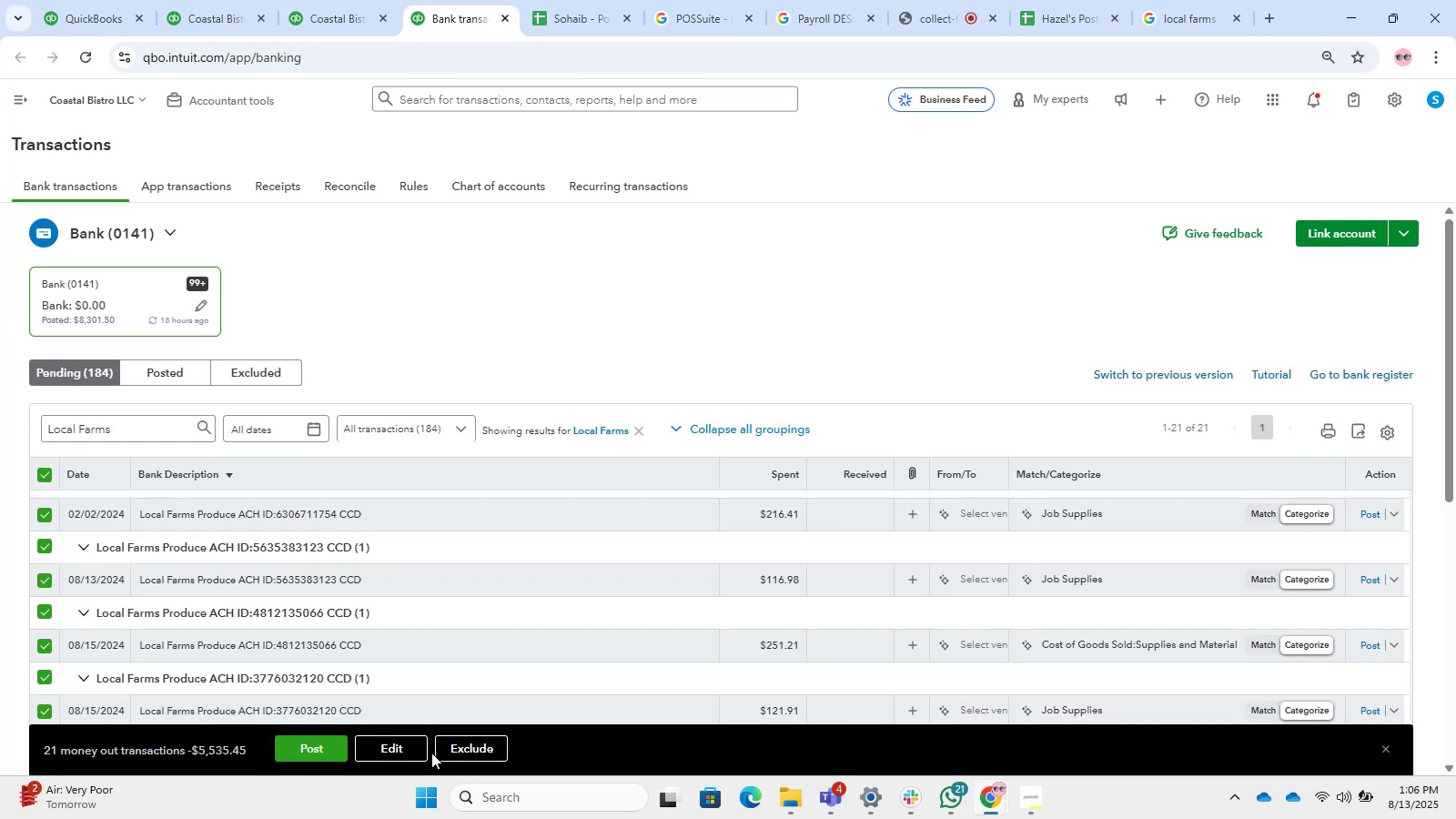 
triple_click([406, 751])
 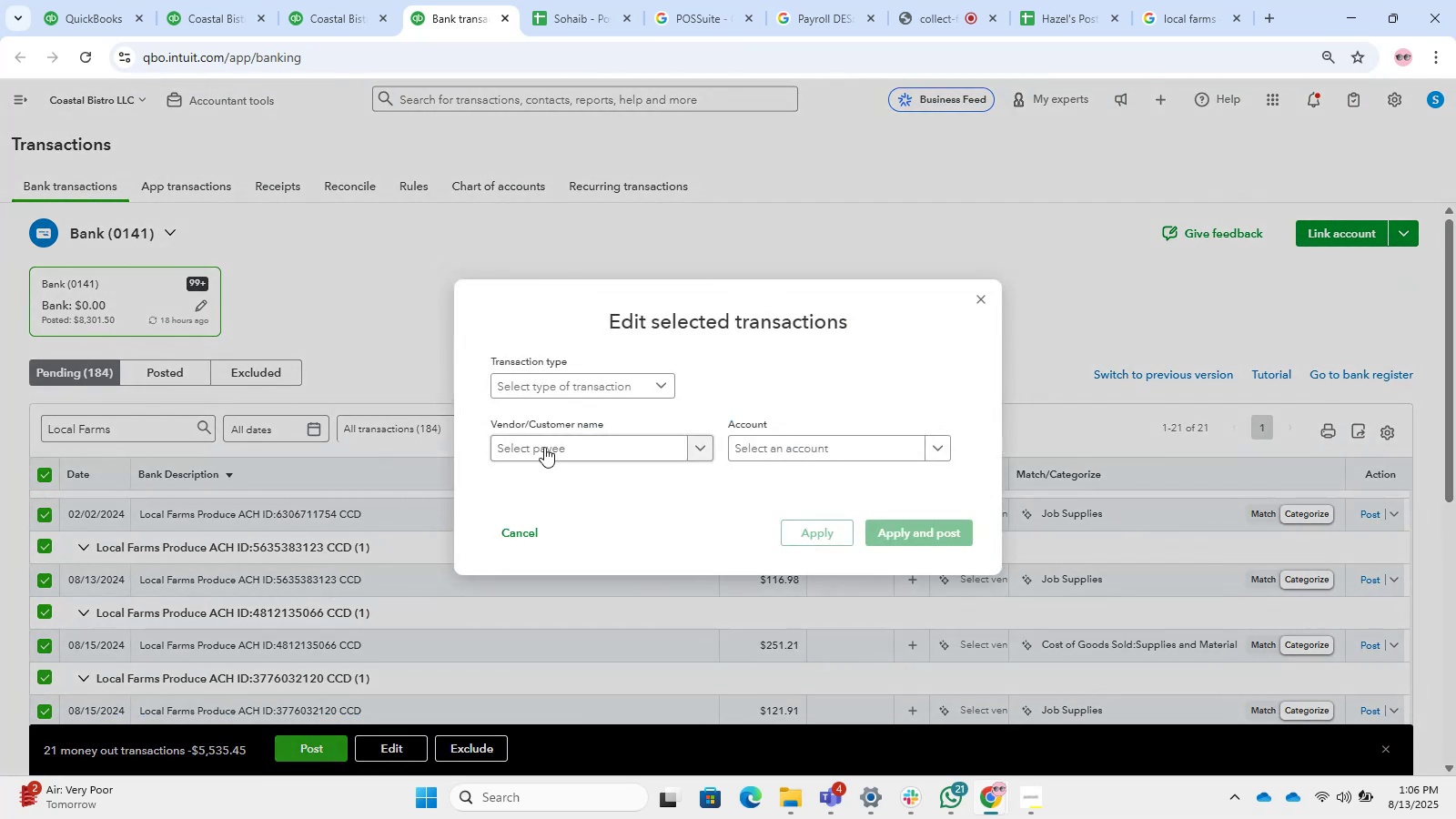 
left_click([502, 374])
 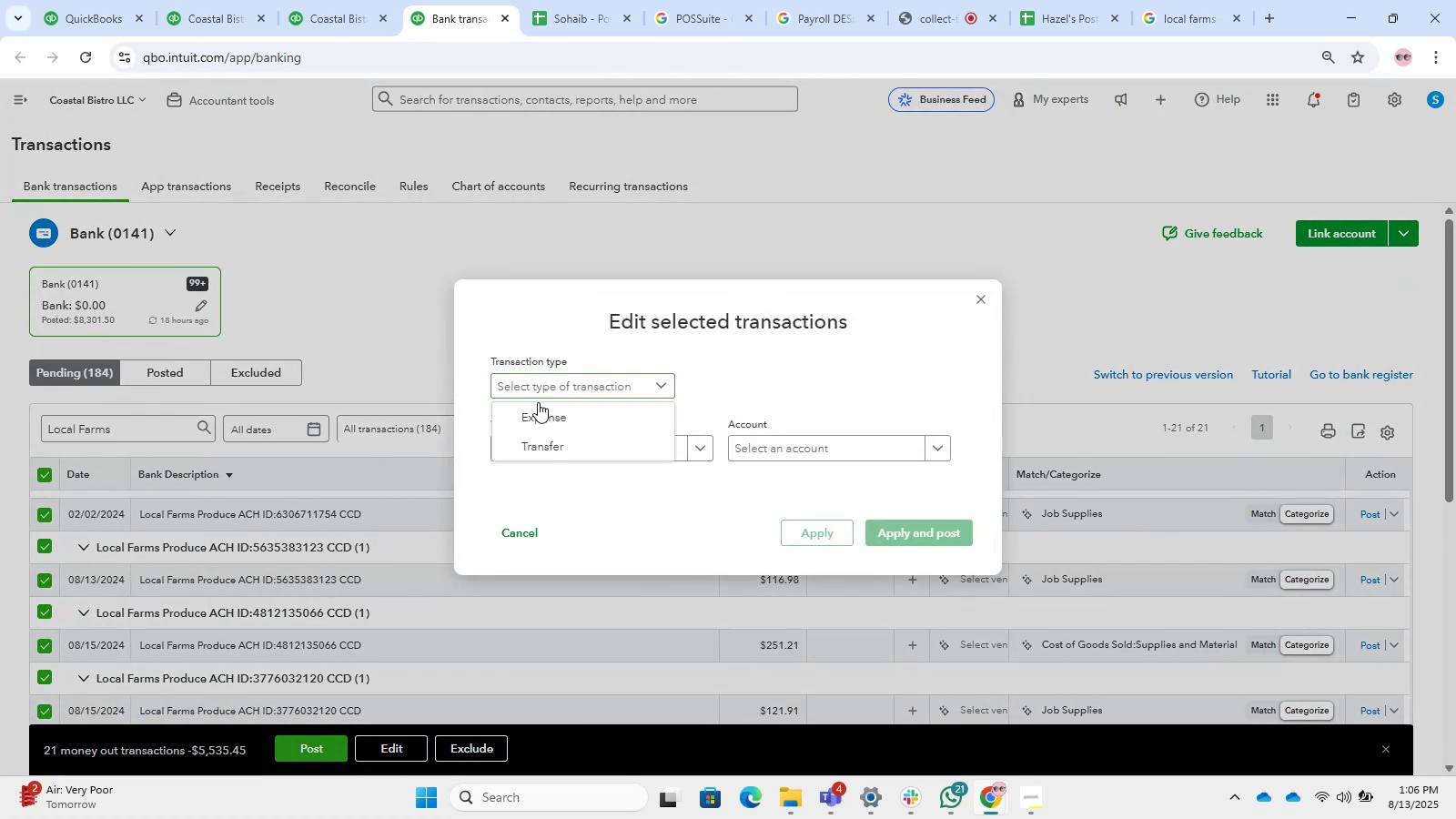 
triple_click([548, 408])
 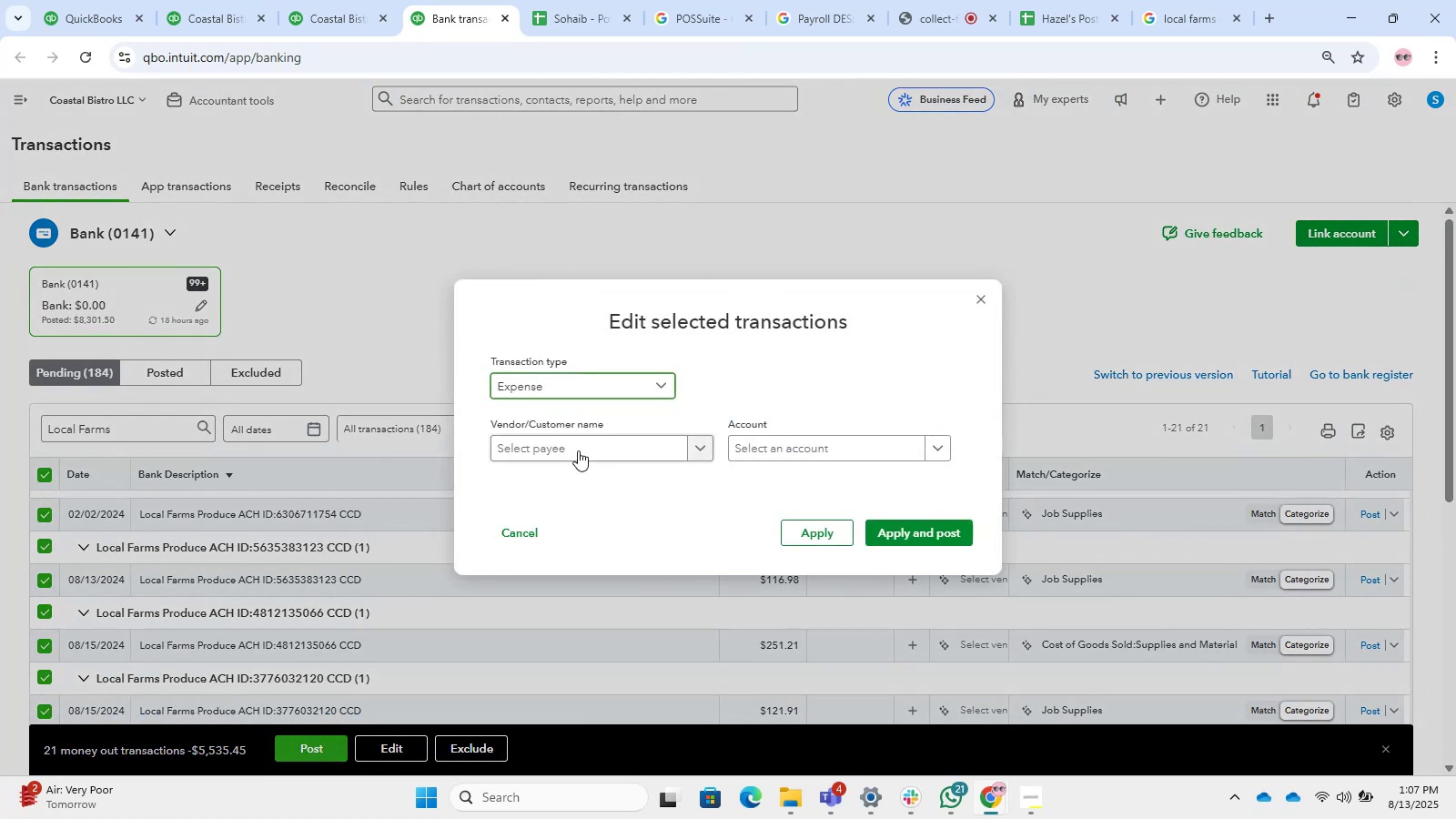 
triple_click([578, 450])
 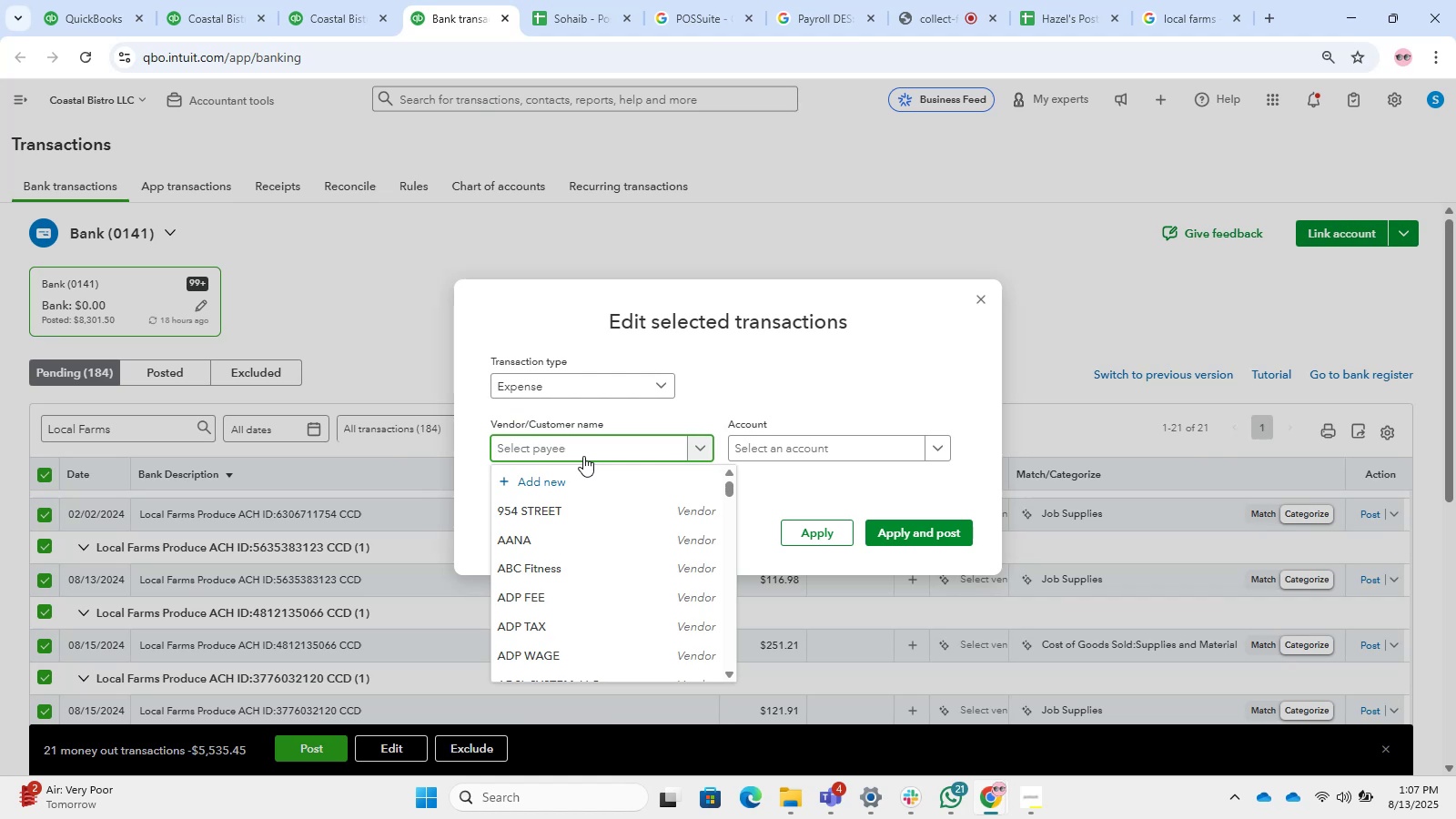 
wait(44.18)
 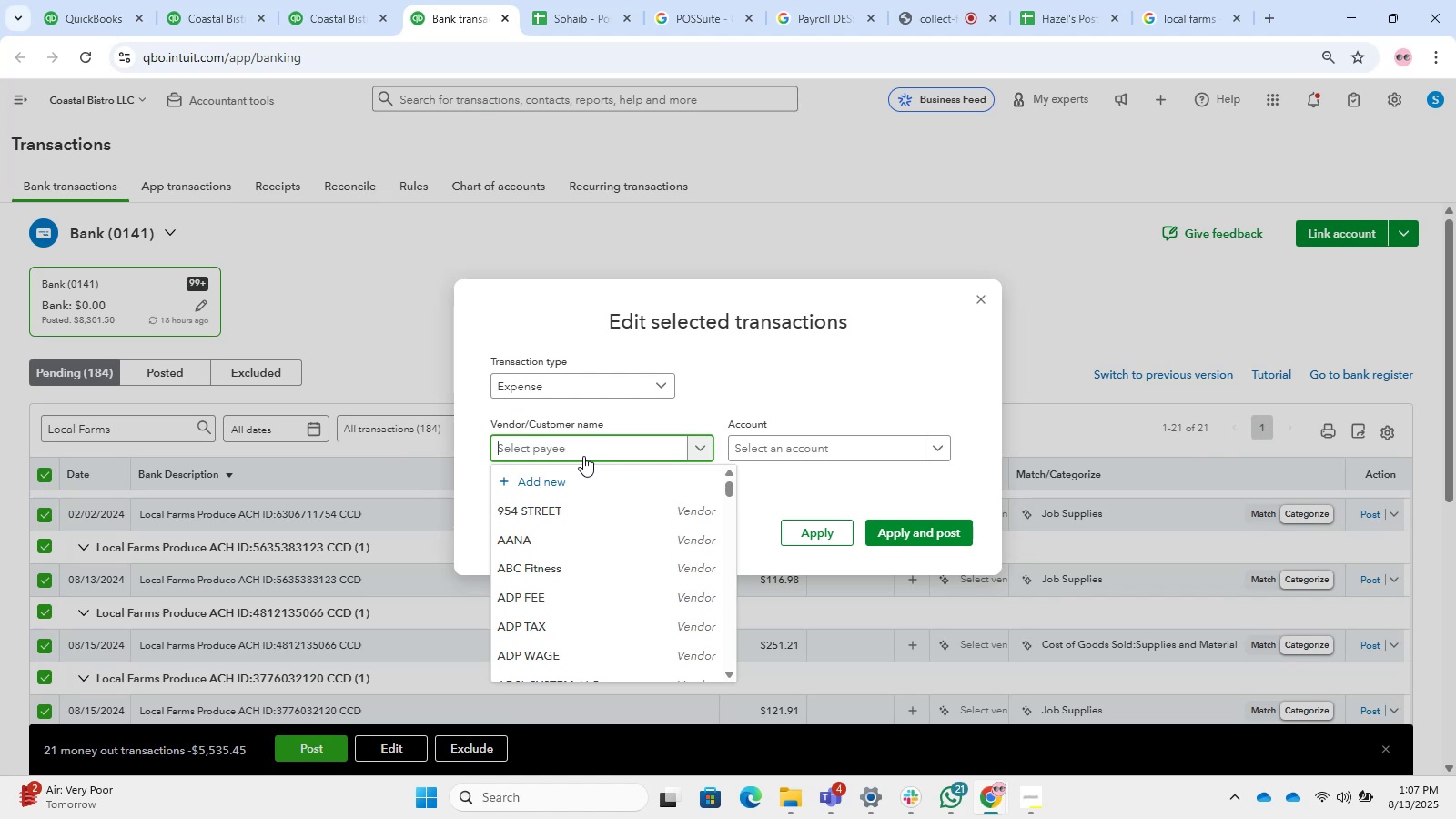 
key(Control+V)
 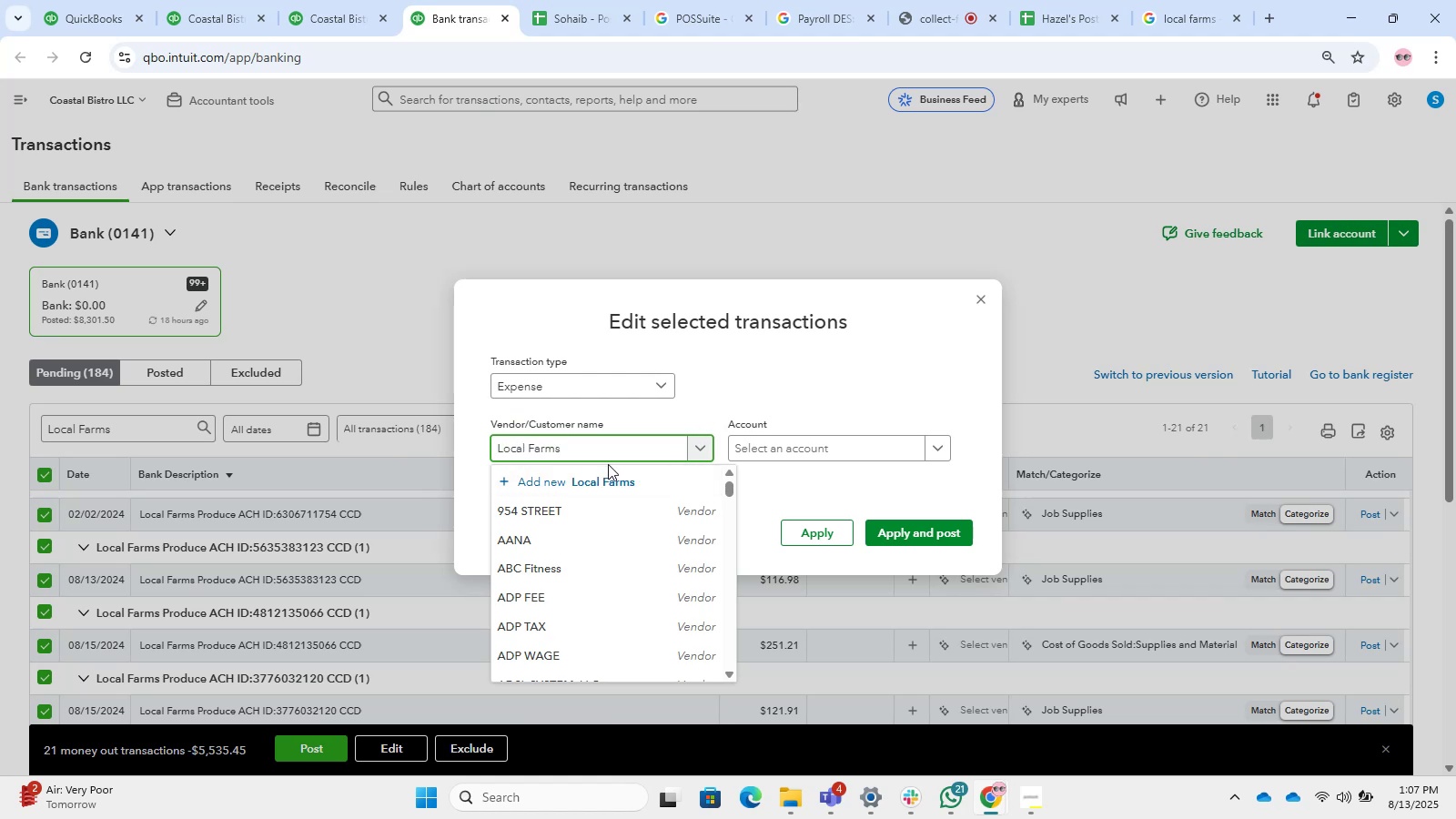 
left_click([612, 472])
 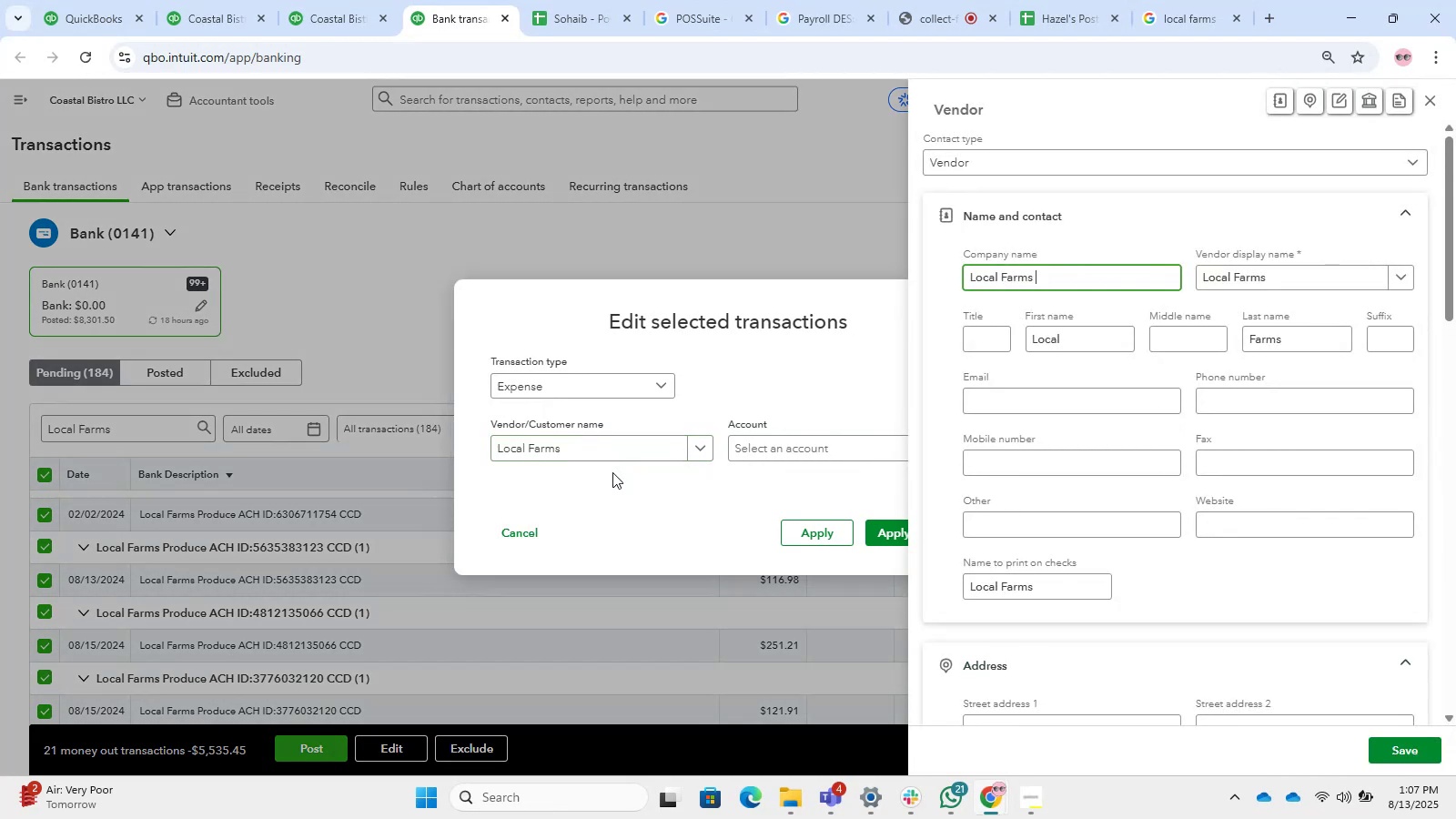 
left_click([1380, 752])
 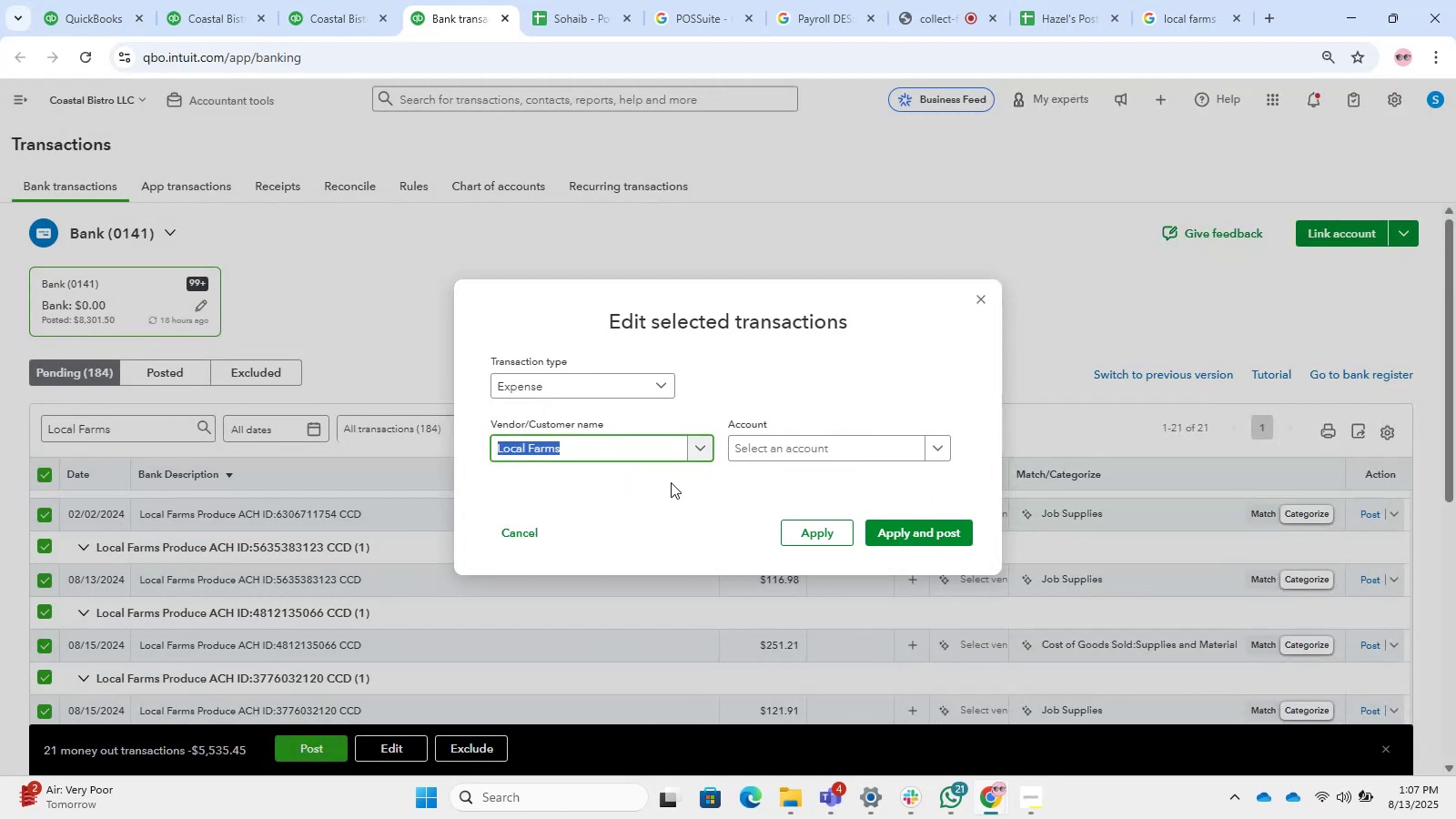 
left_click([822, 451])
 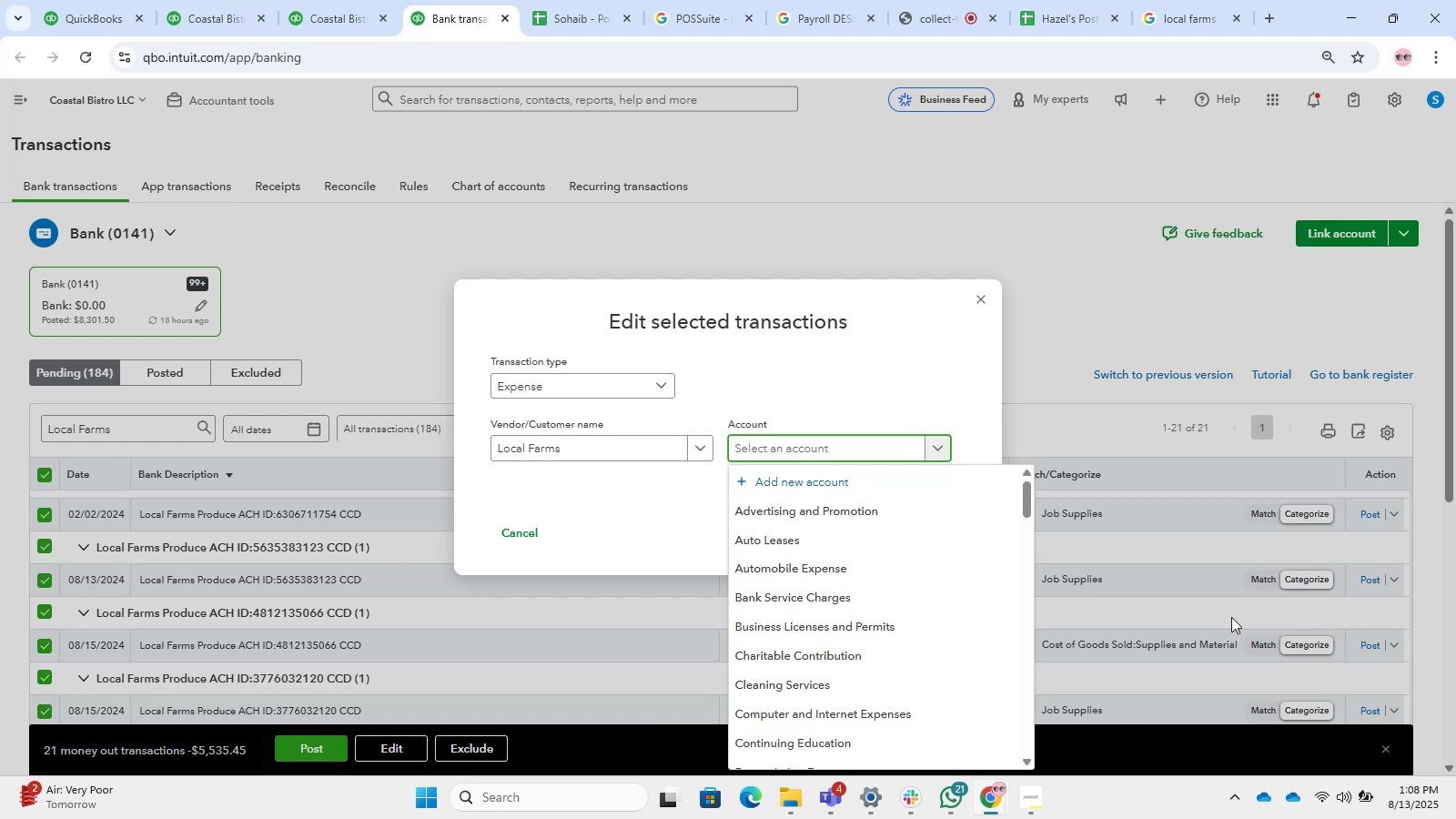 
wait(34.2)
 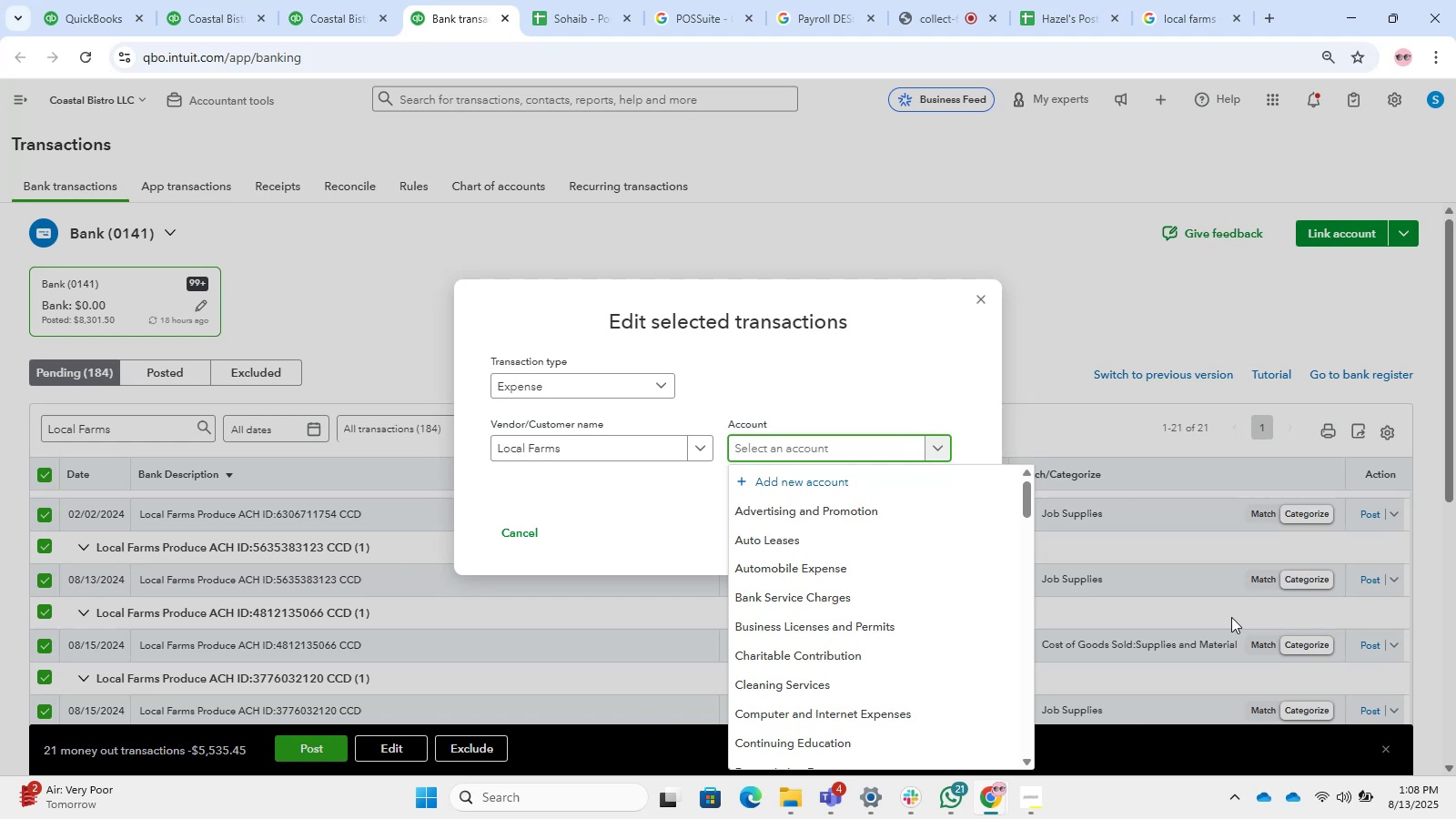 
scroll: coordinate [471, 574], scroll_direction: down, amount: 8.0
 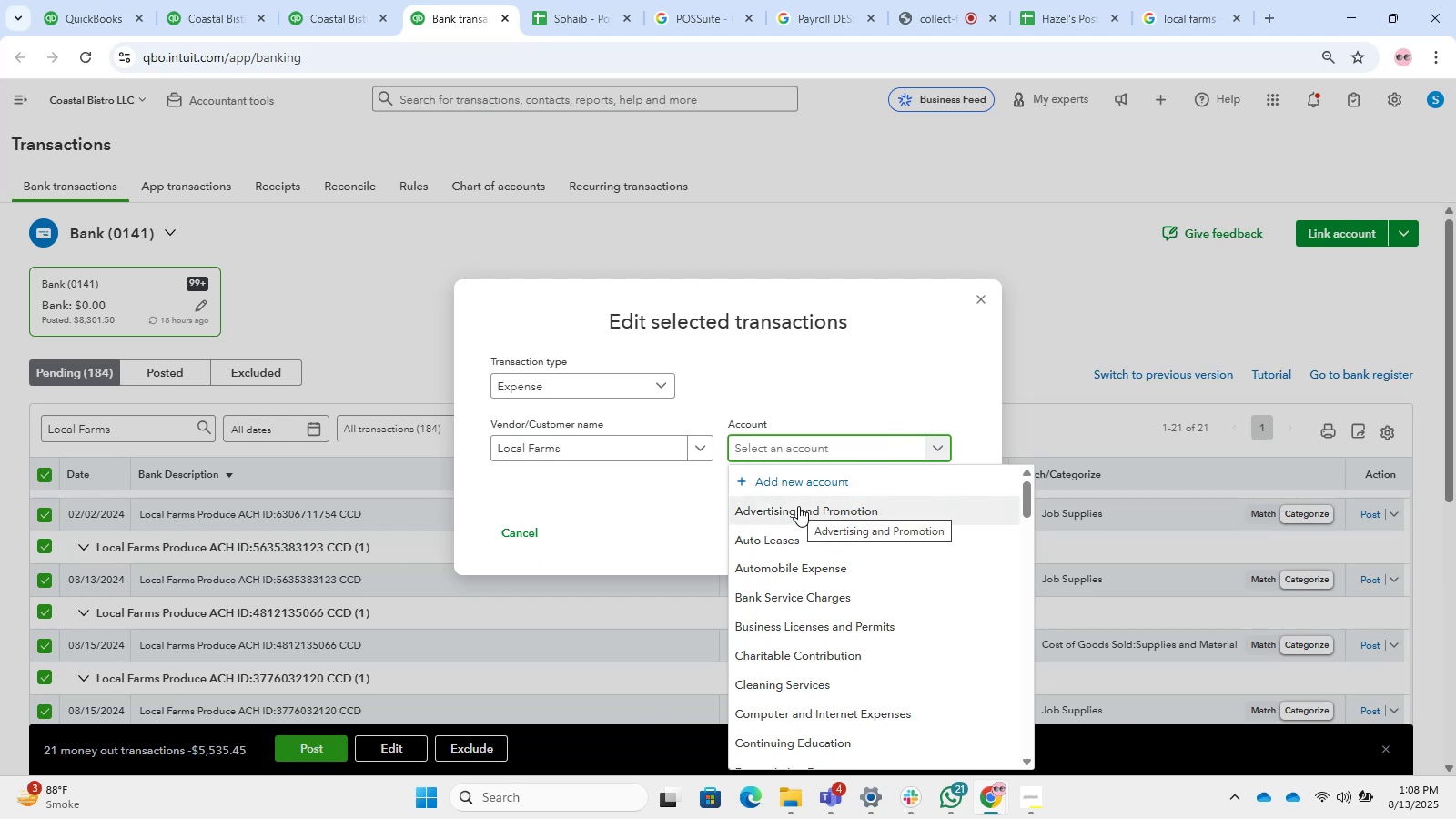 
type(Job)
 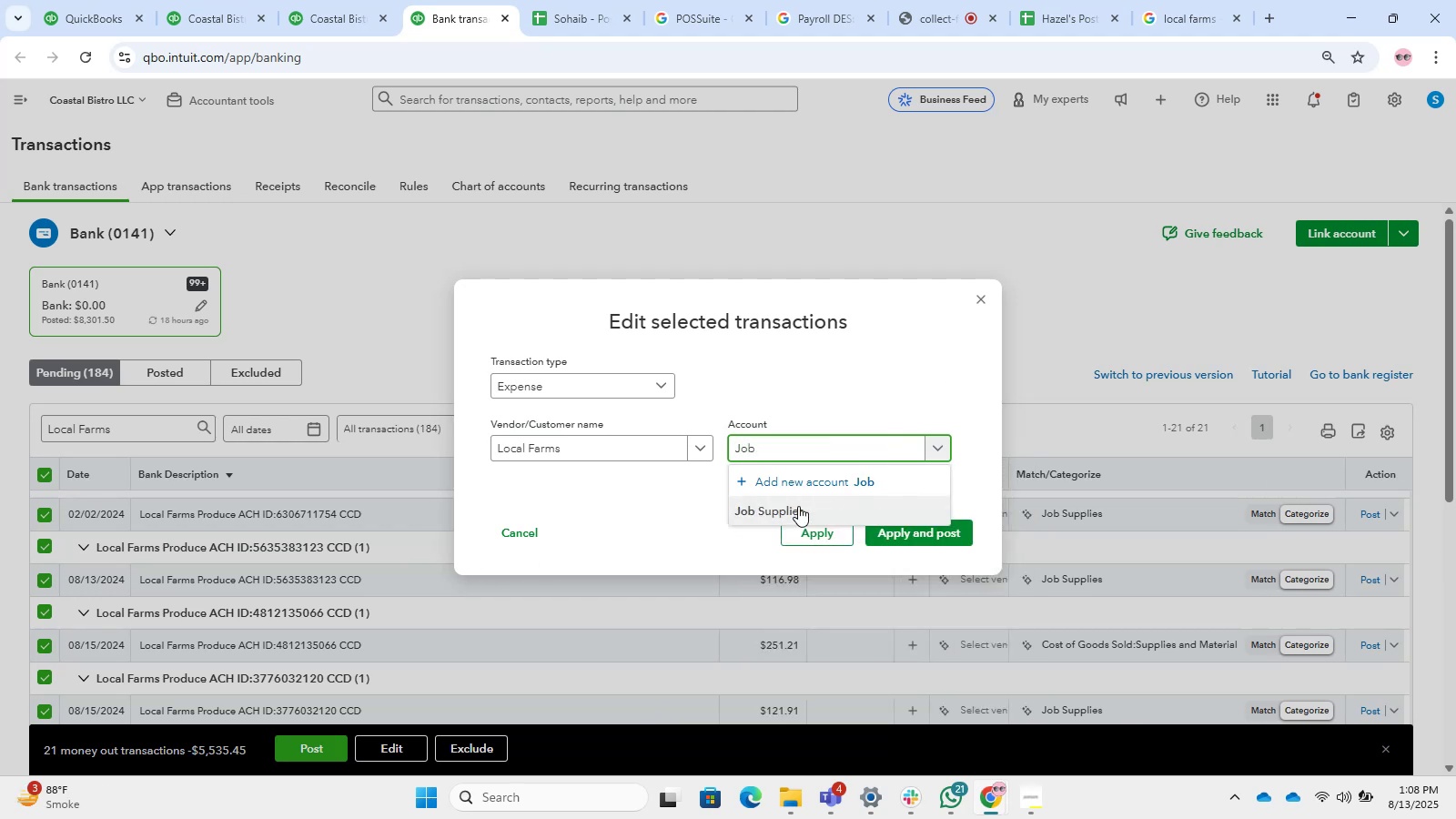 
left_click([798, 506])
 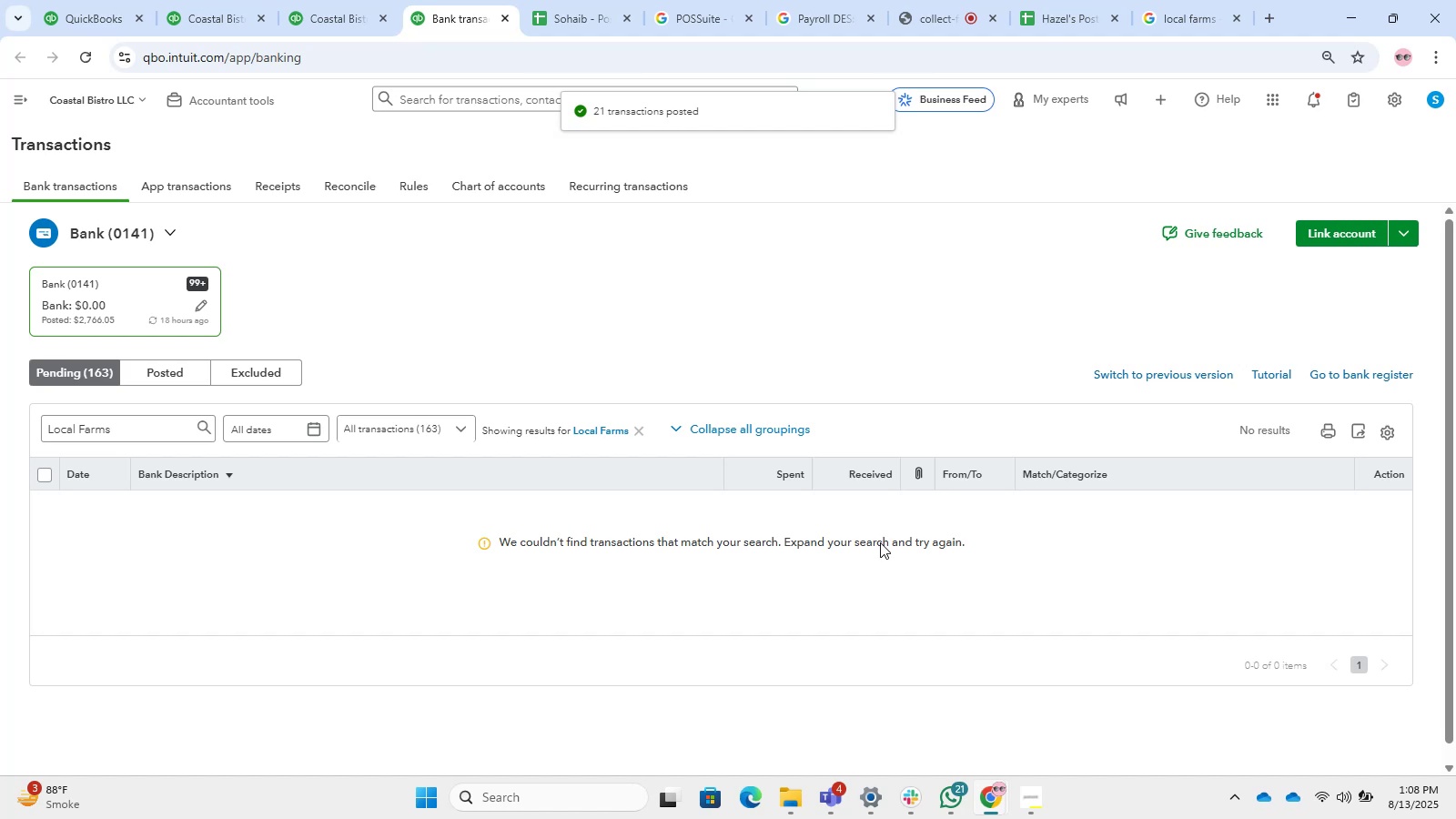 
wait(12.45)
 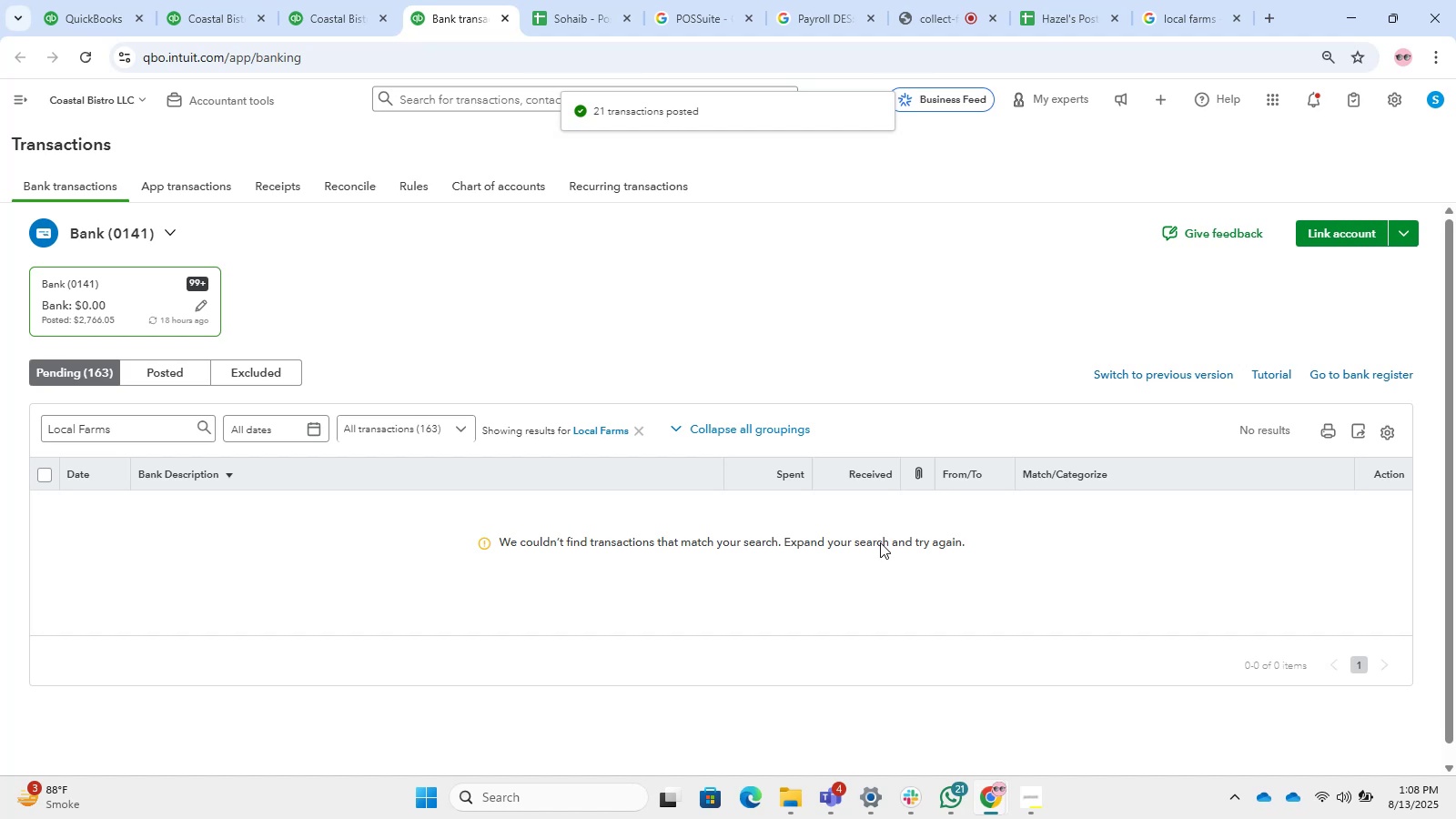 
left_click([641, 429])
 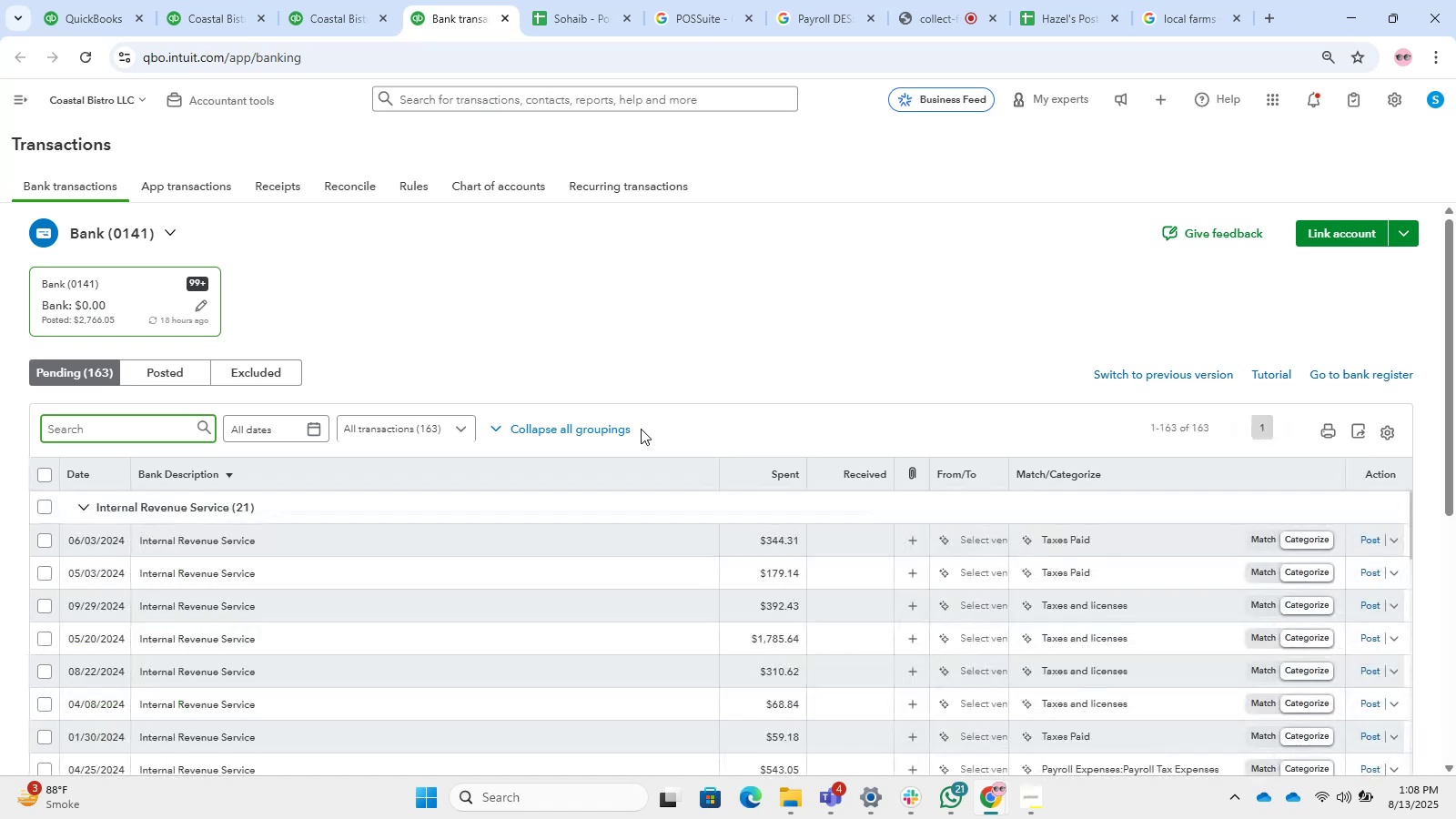 
wait(8.27)
 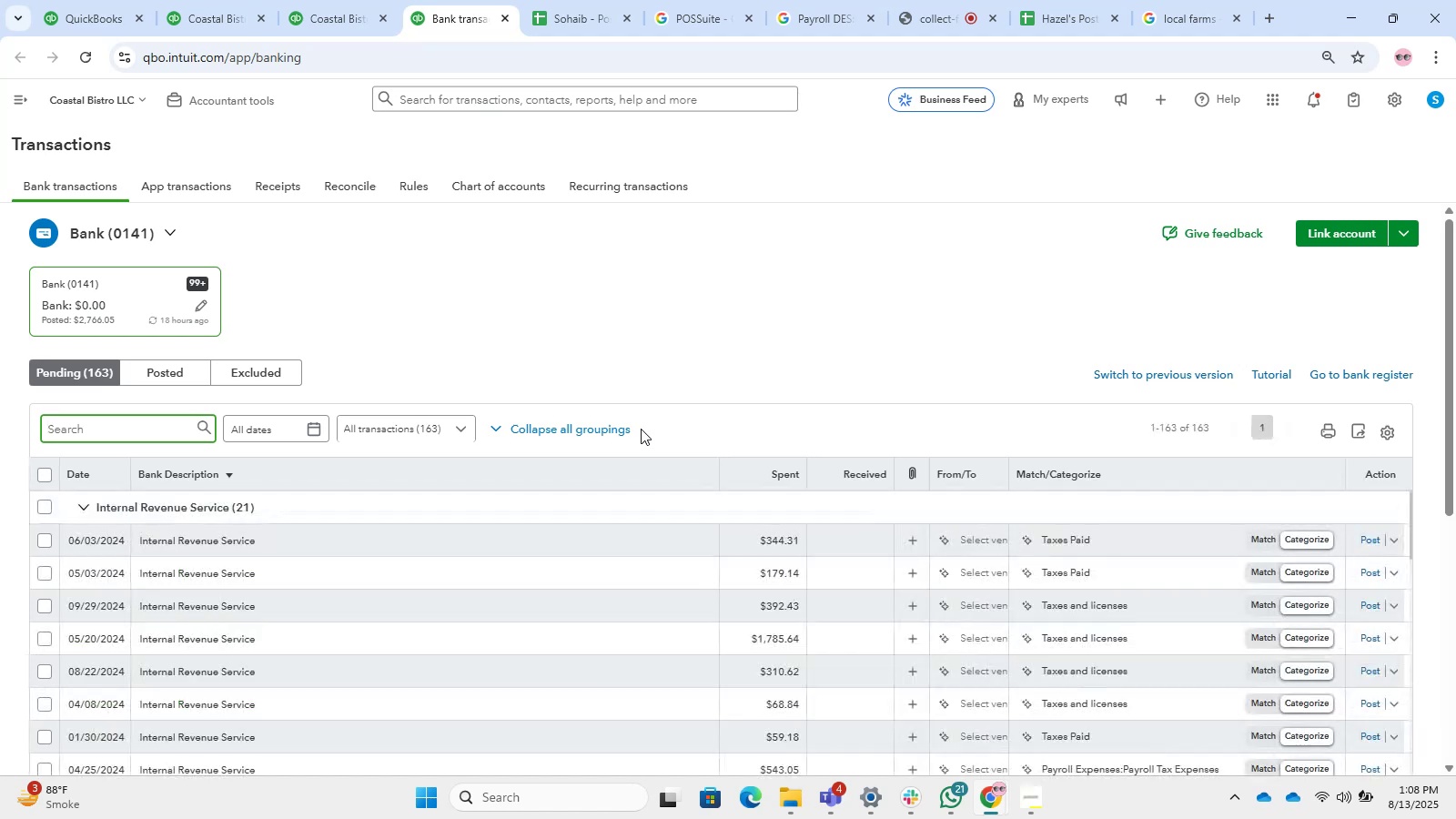 
scroll: coordinate [529, 321], scroll_direction: down, amount: 2.0
 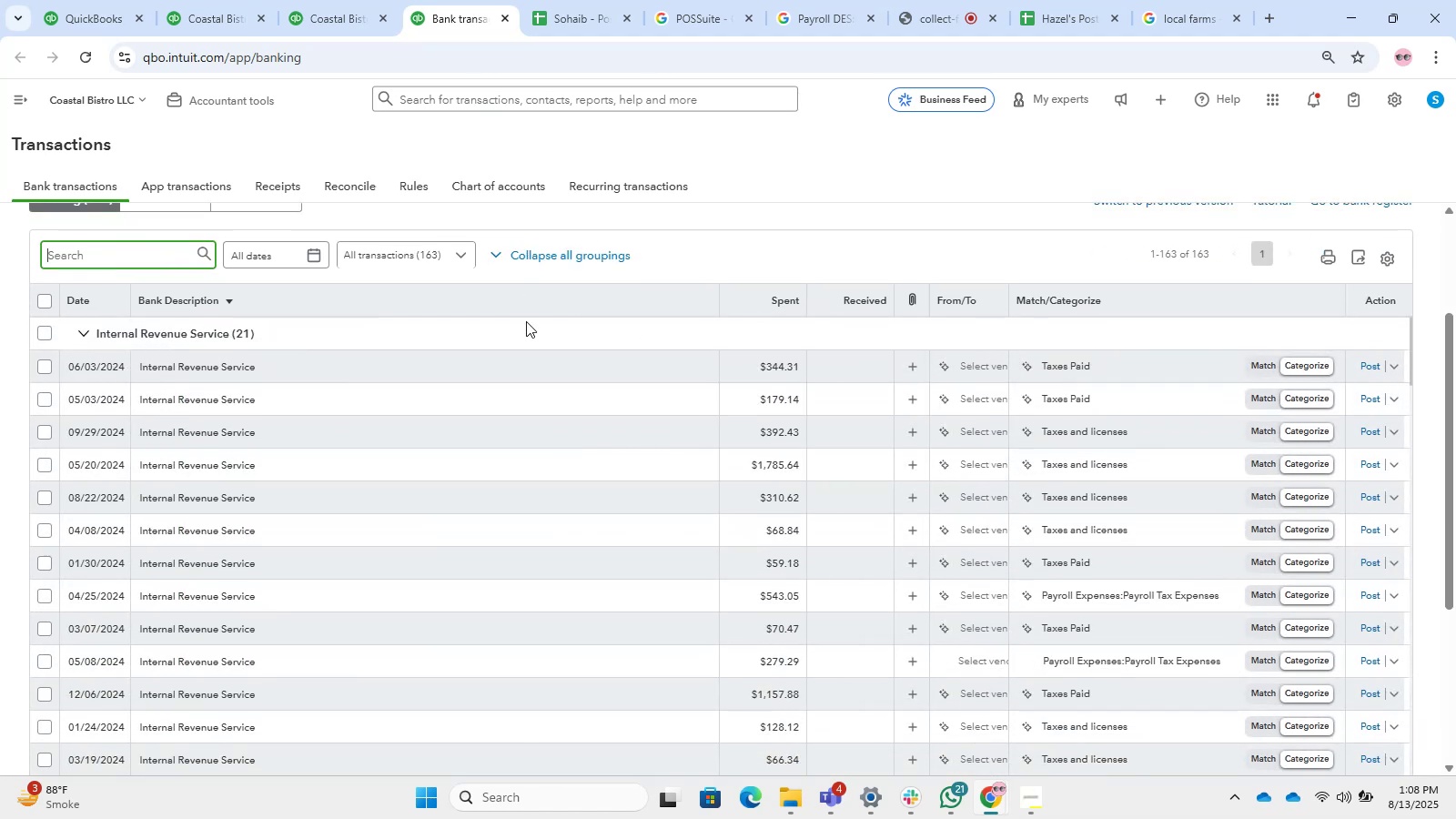 
left_click_drag(start_coordinate=[328, 322], to_coordinate=[321, 328])
 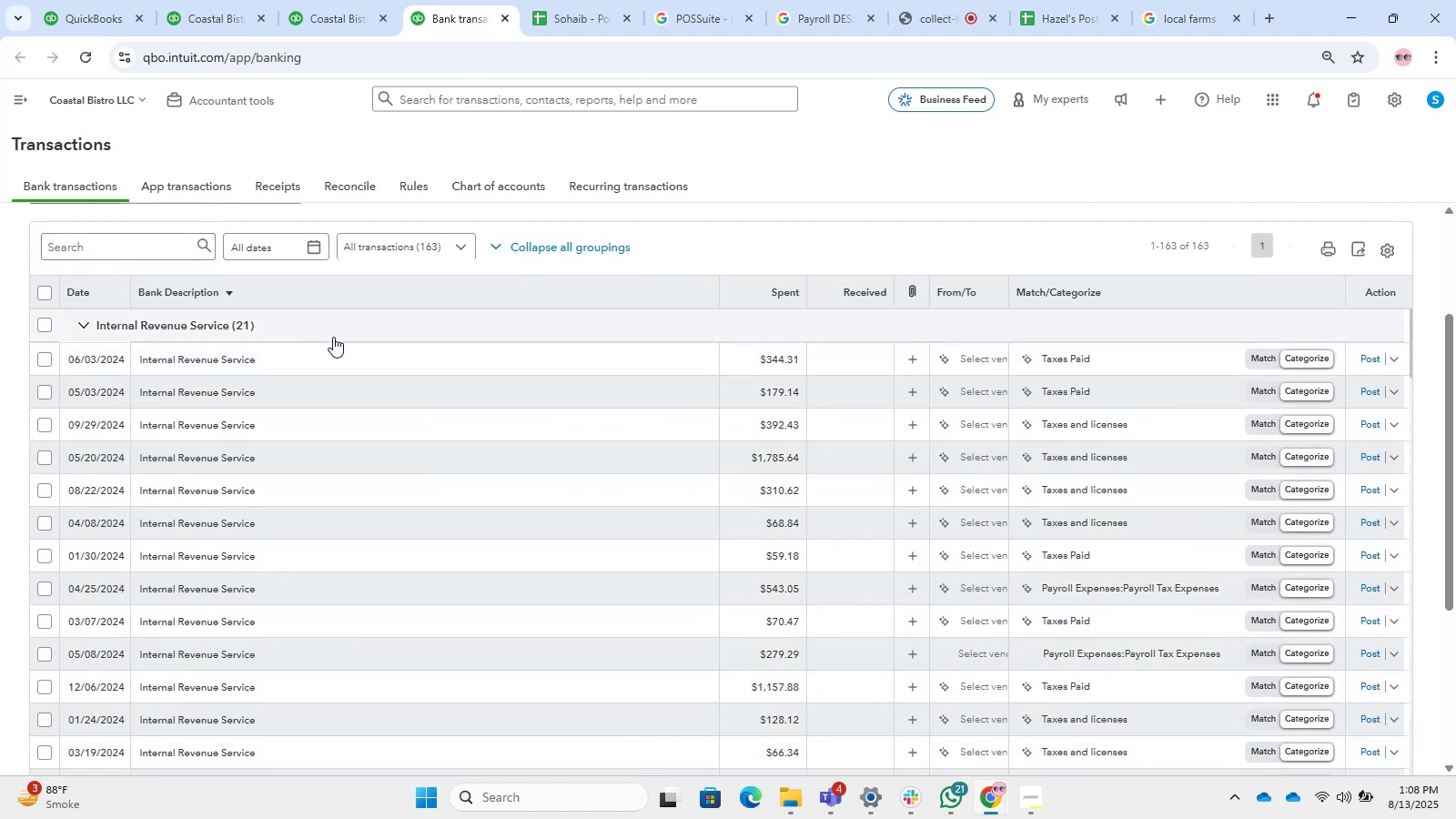 
double_click([347, 355])
 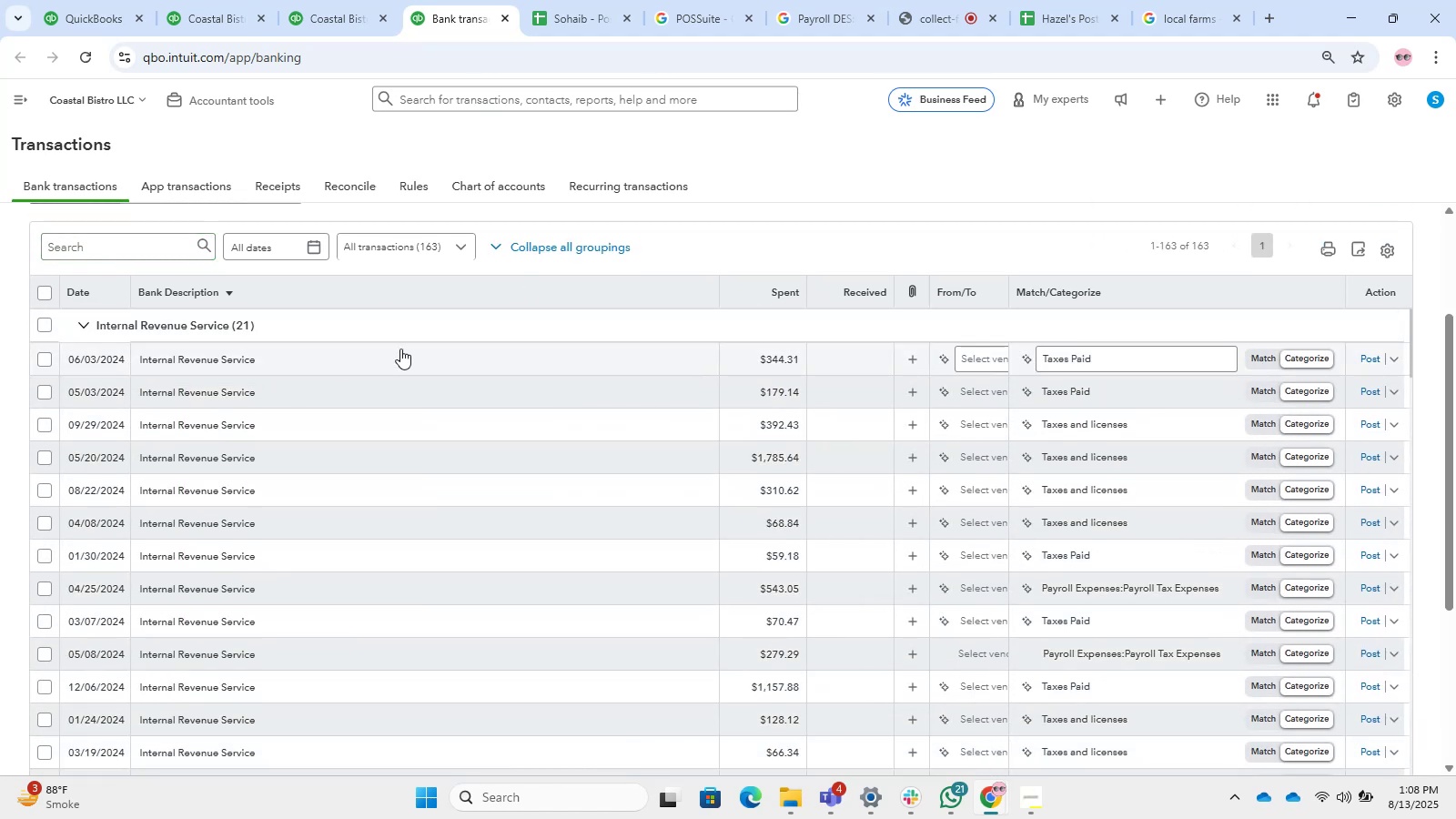 
scroll: coordinate [541, 221], scroll_direction: down, amount: 2.0
 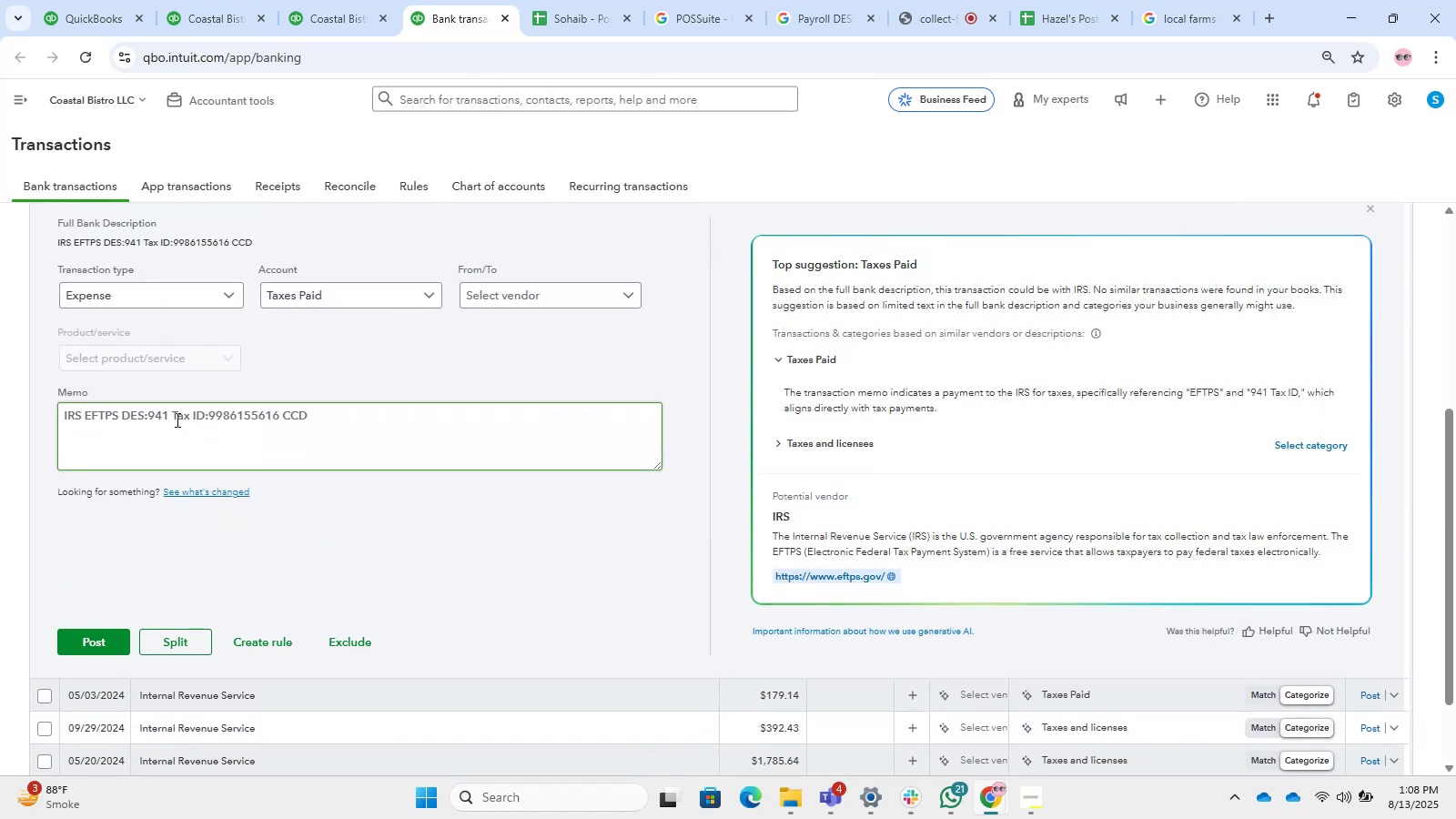 
left_click_drag(start_coordinate=[151, 415], to_coordinate=[187, 417])
 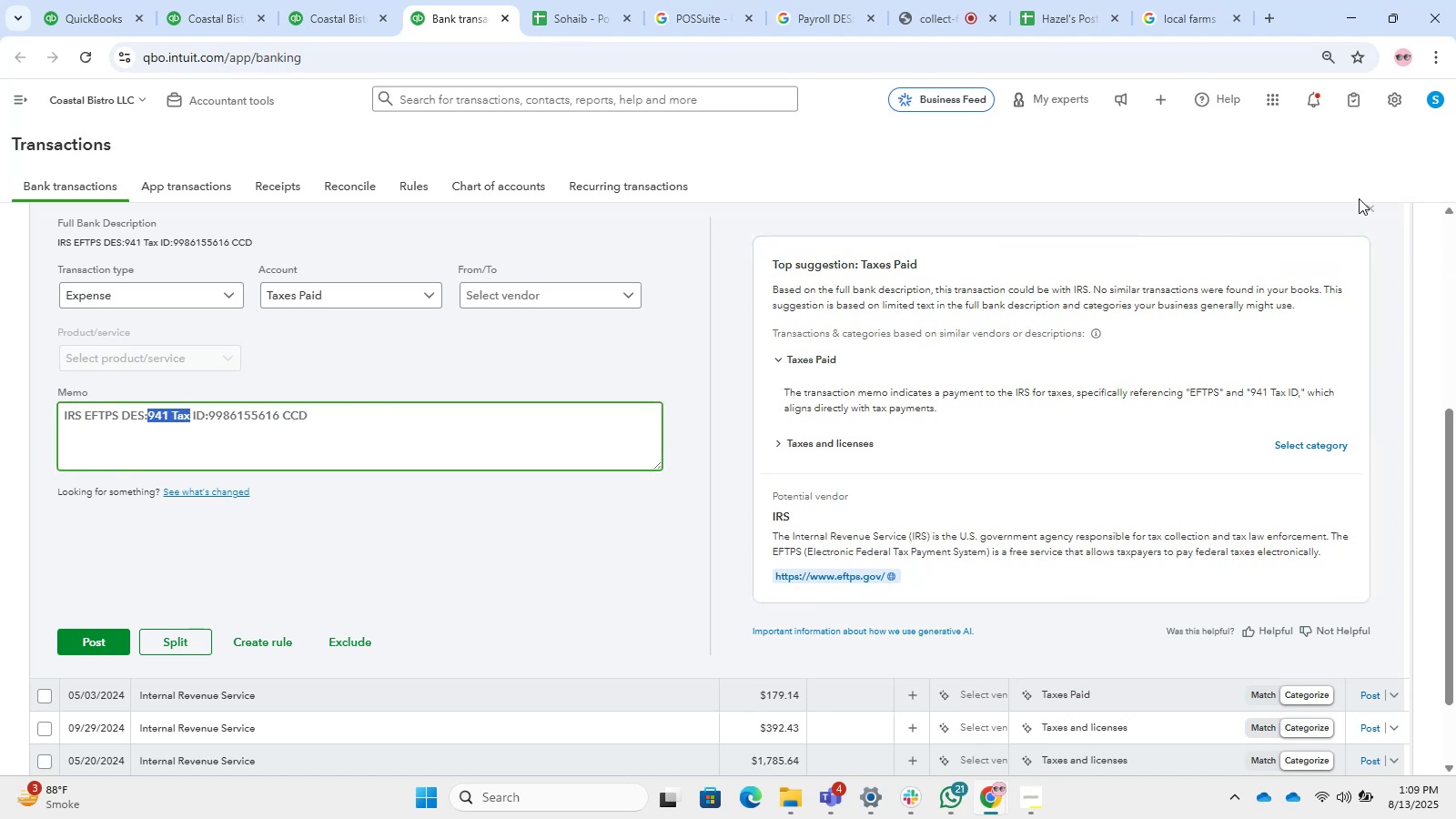 
wait(7.1)
 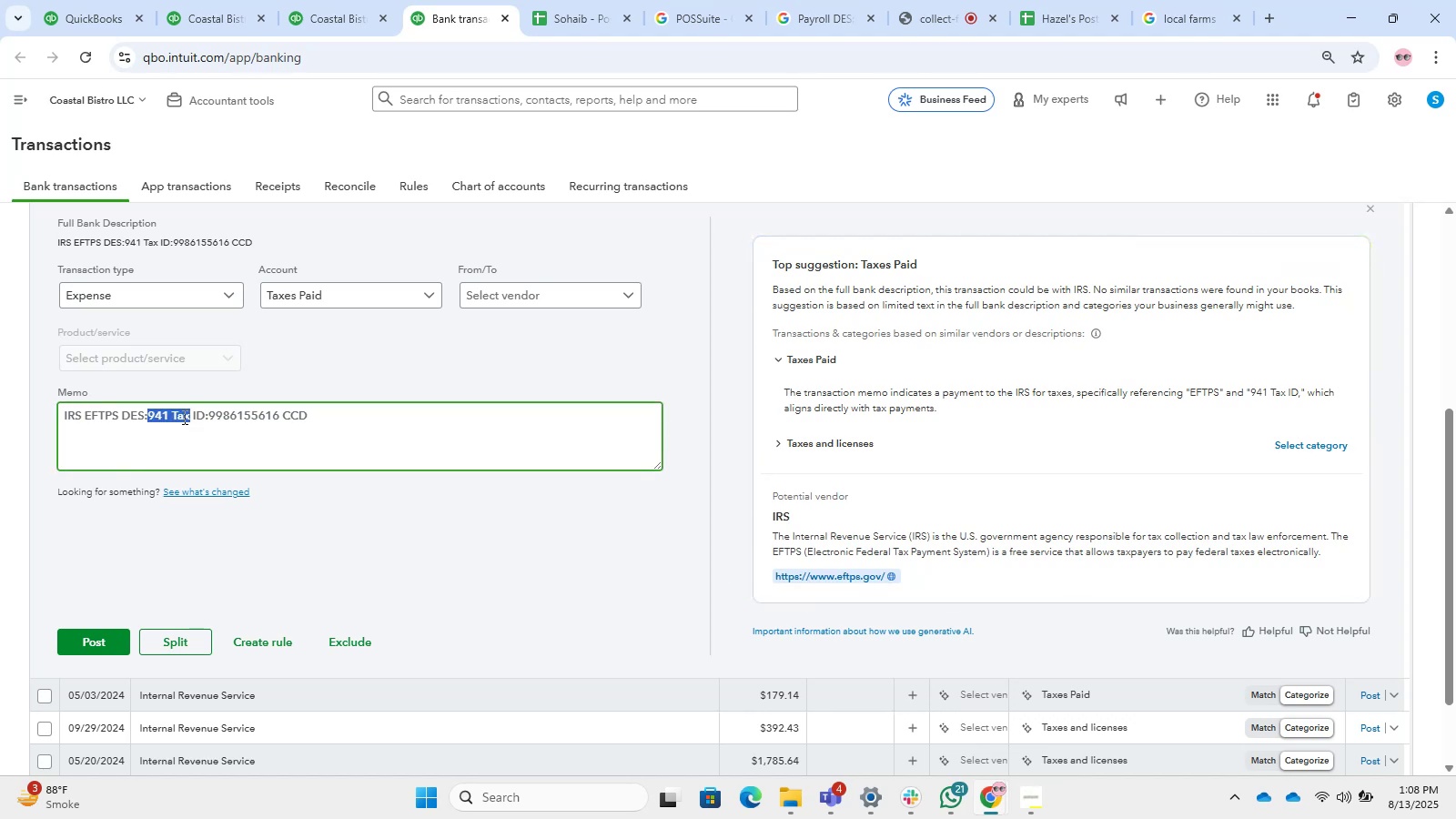 
scroll: coordinate [613, 551], scroll_direction: down, amount: 12.0
 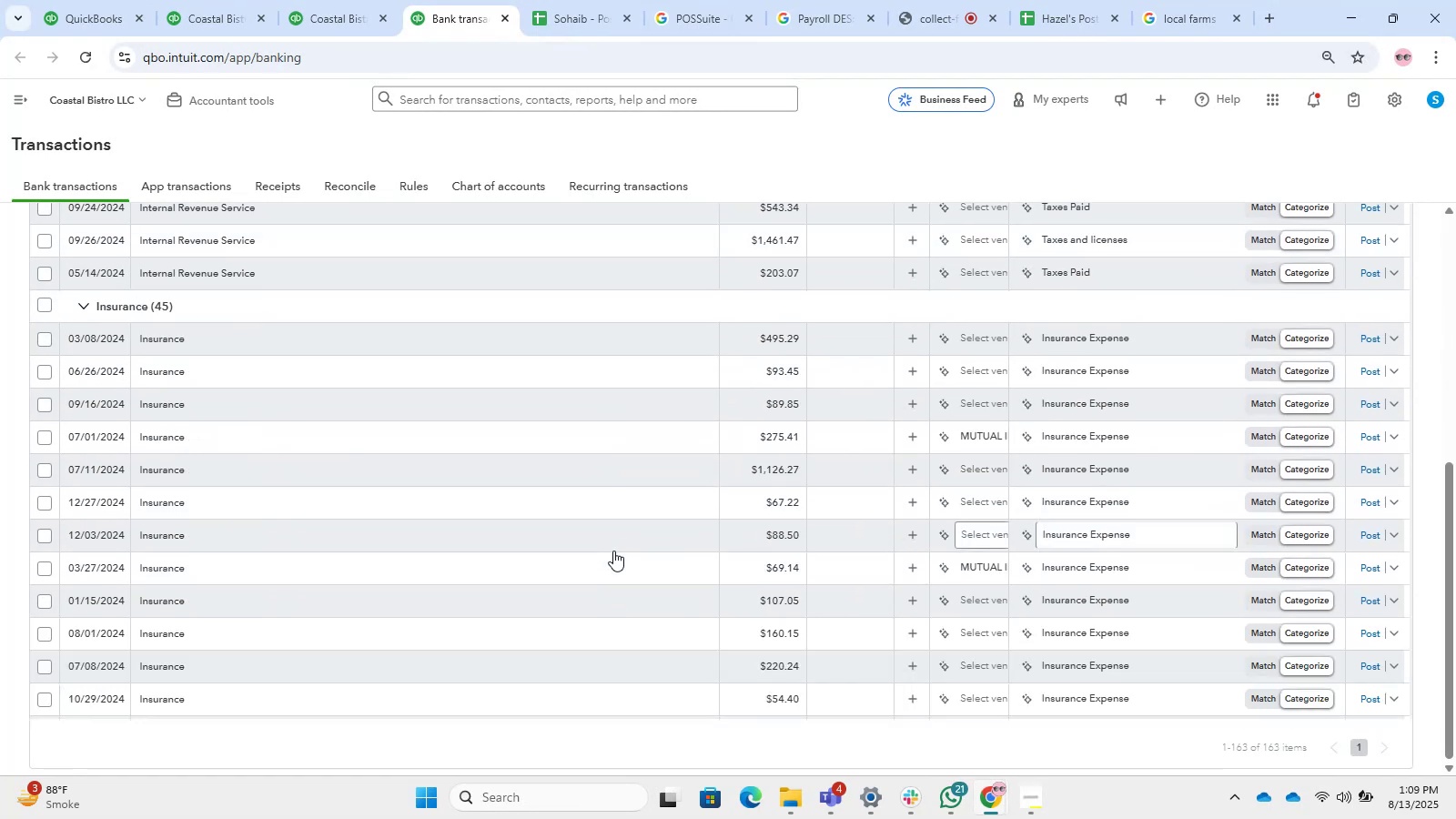 
scroll: coordinate [511, 521], scroll_direction: up, amount: 10.0
 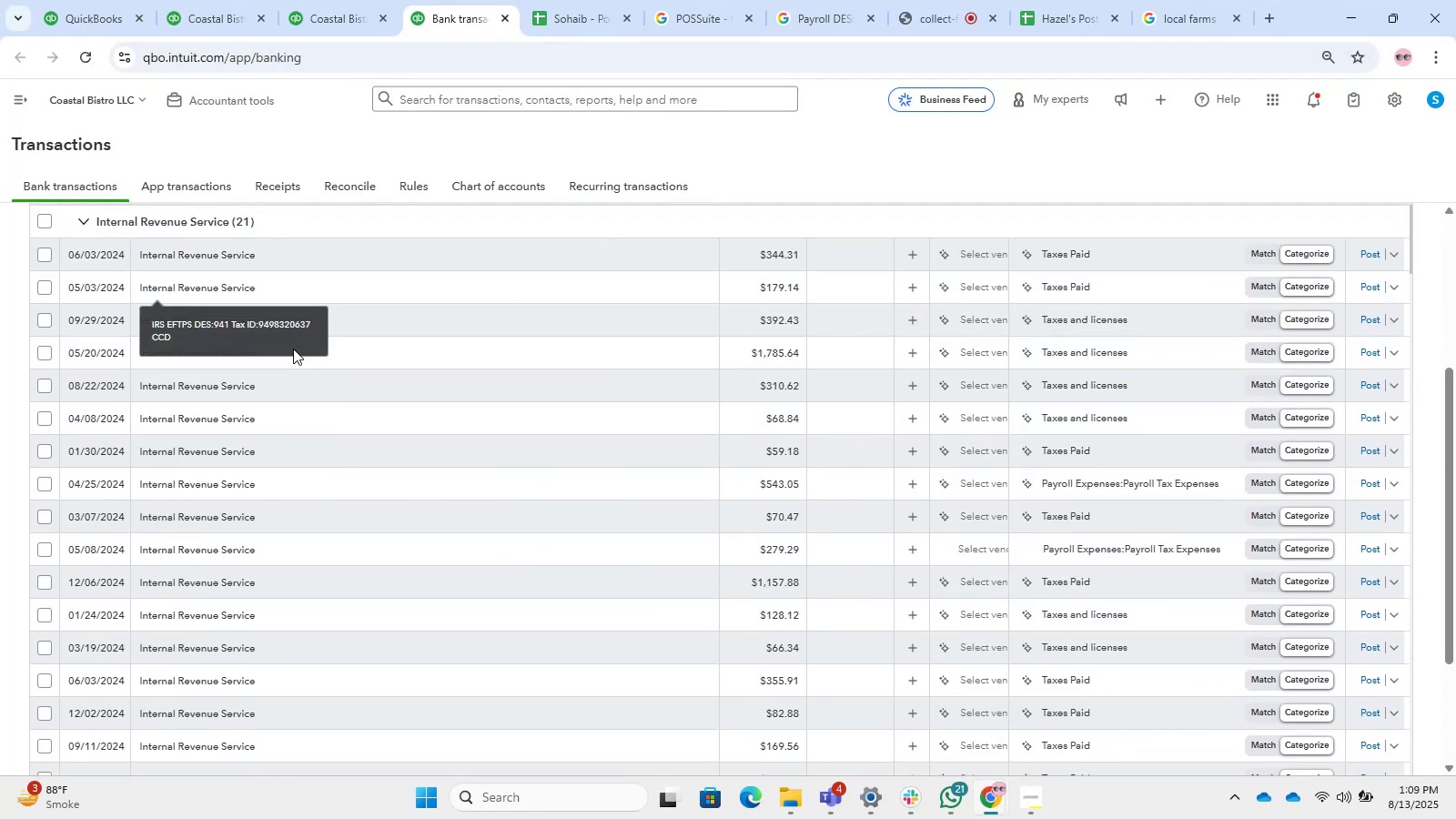 
left_click([304, 363])
 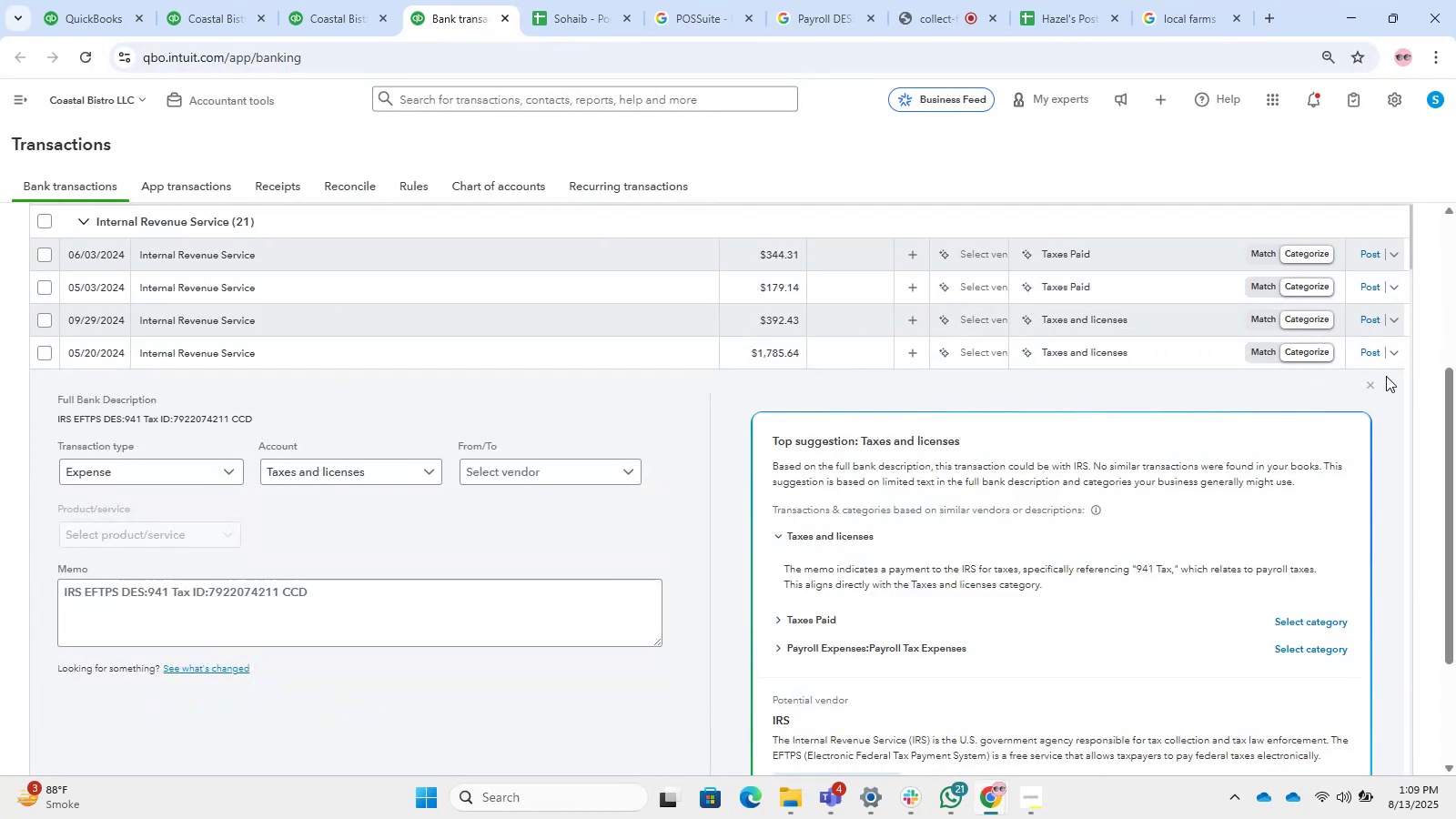 
left_click([1371, 385])
 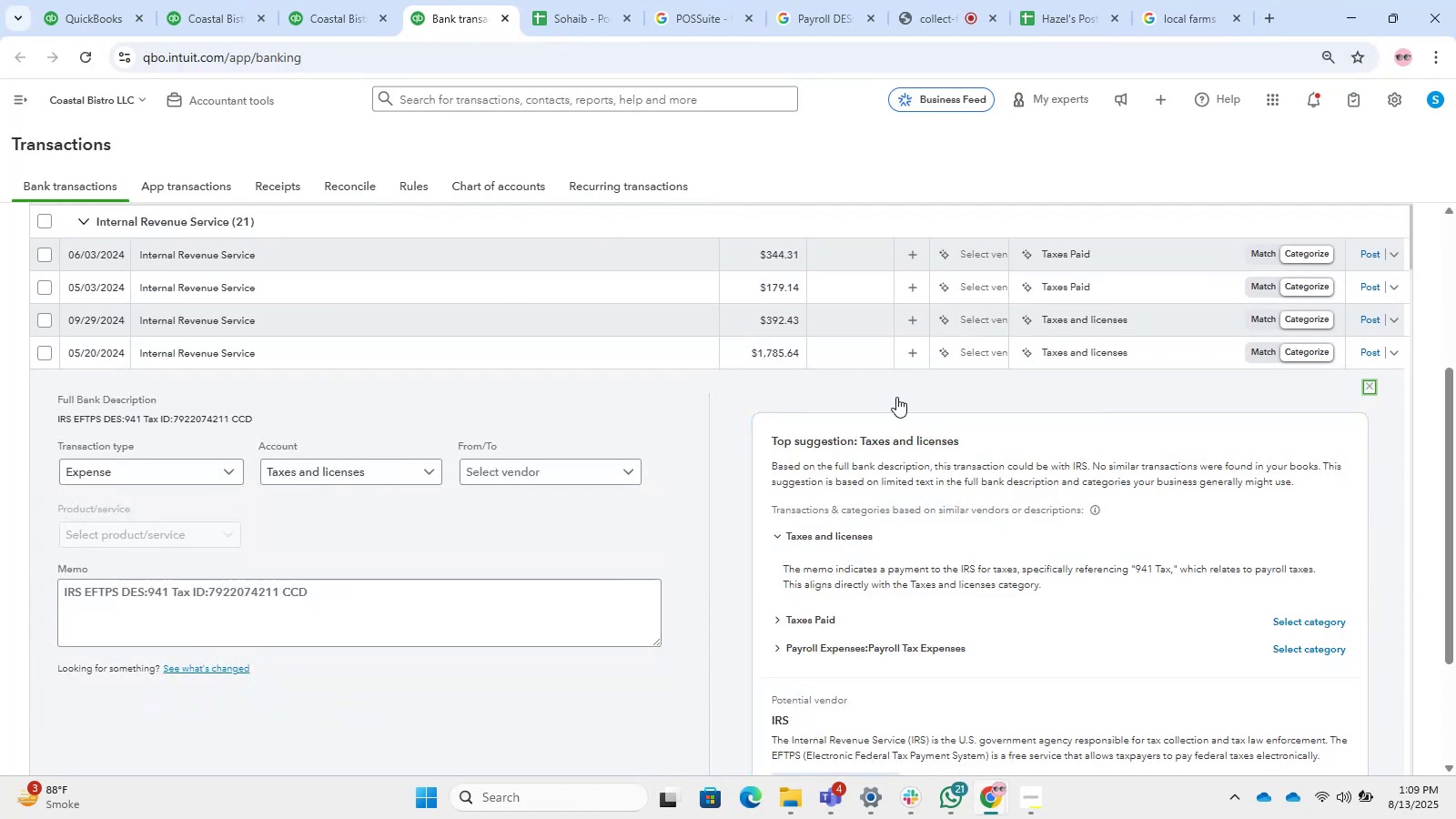 
scroll: coordinate [525, 397], scroll_direction: up, amount: 2.0
 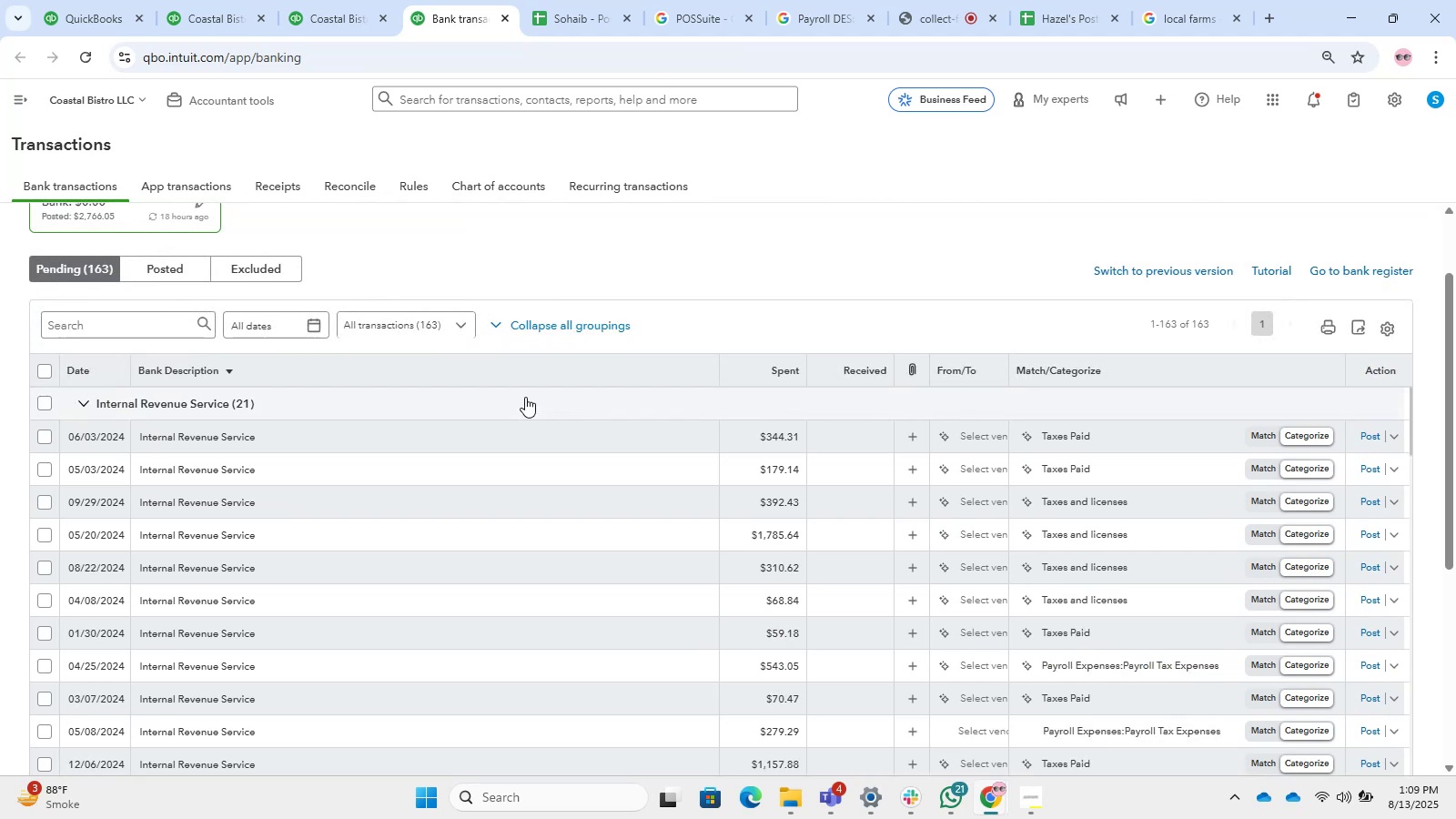 
wait(5.22)
 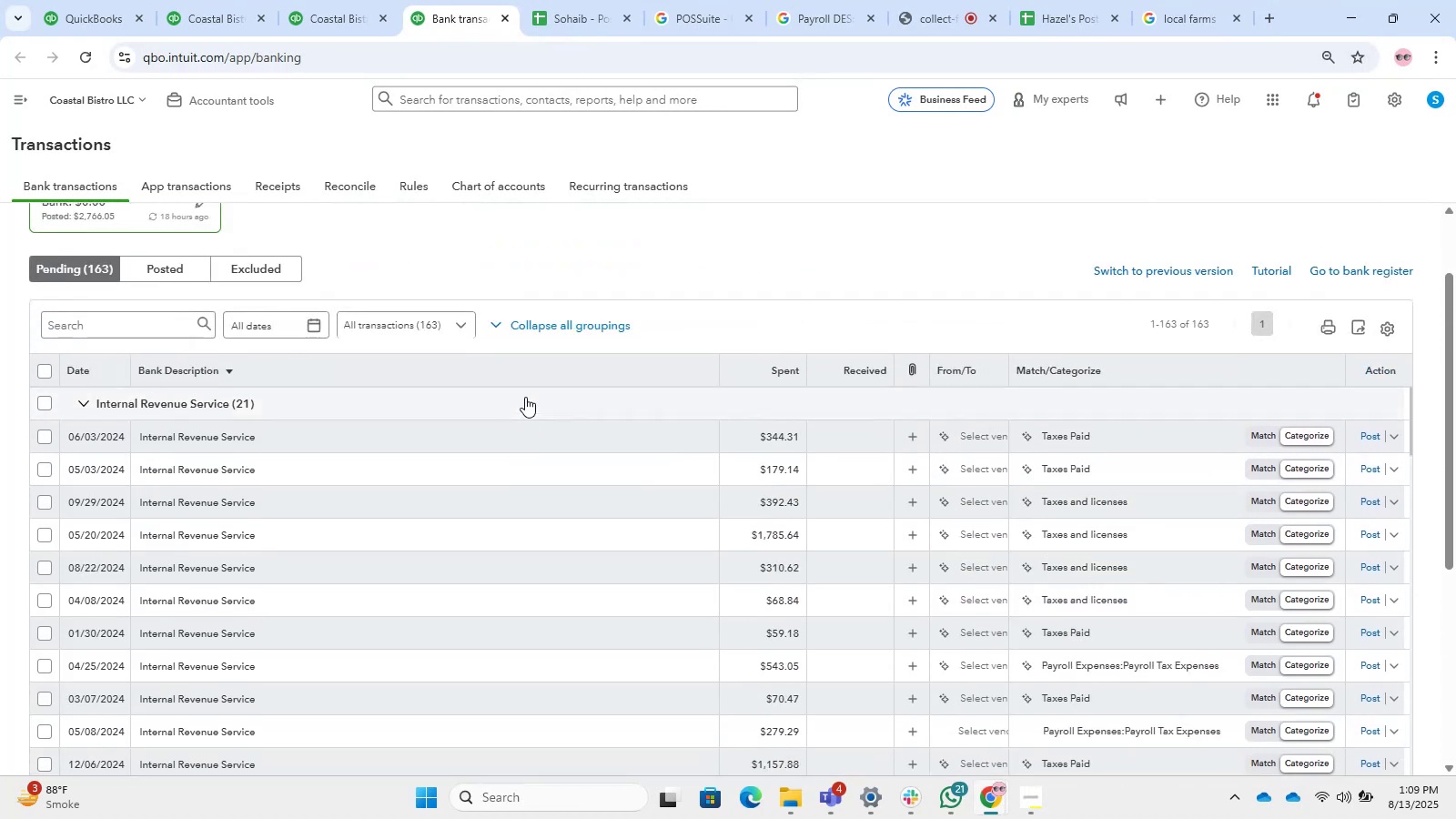 
scroll: coordinate [525, 397], scroll_direction: up, amount: 2.0
 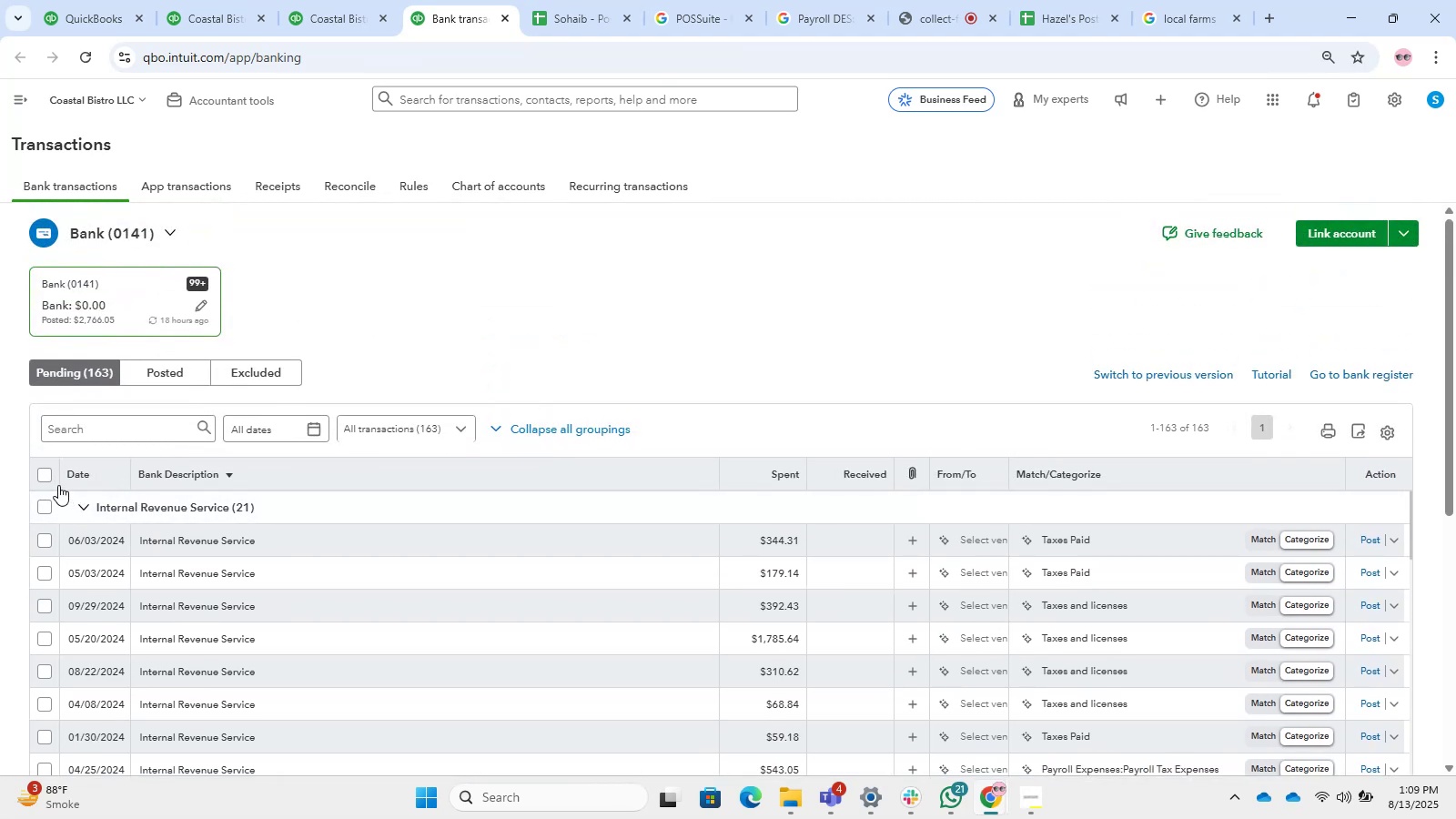 
left_click([49, 477])
 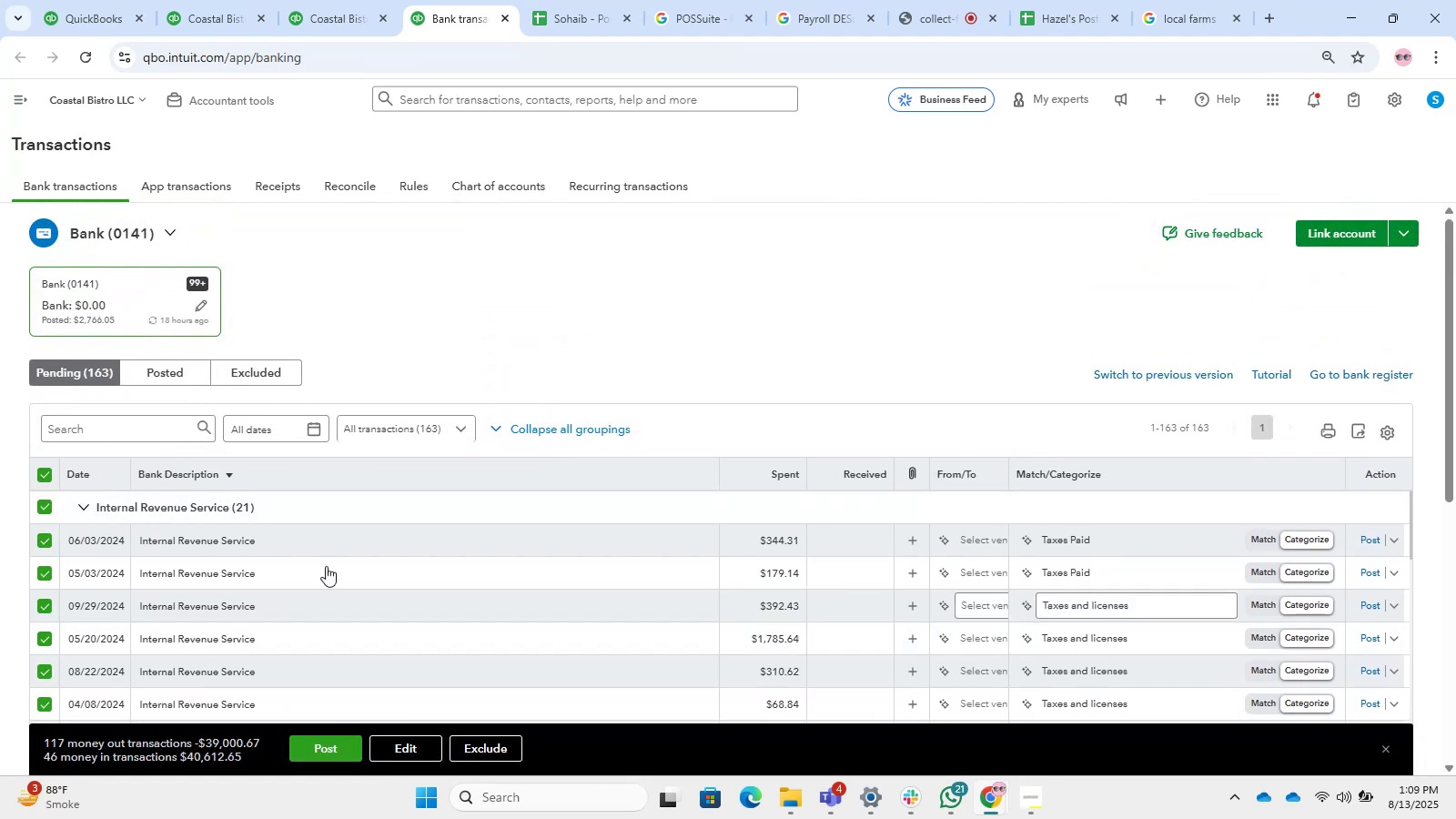 
left_click([44, 480])
 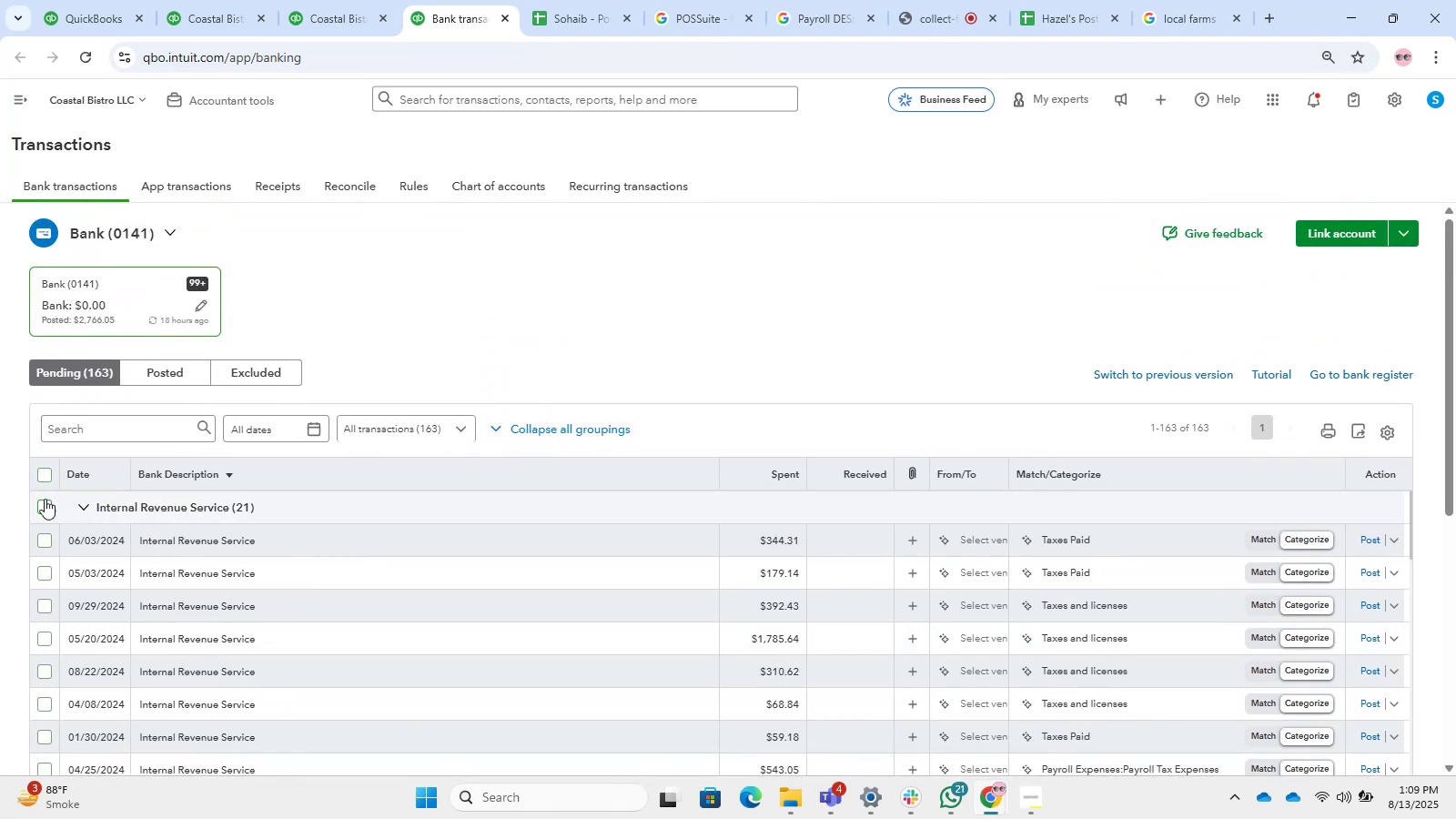 
left_click([45, 501])
 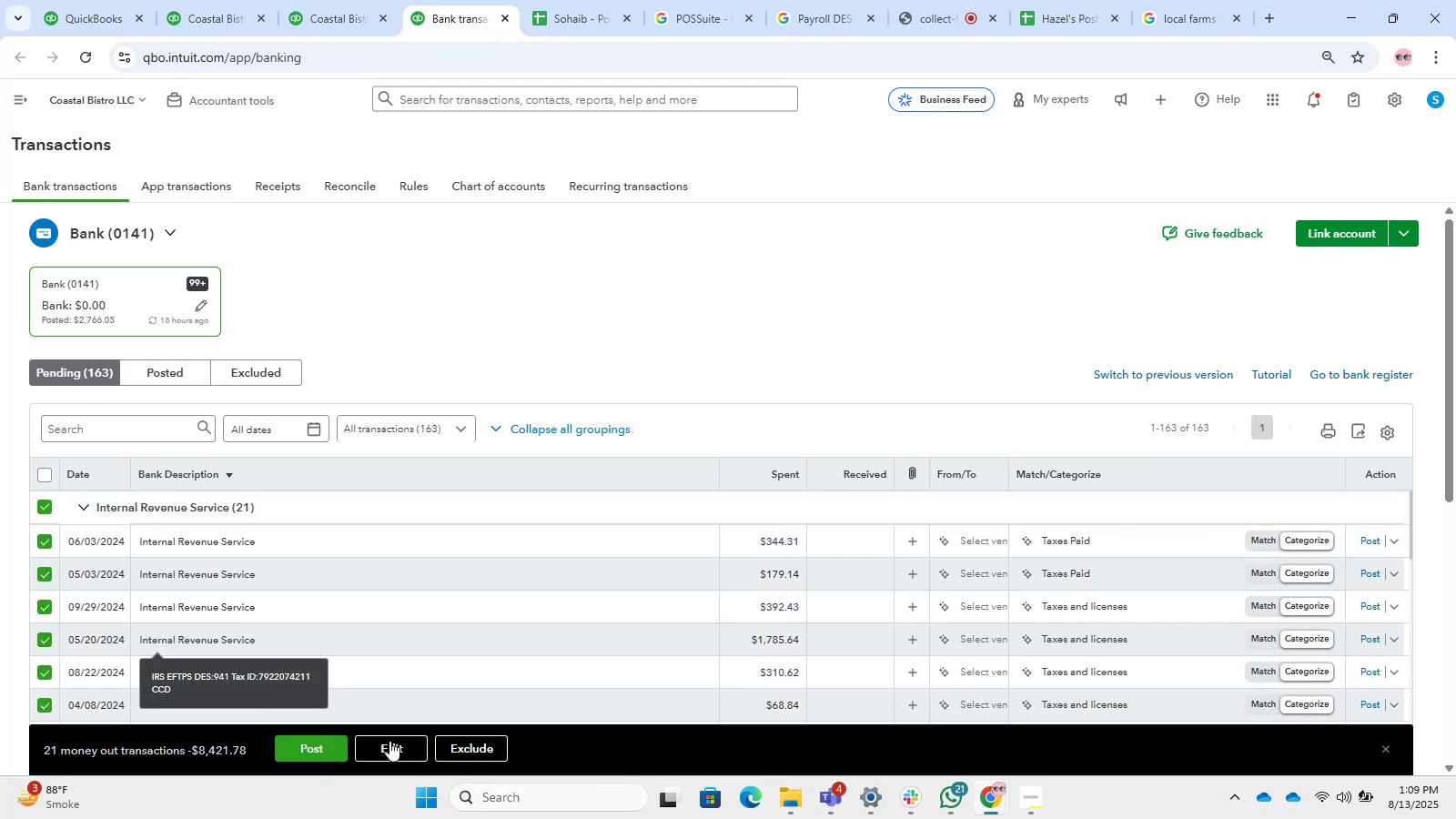 
left_click([404, 752])
 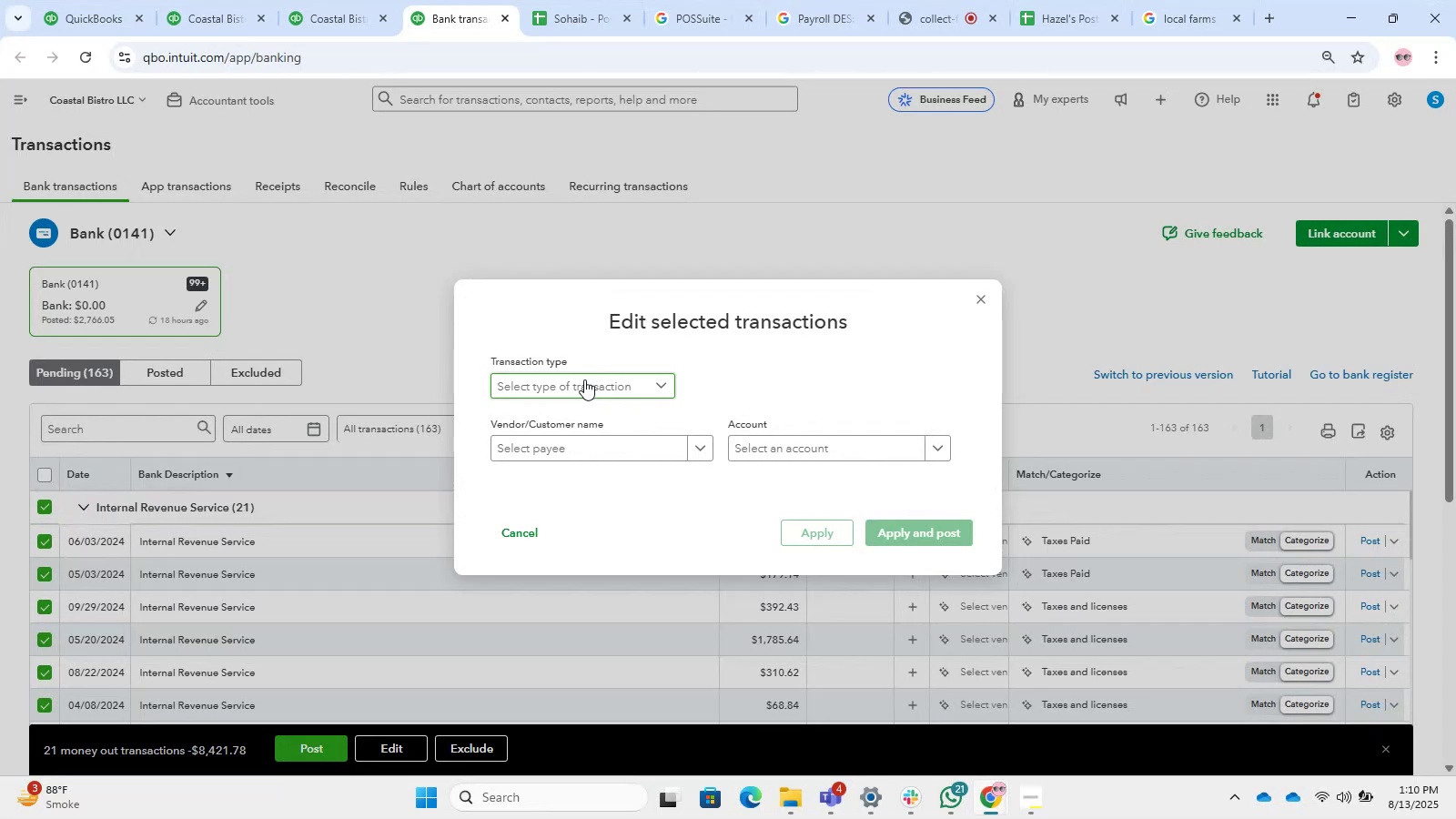 
wait(39.81)
 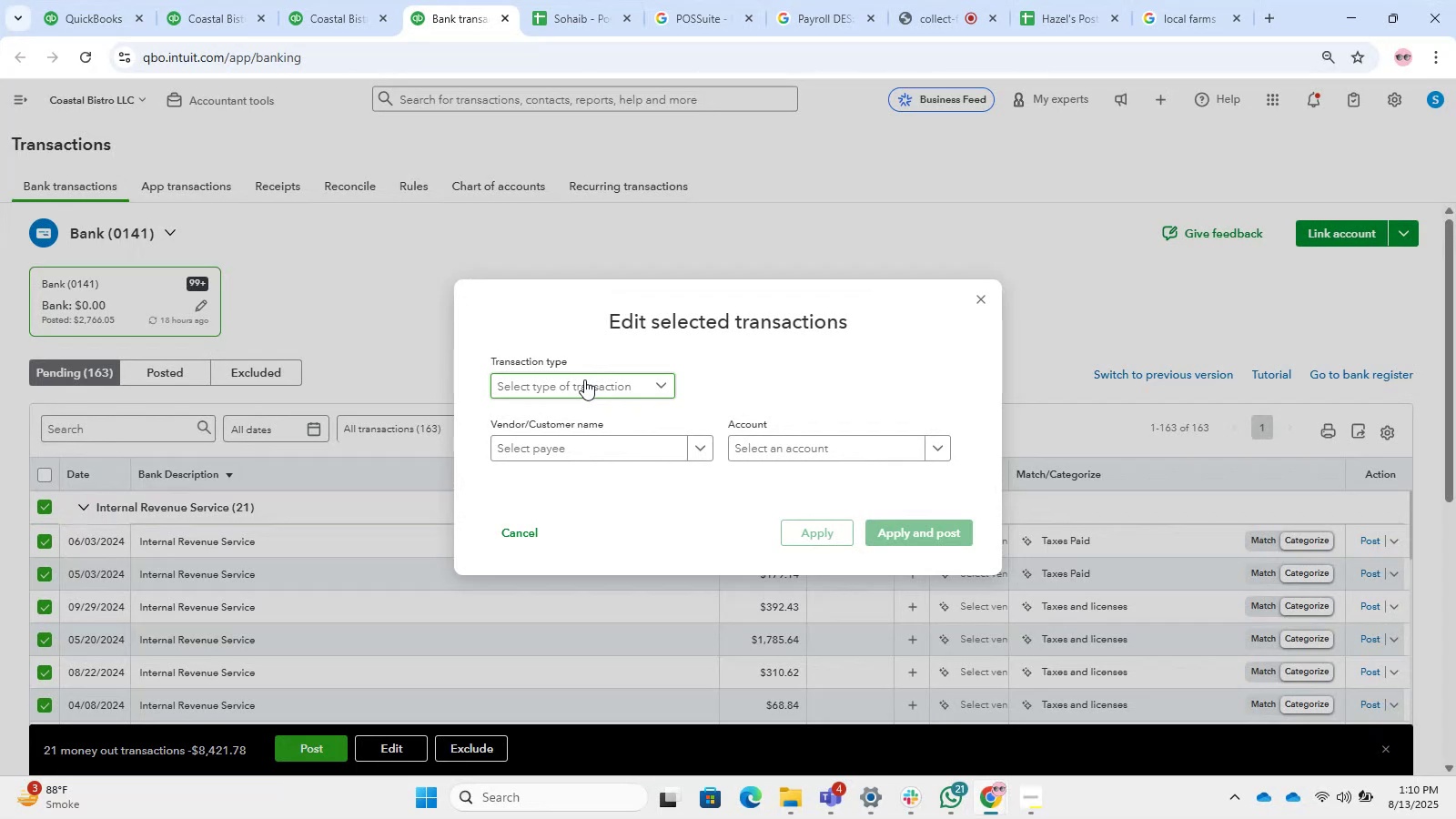 
left_click([1204, 548])
 